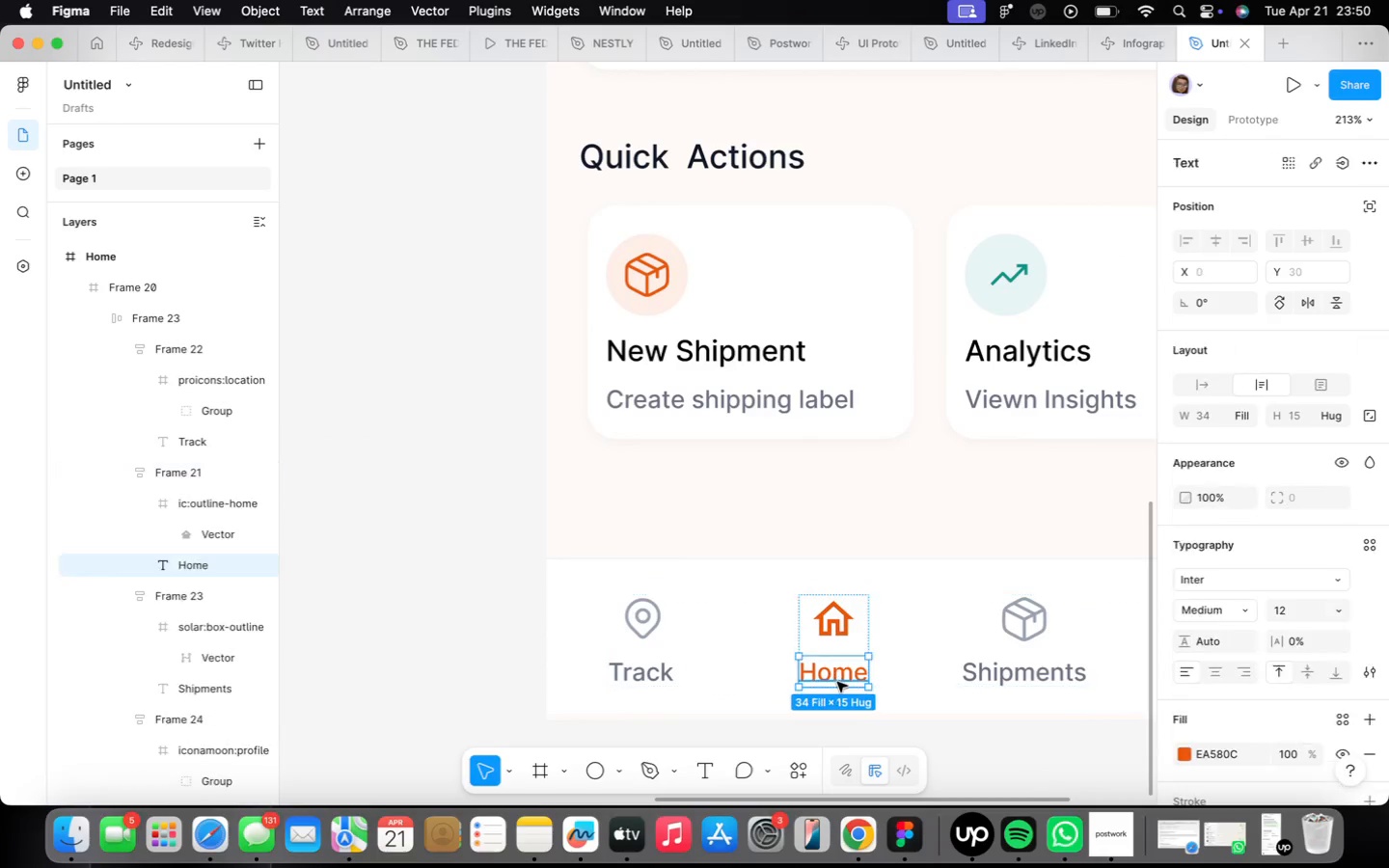 
triple_click([837, 682])
 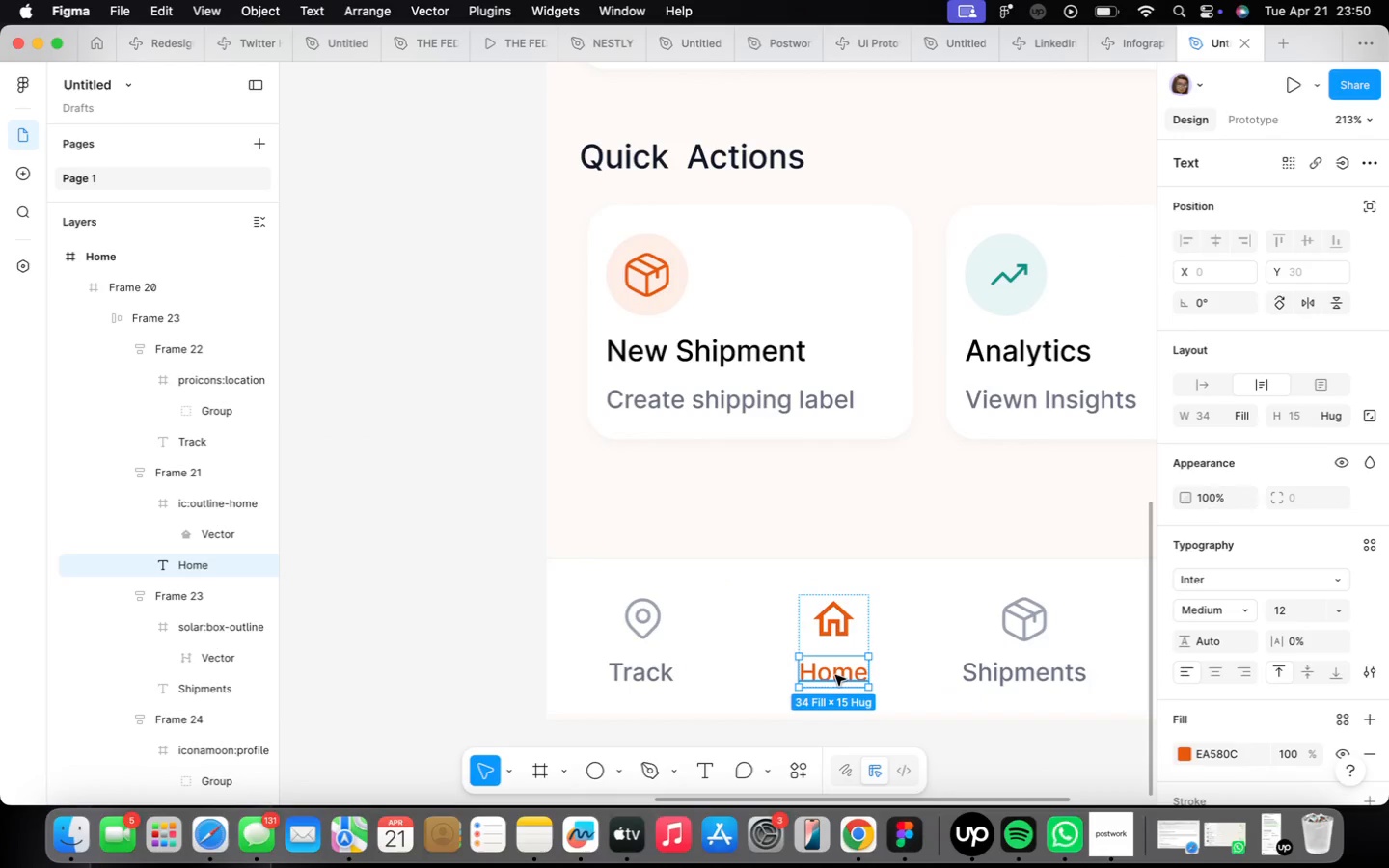 
left_click([835, 675])
 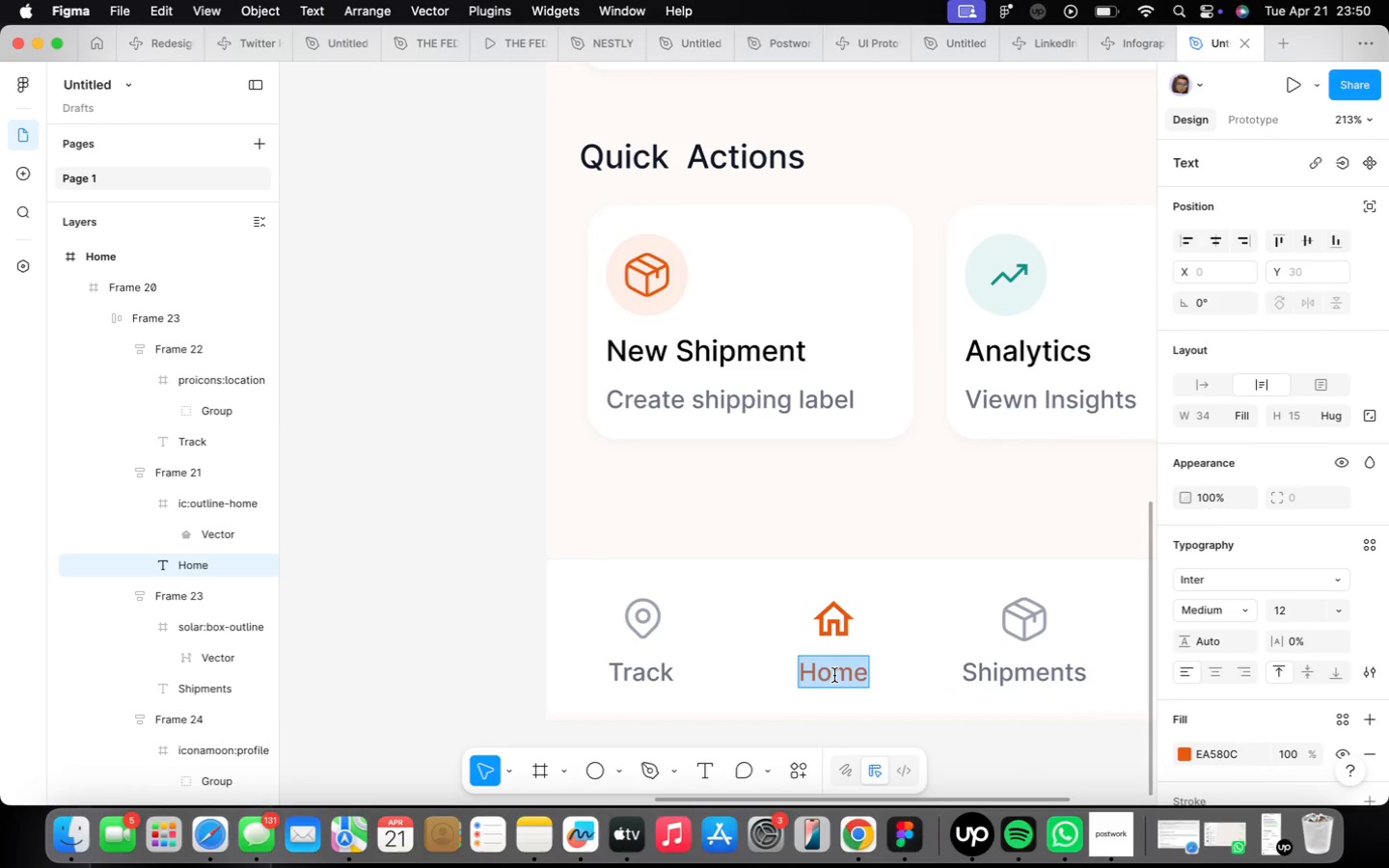 
type(Track)
 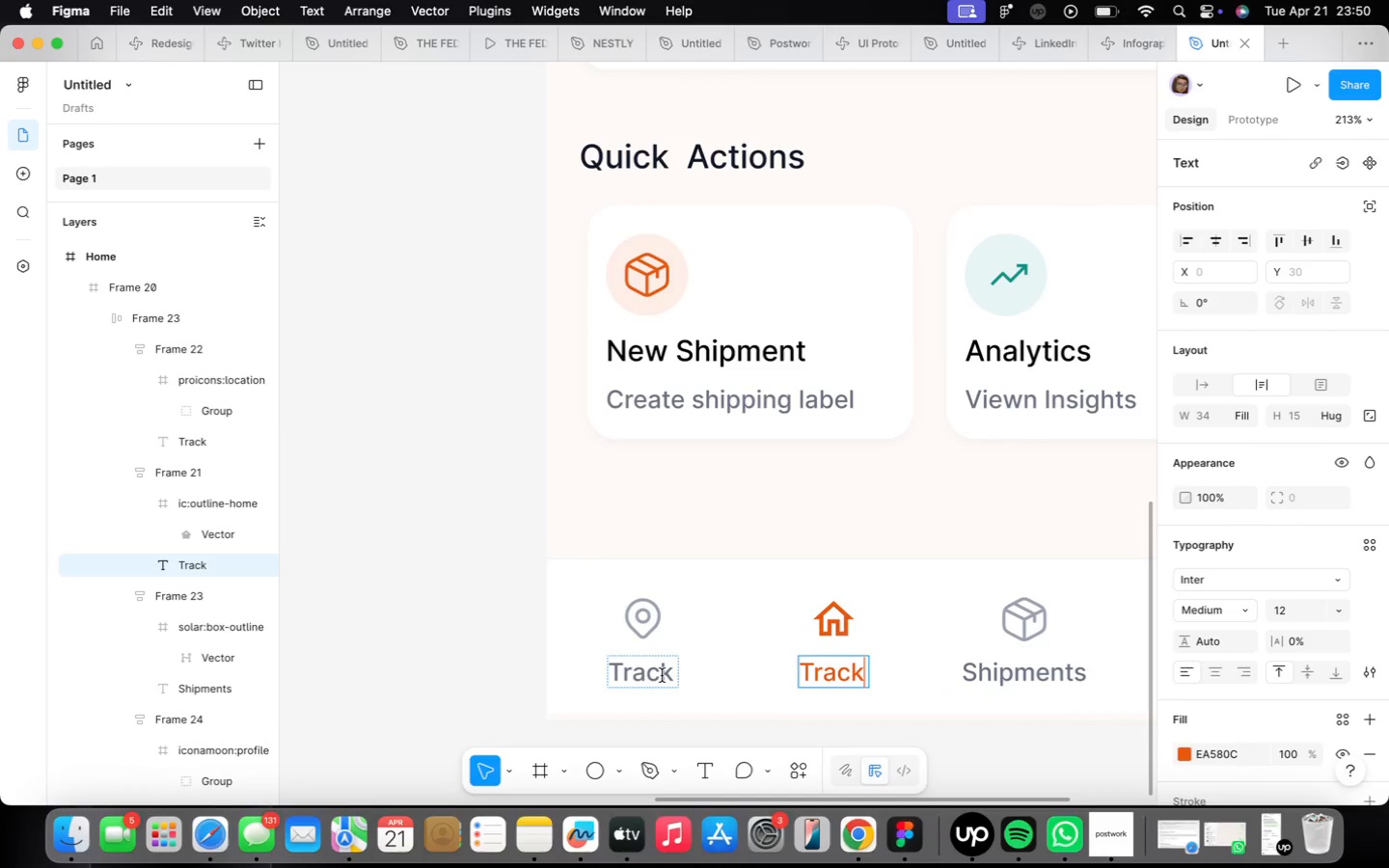 
double_click([662, 674])
 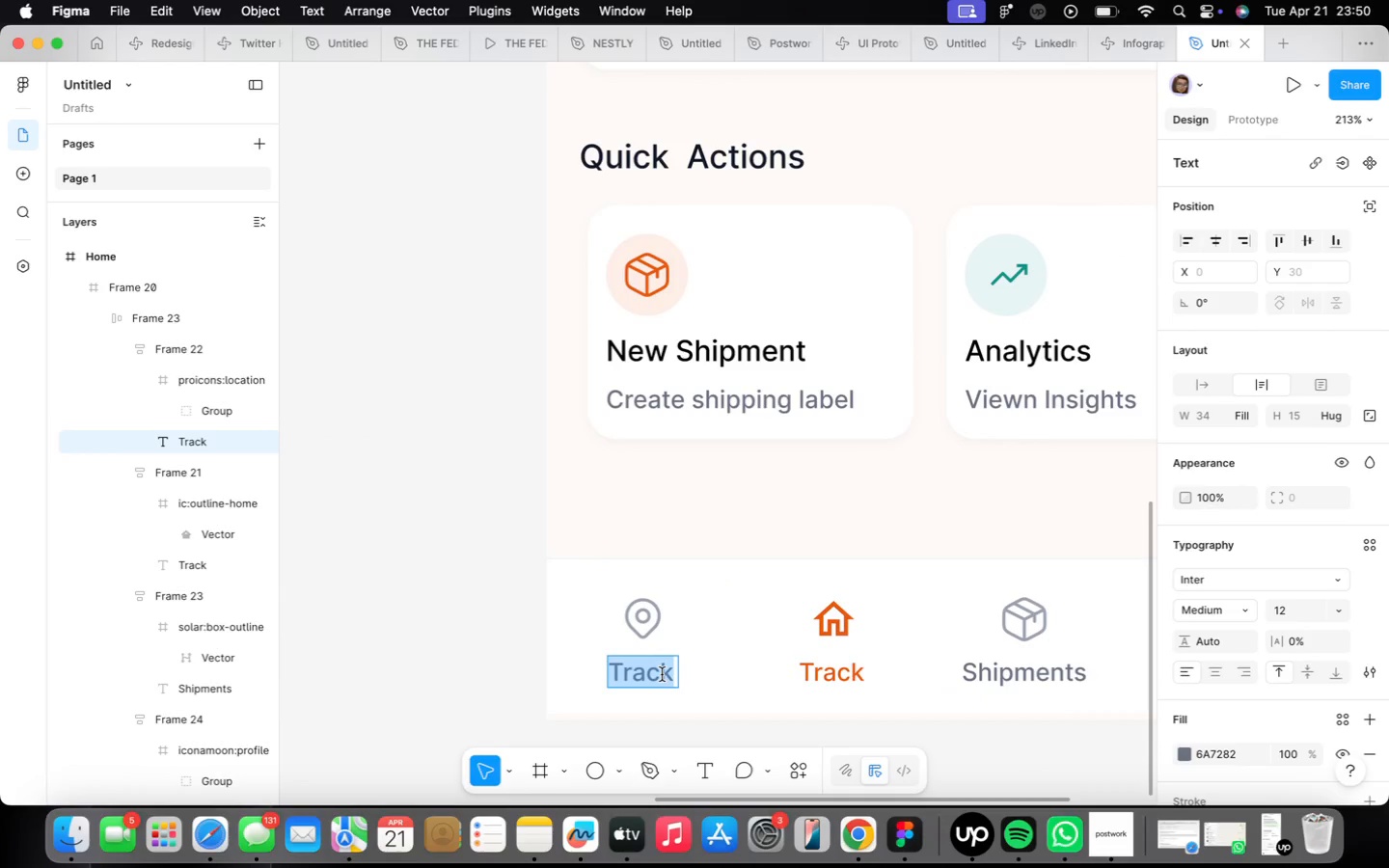 
triple_click([662, 674])
 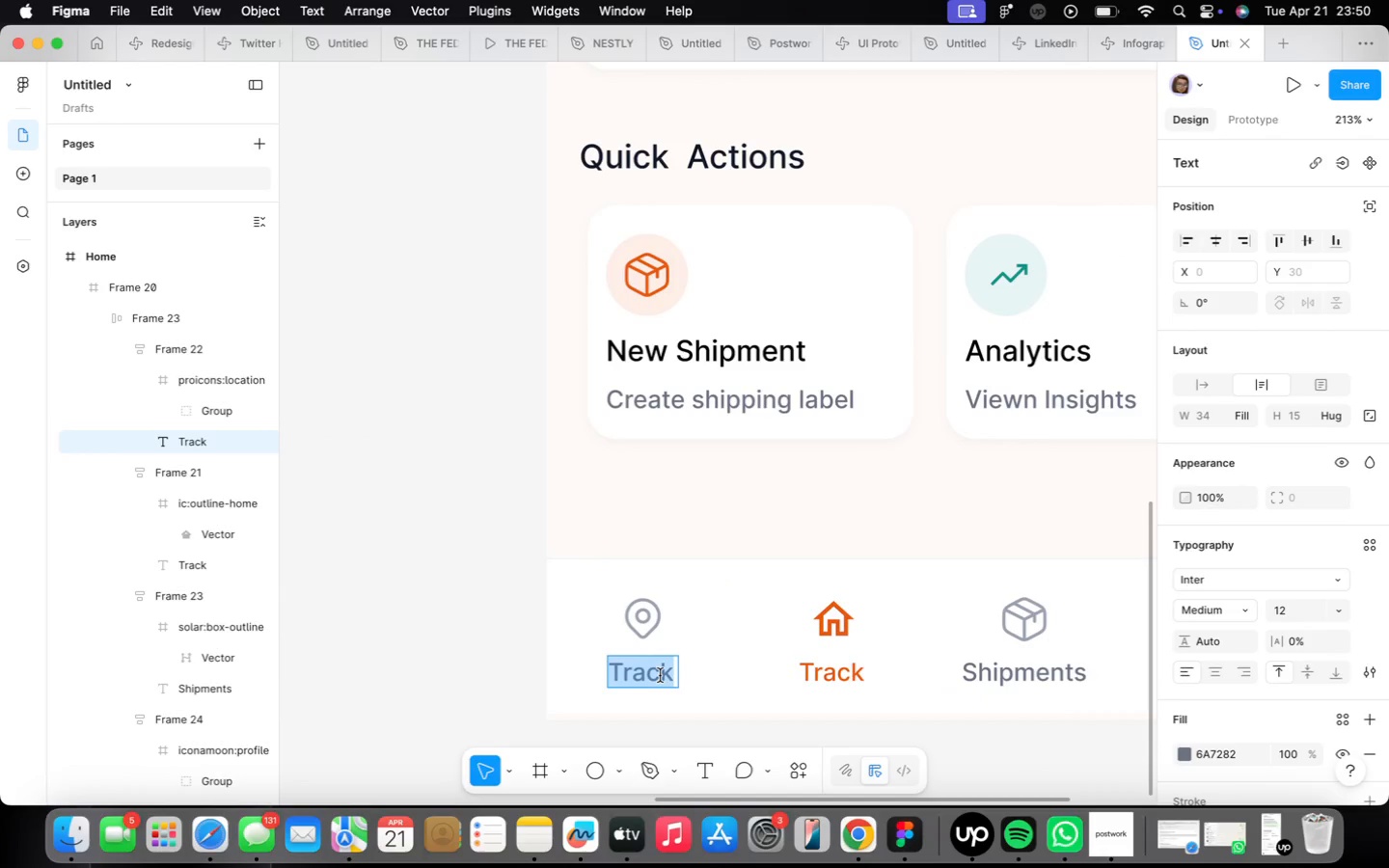 
type(Home)
 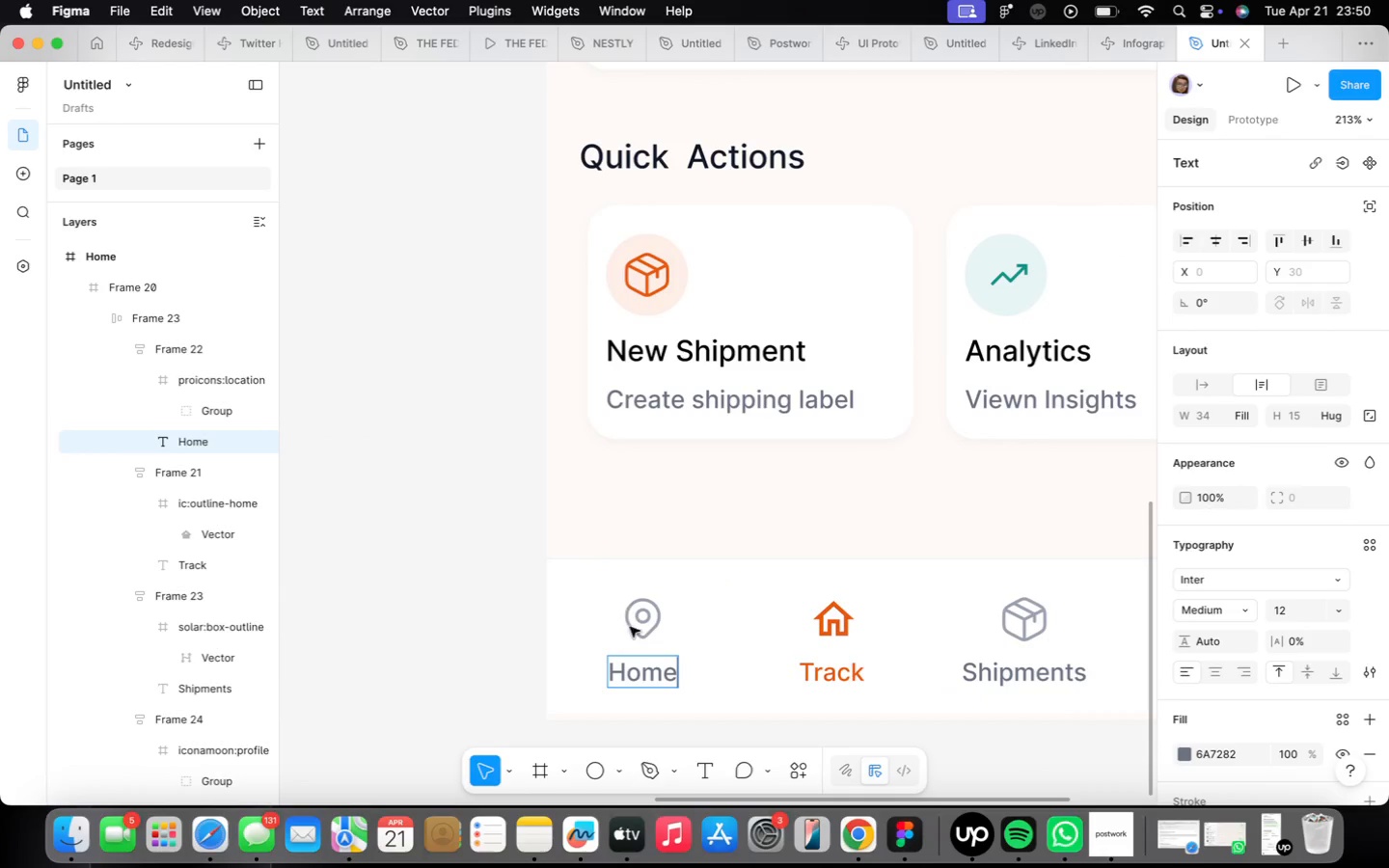 
double_click([635, 626])
 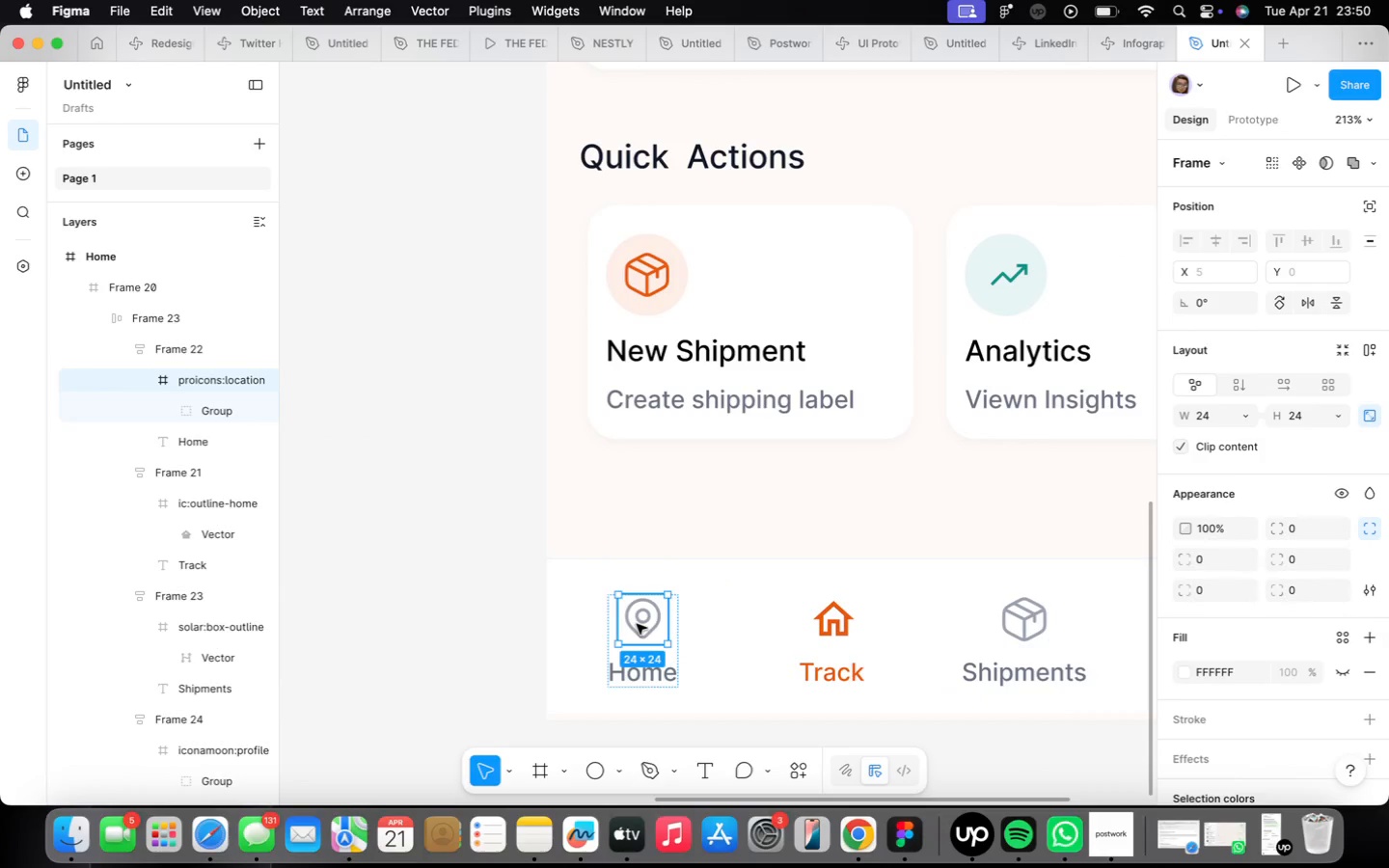 
right_click([637, 624])
 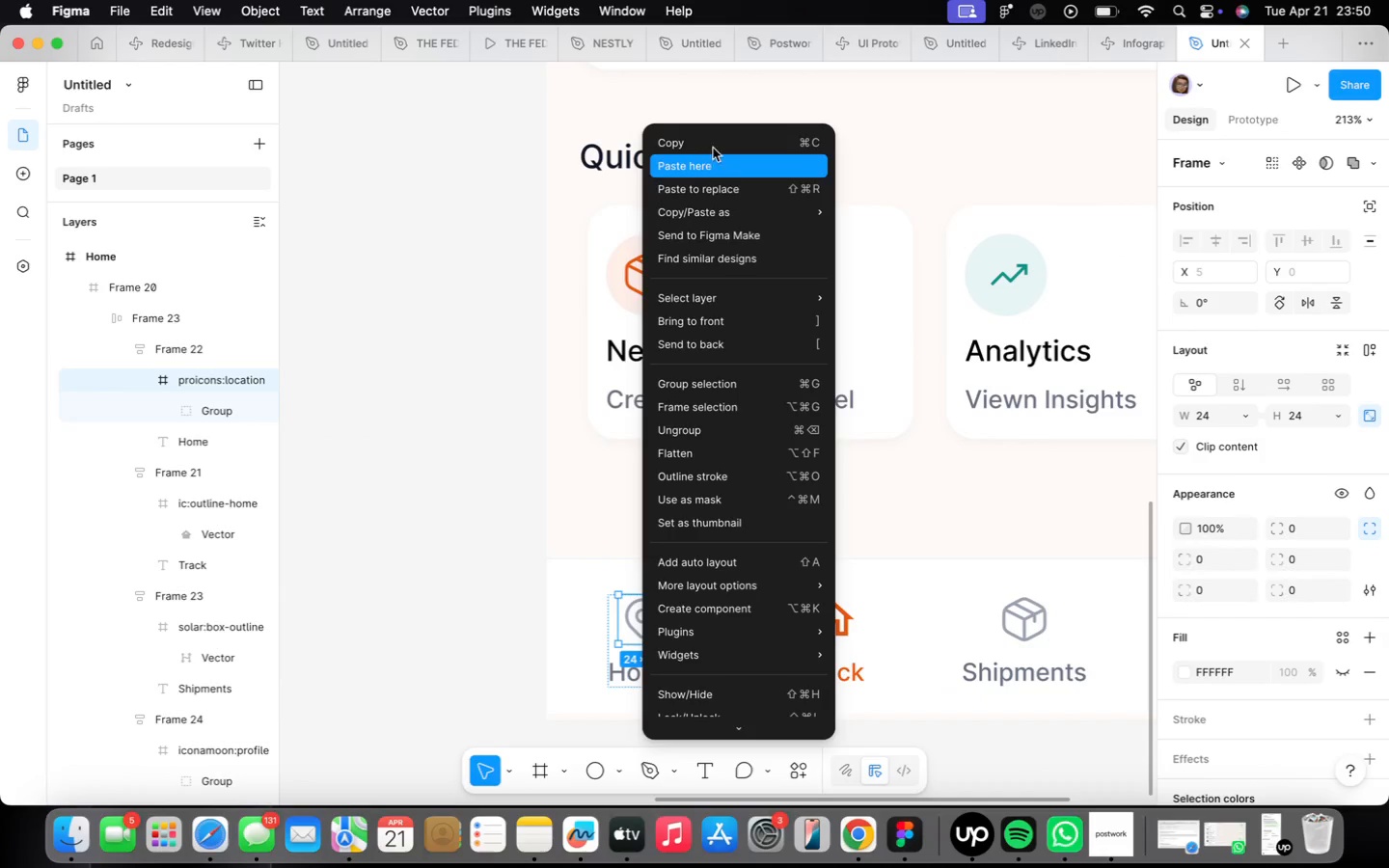 
left_click([712, 140])
 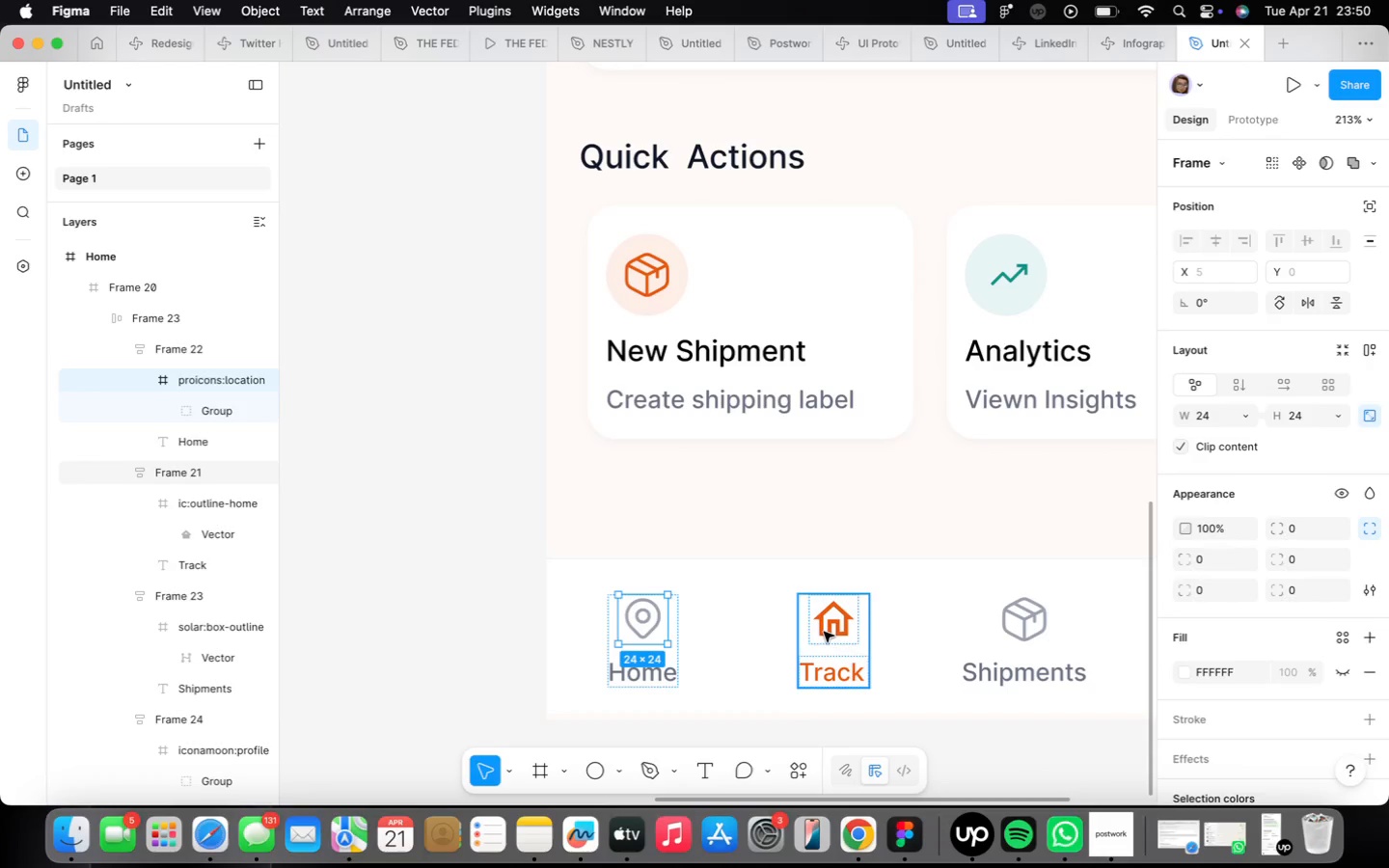 
double_click([824, 634])
 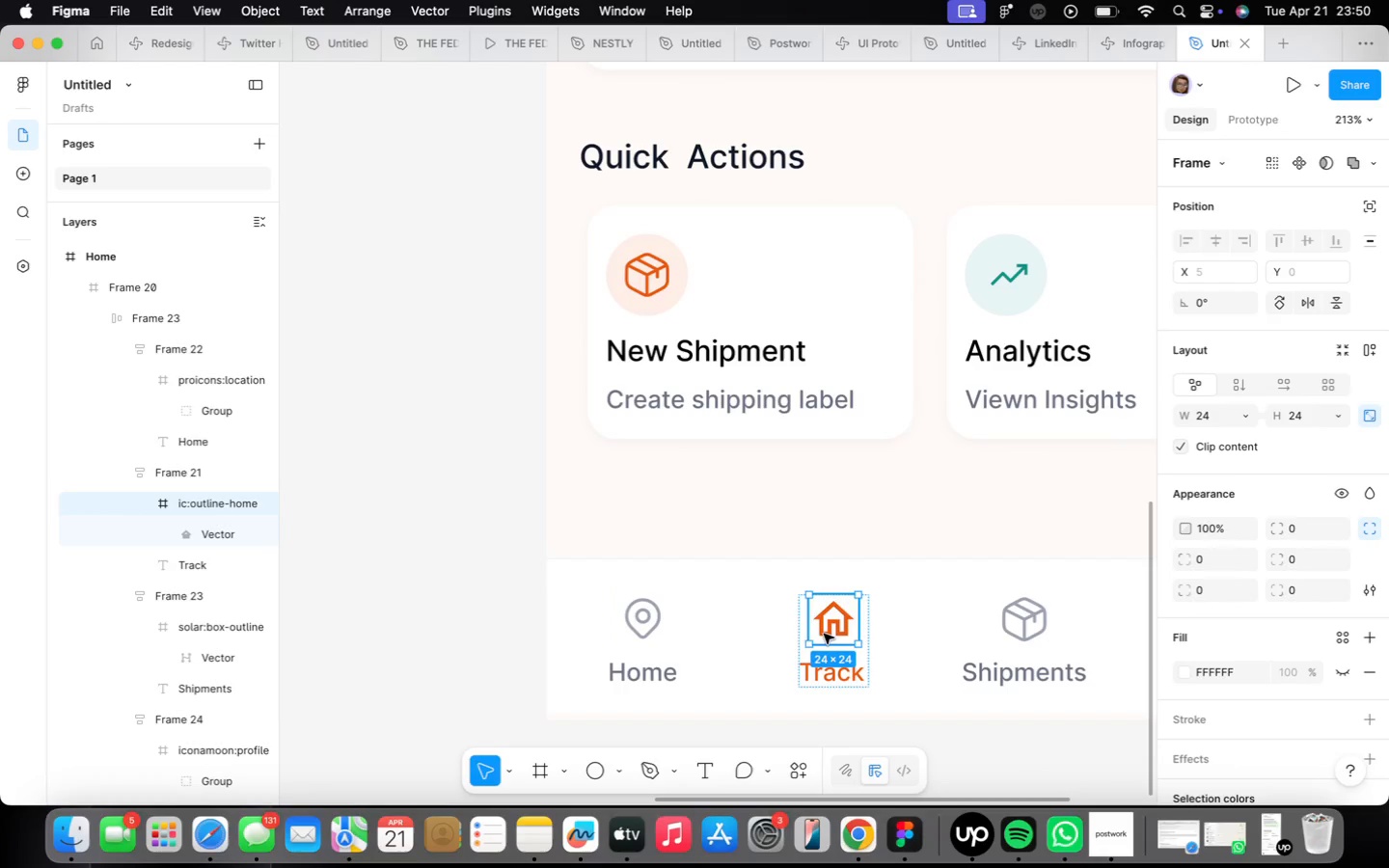 
right_click([824, 634])
 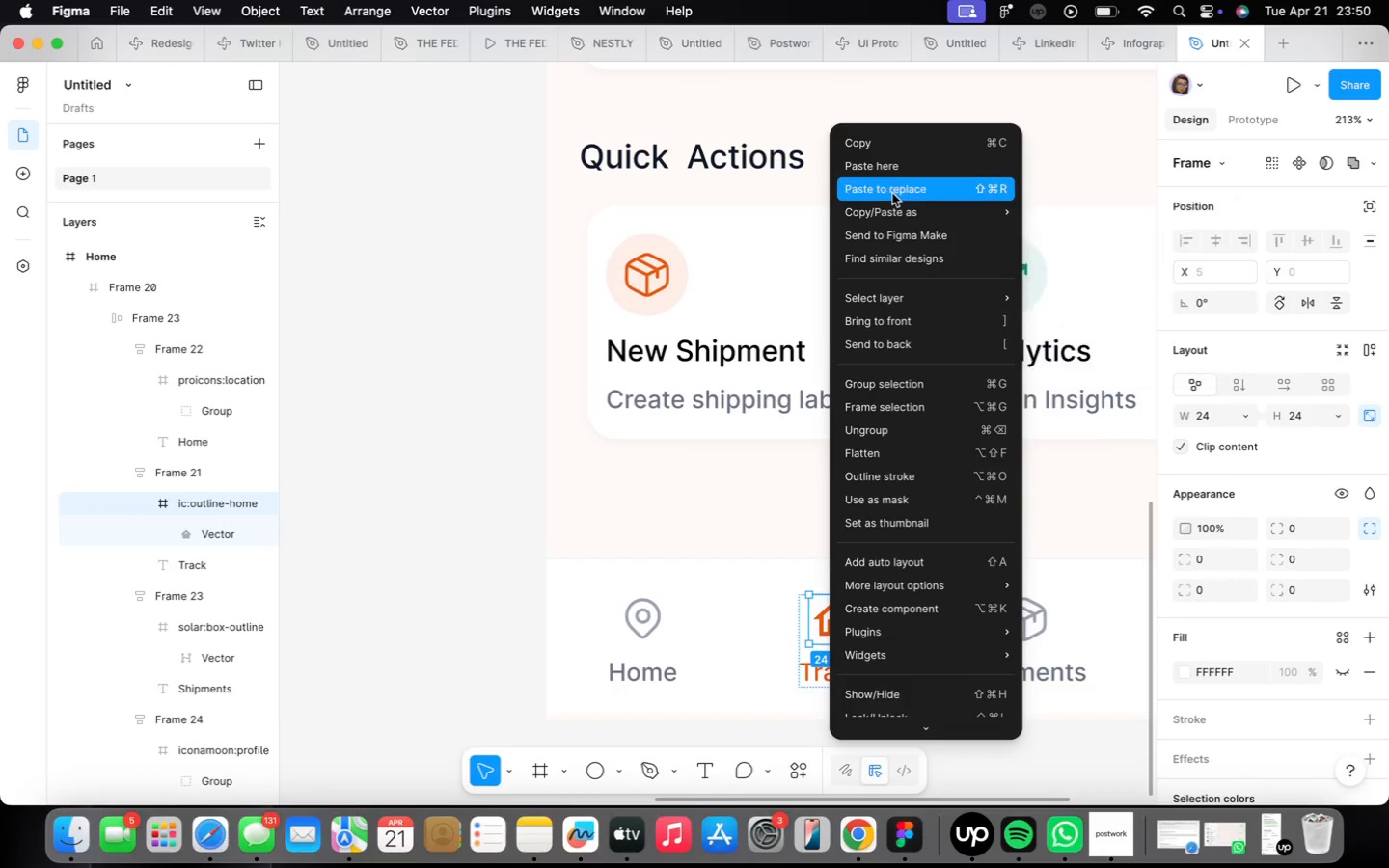 
left_click([893, 191])
 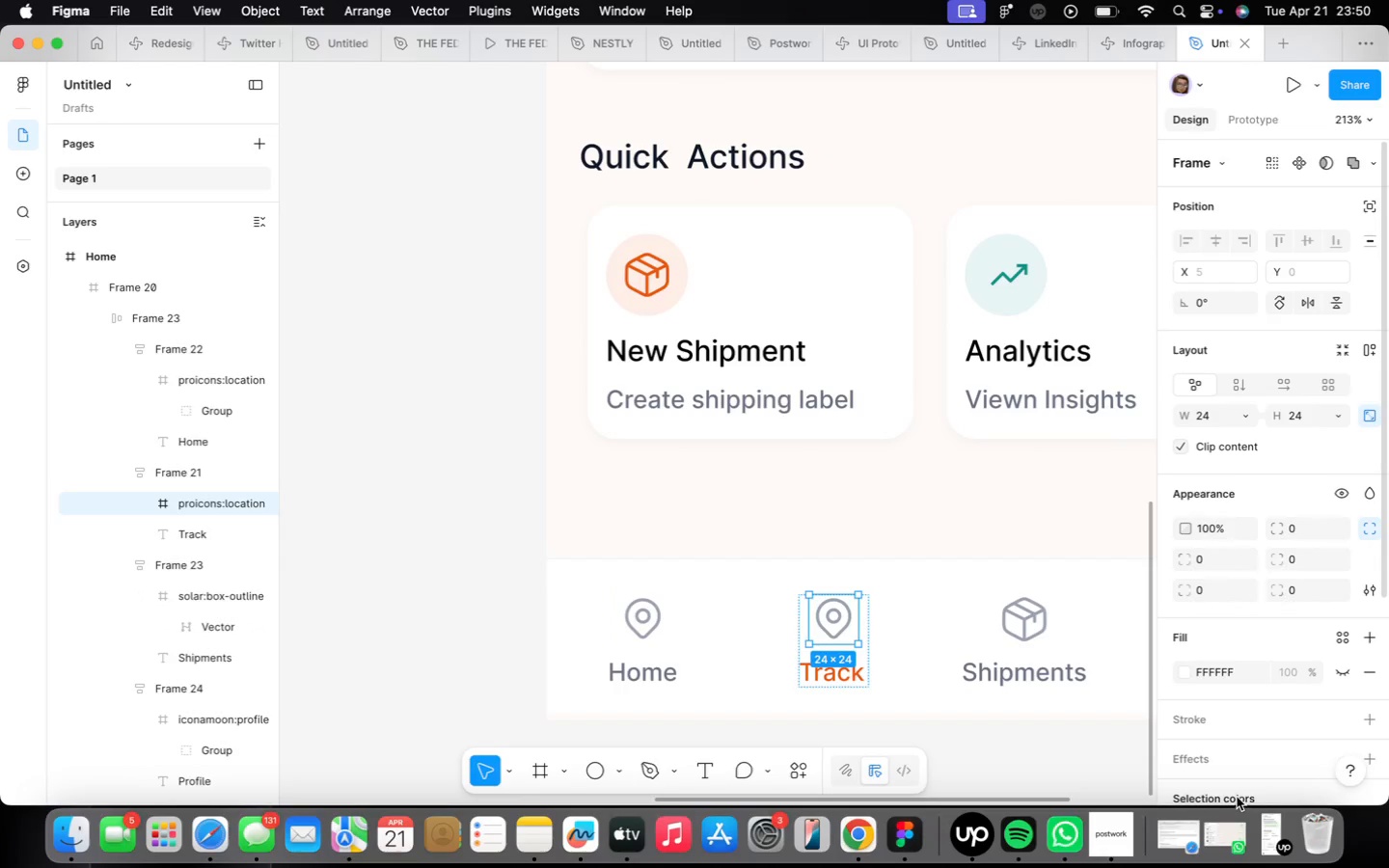 
scroll: coordinate [1259, 654], scroll_direction: down, amount: 9.0
 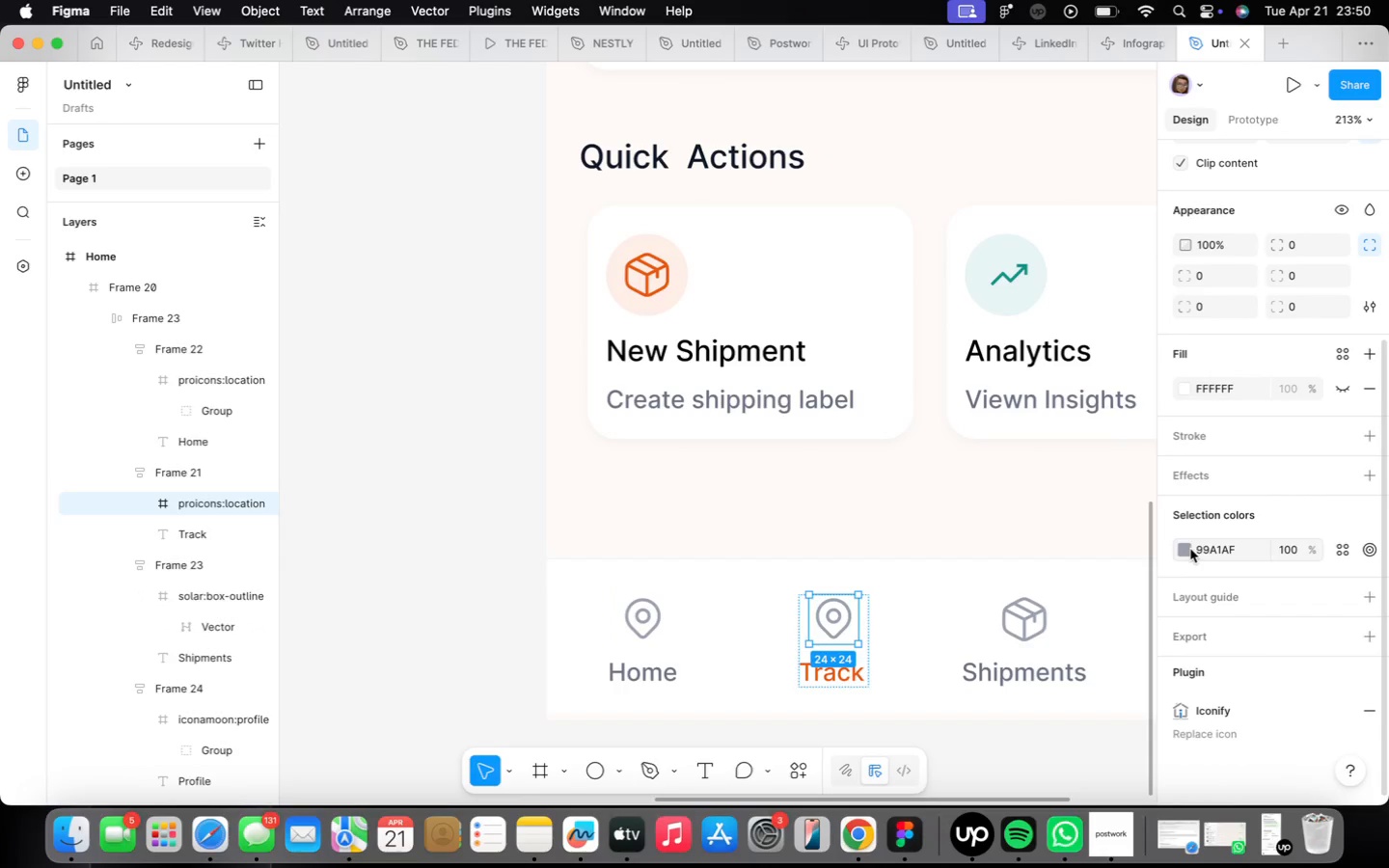 
left_click([1187, 549])
 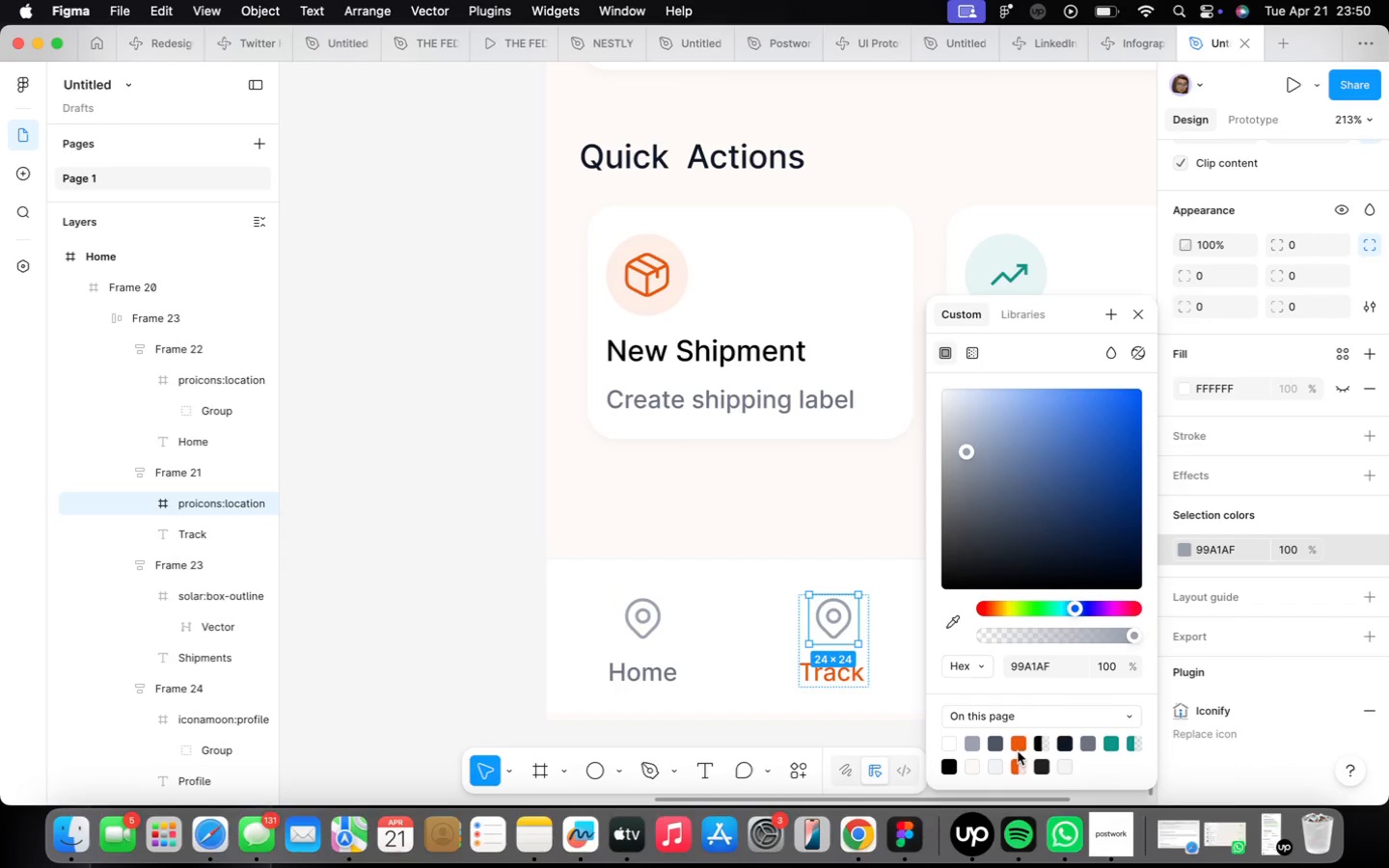 
left_click([1021, 743])
 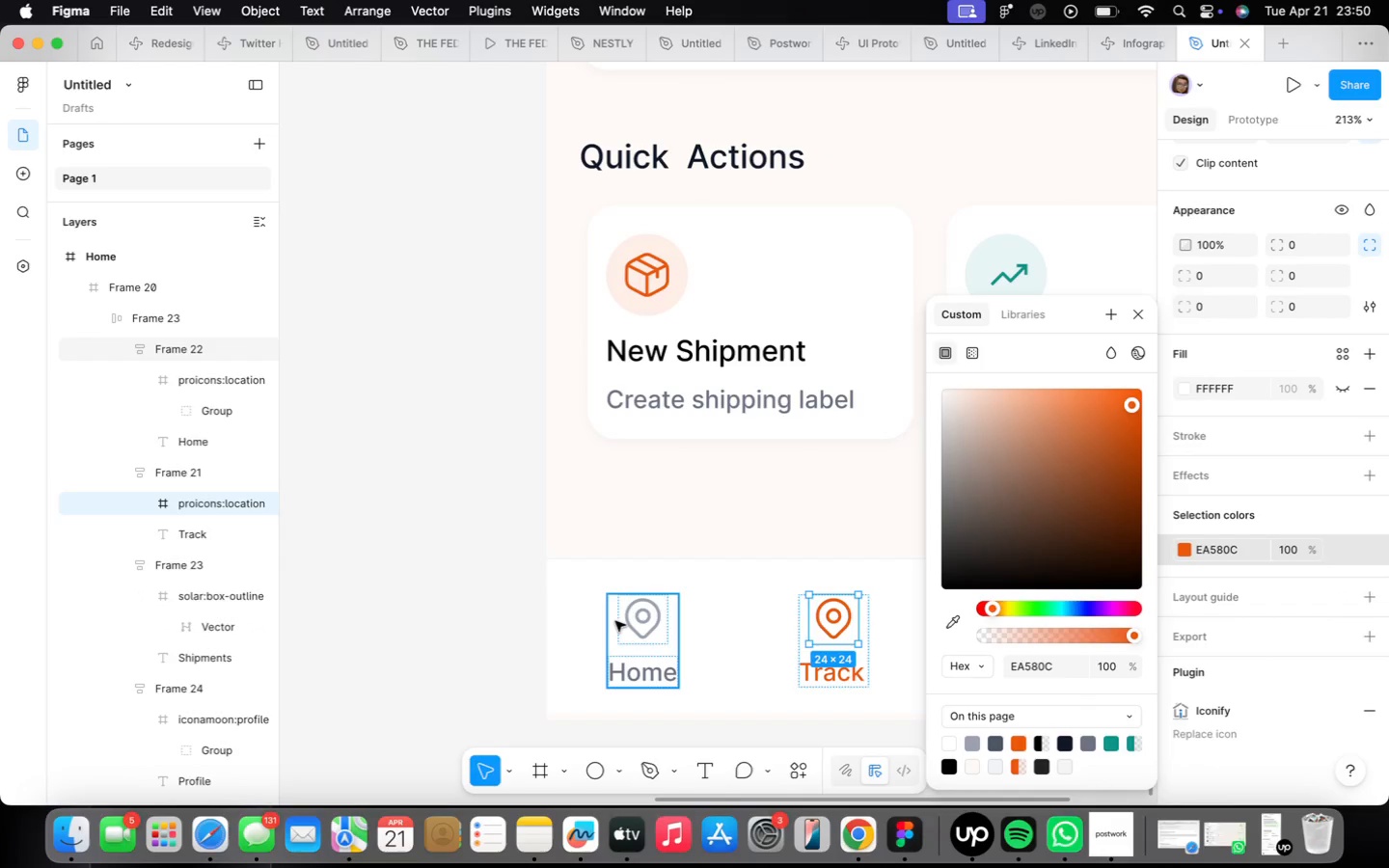 
double_click([615, 621])
 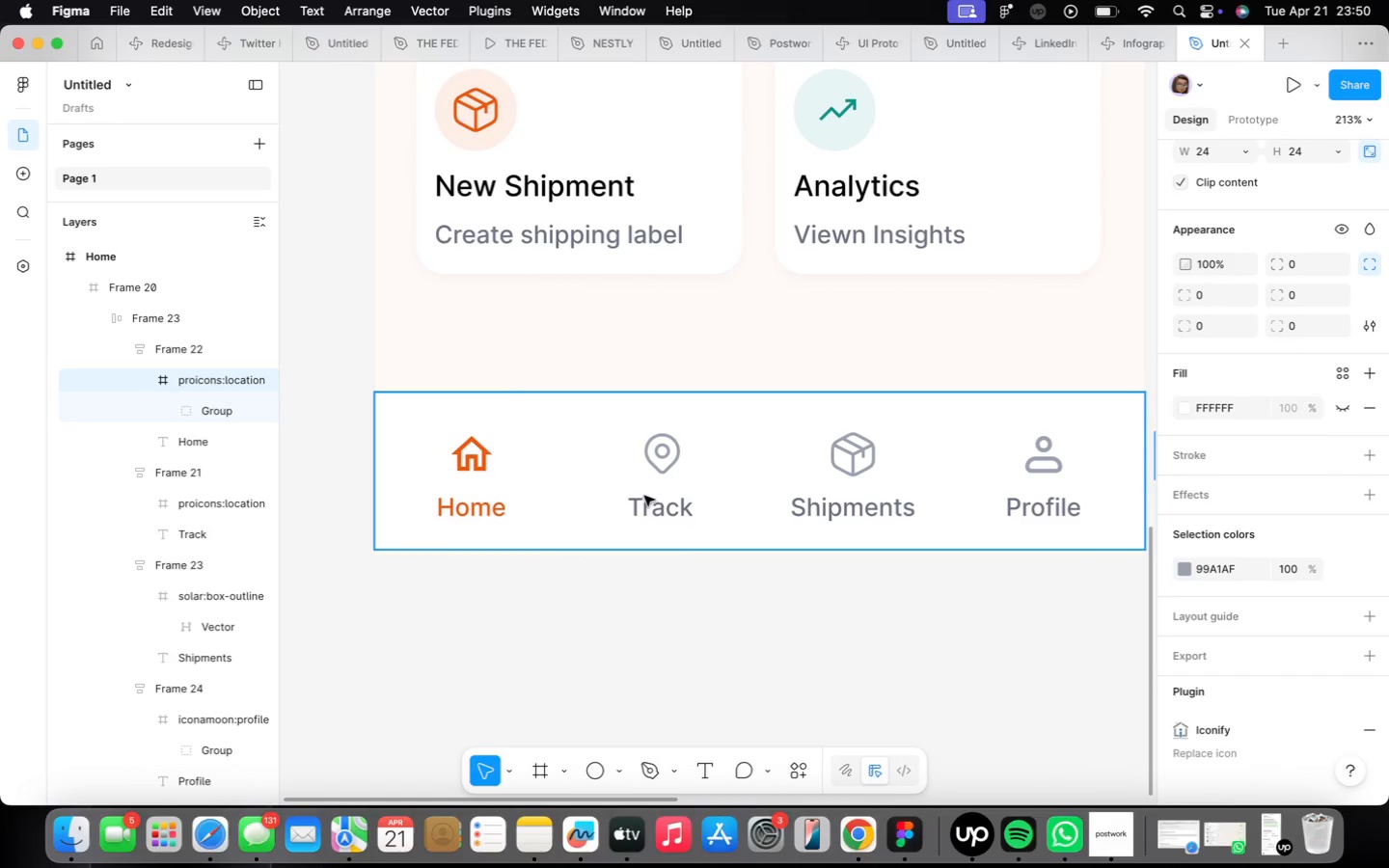 
double_click([476, 471])
 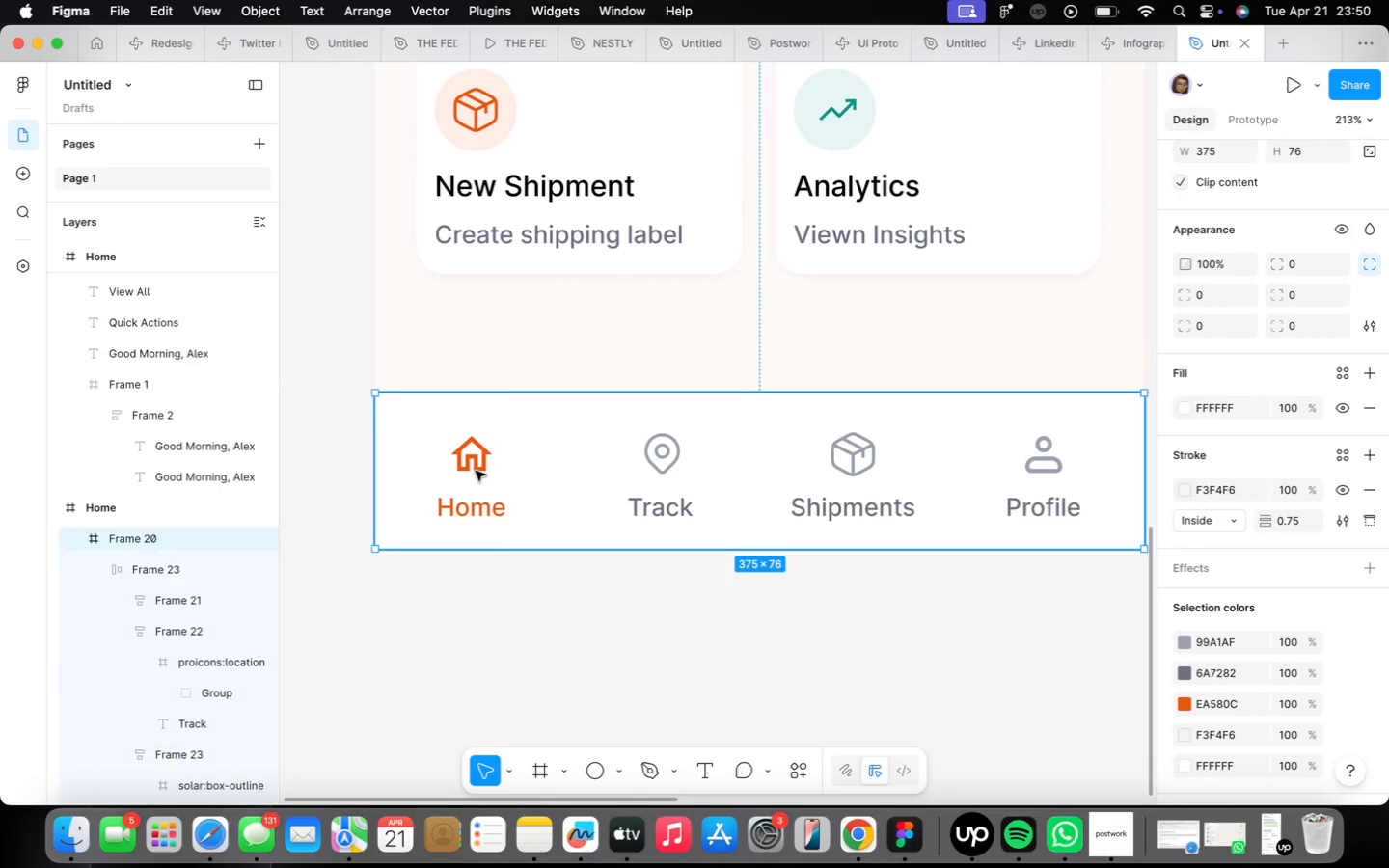 
triple_click([476, 471])
 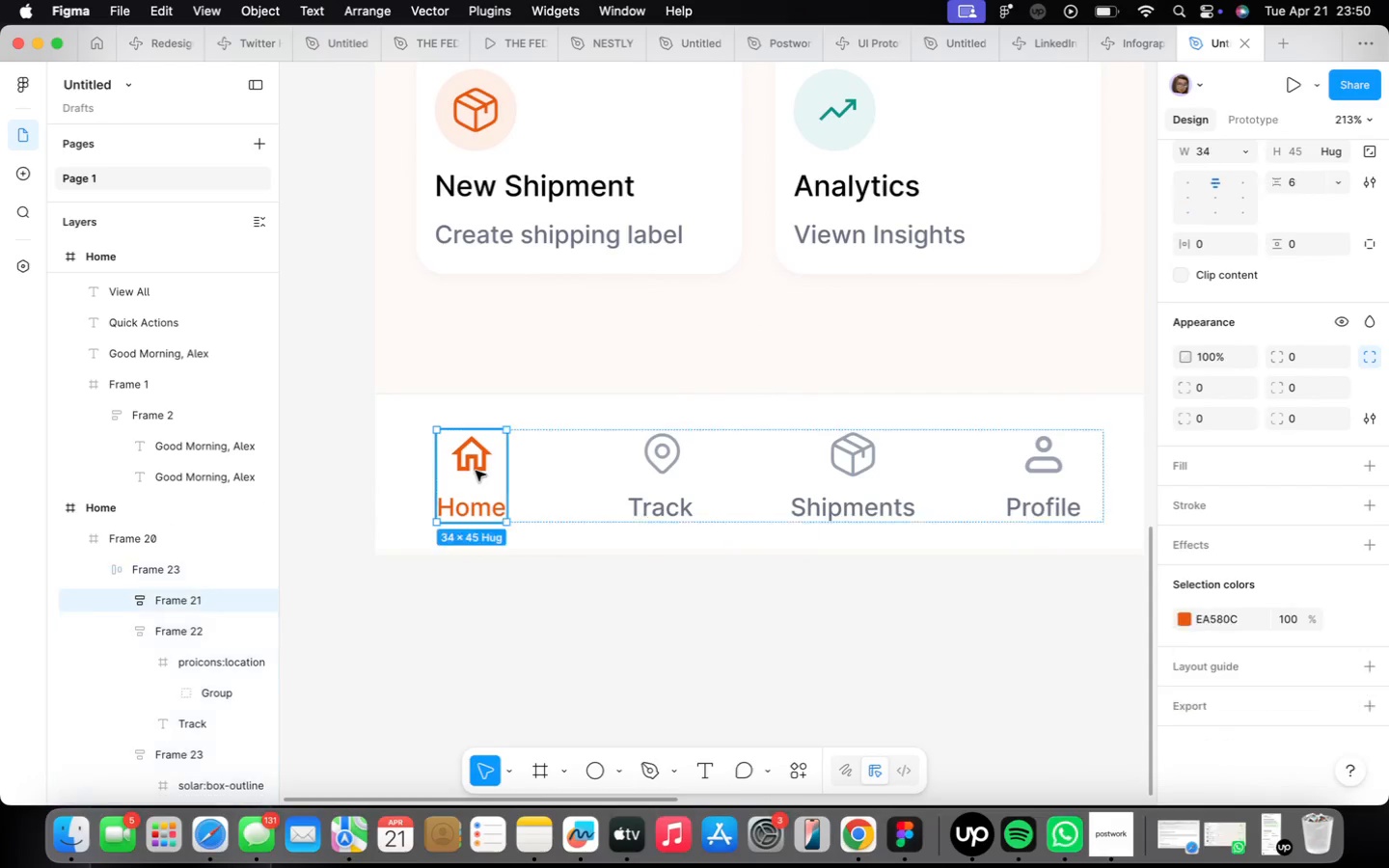 
triple_click([476, 471])
 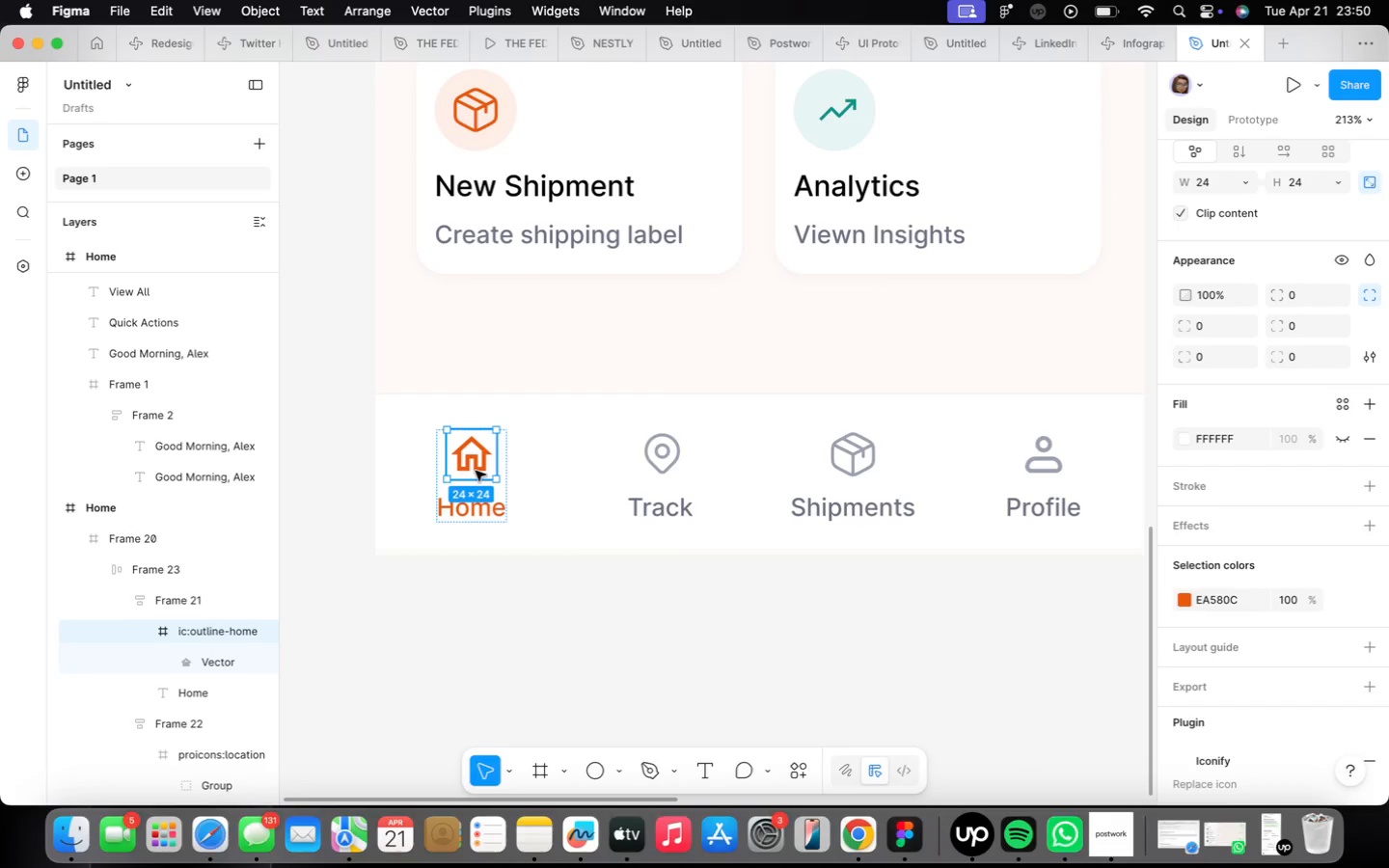 
right_click([476, 471])
 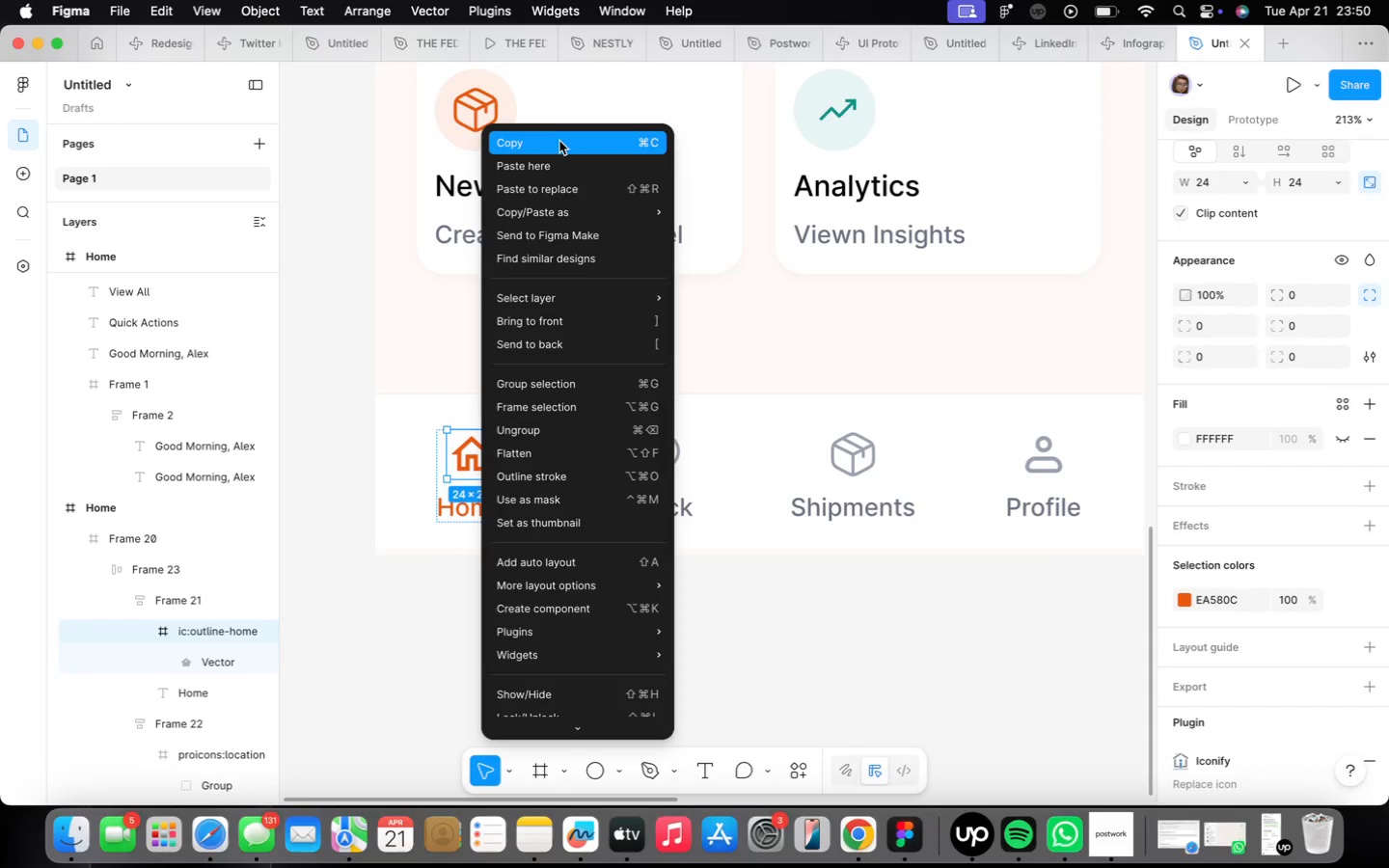 
left_click([555, 137])
 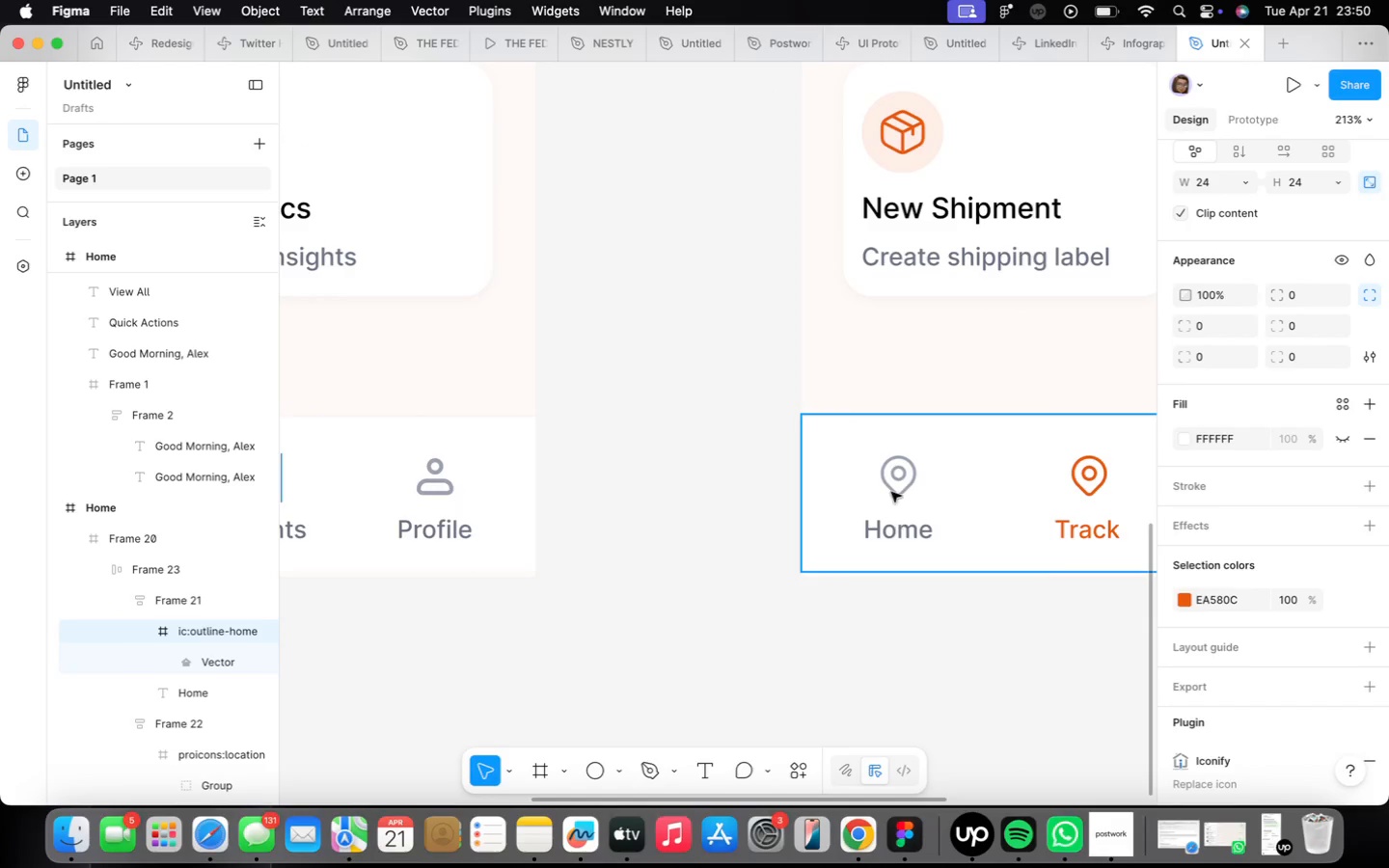 
double_click([894, 475])
 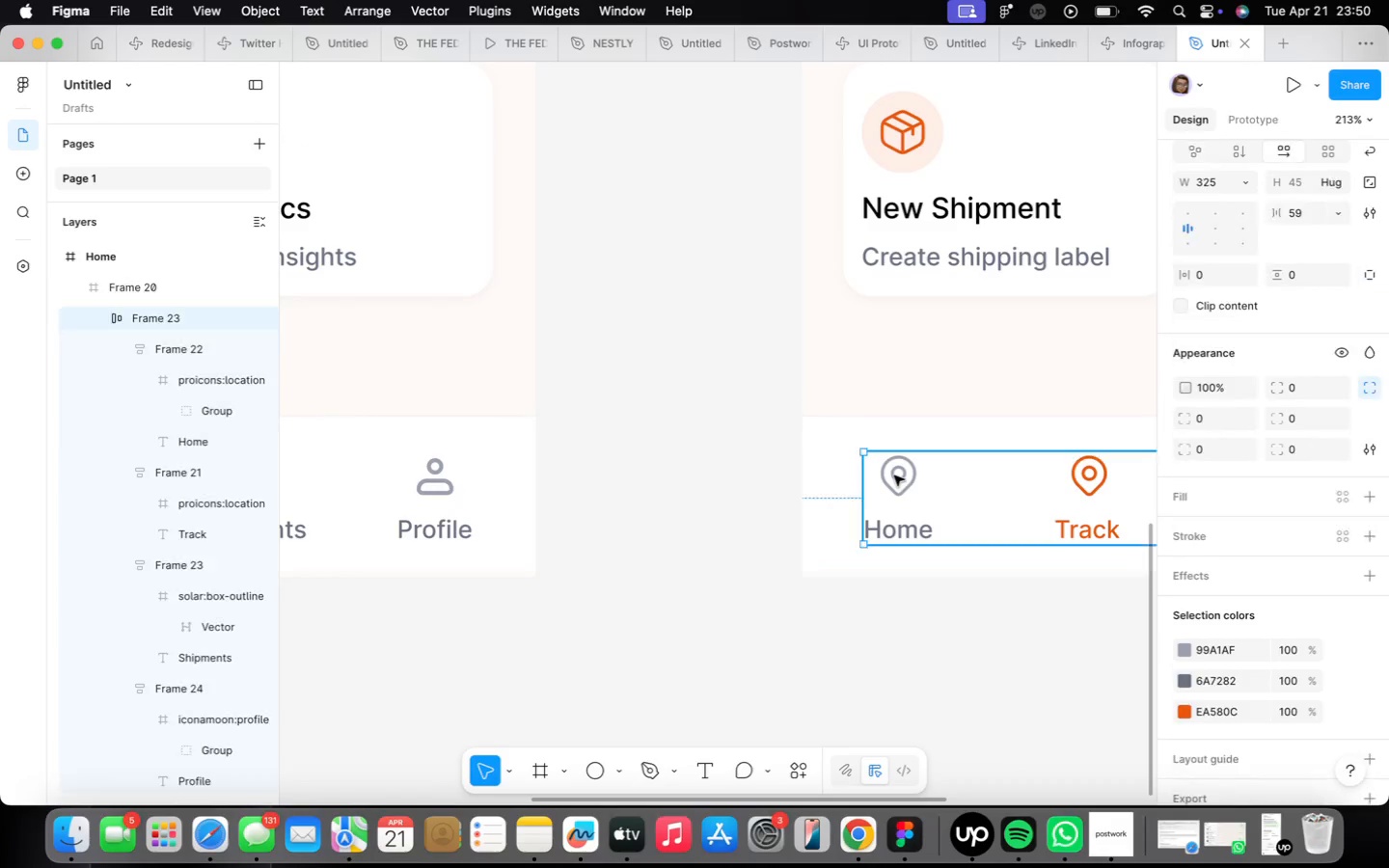 
triple_click([894, 475])
 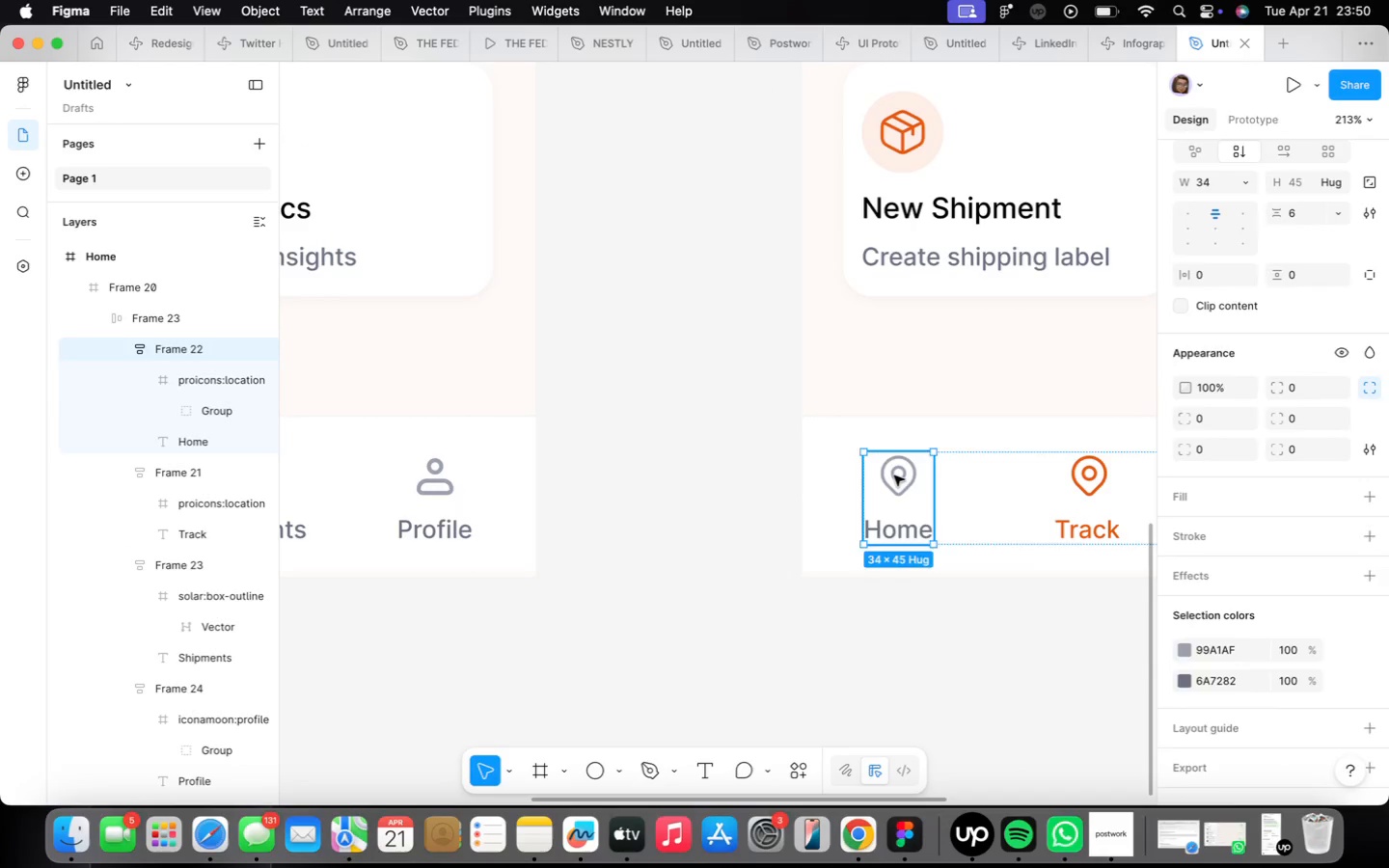 
triple_click([894, 475])
 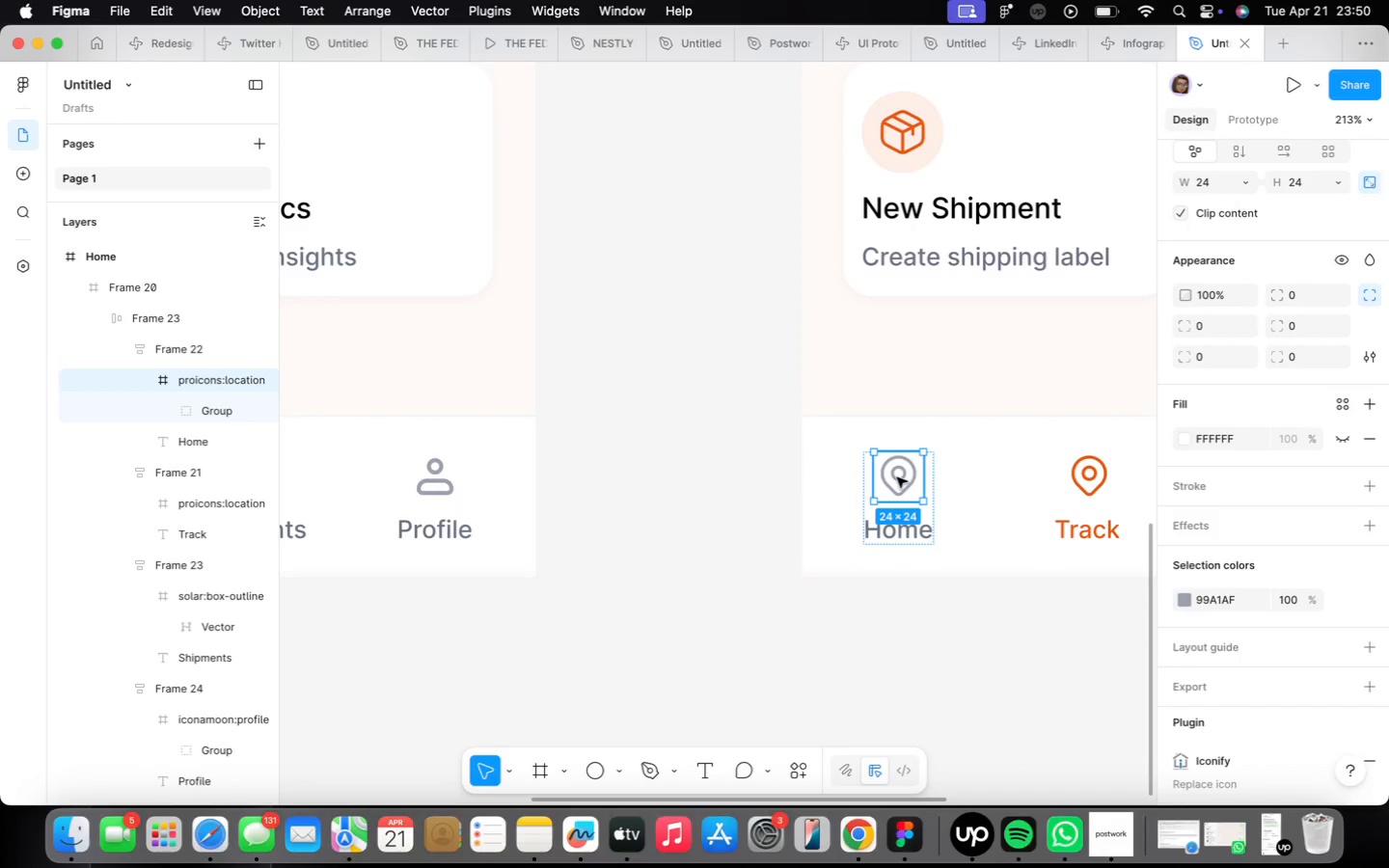 
right_click([897, 477])
 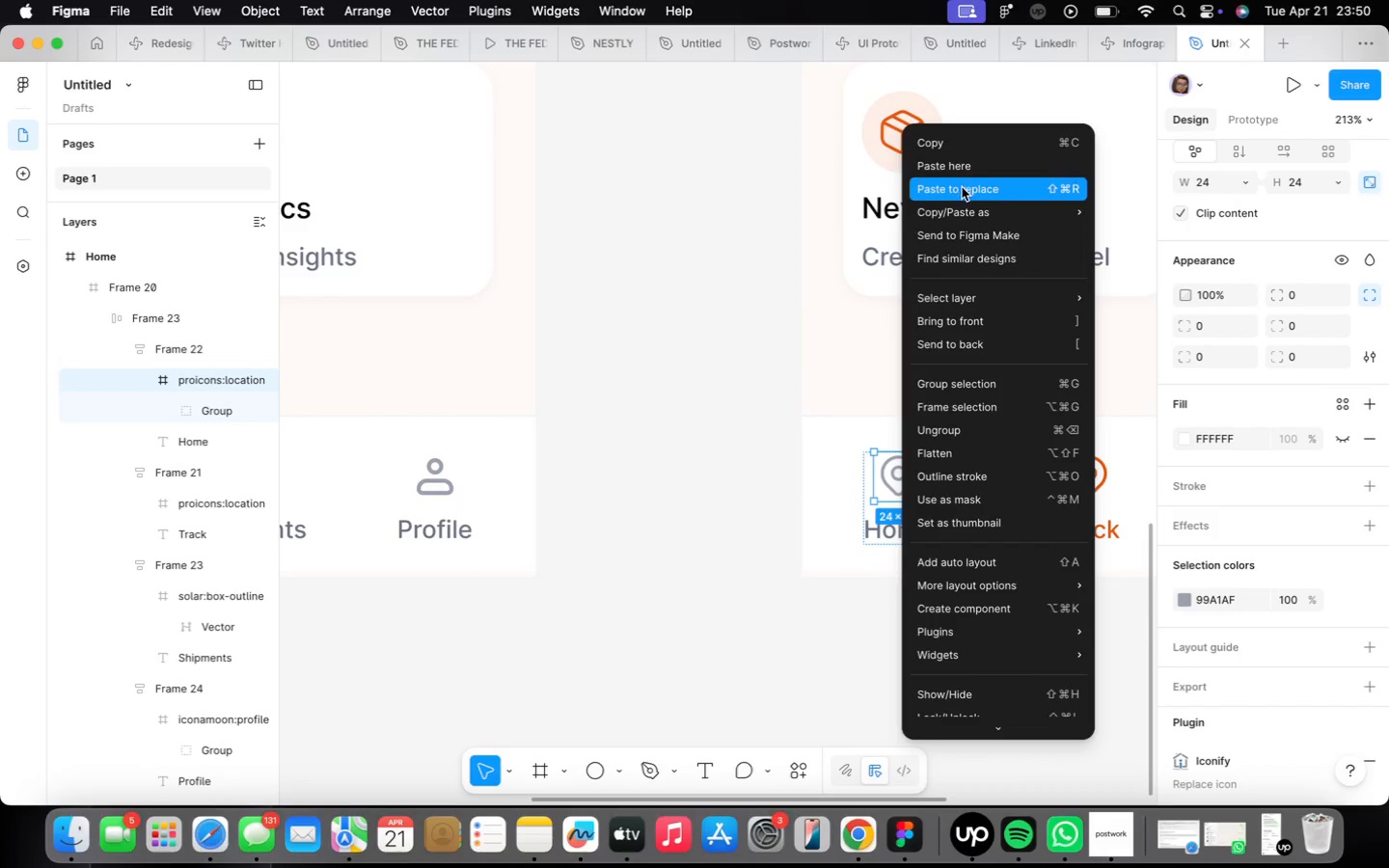 
left_click([962, 187])
 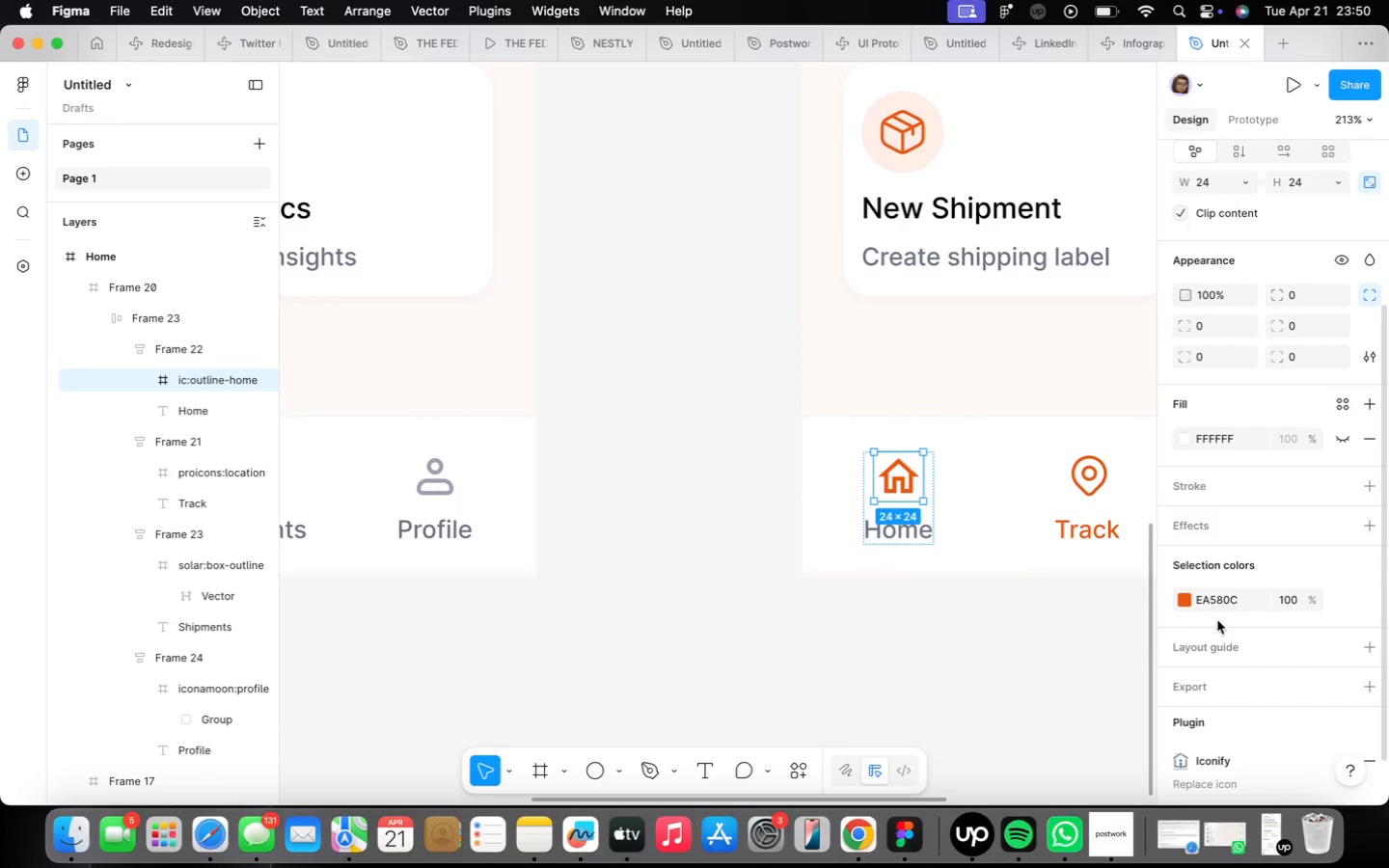 
wait(5.98)
 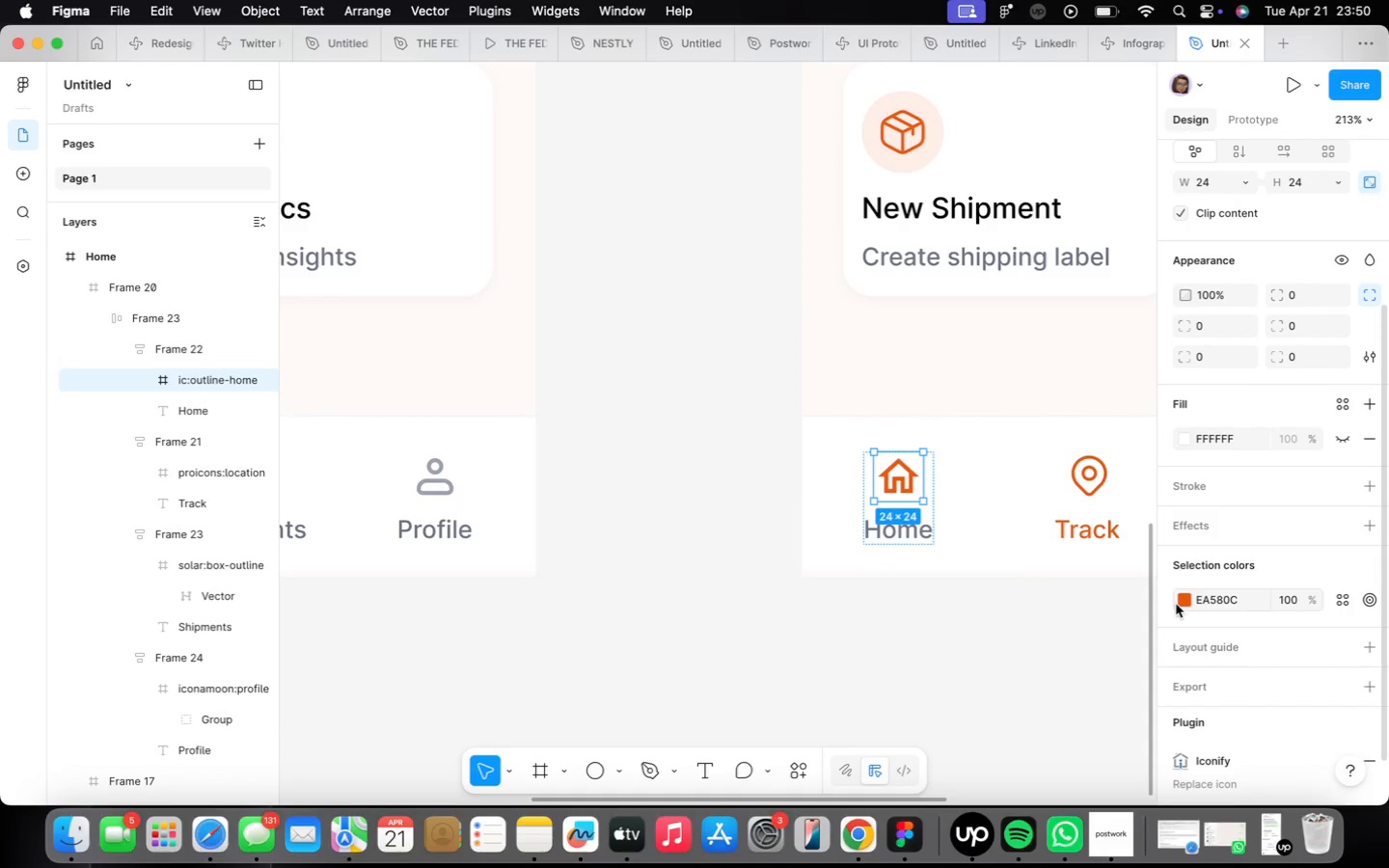 
double_click([1023, 480])
 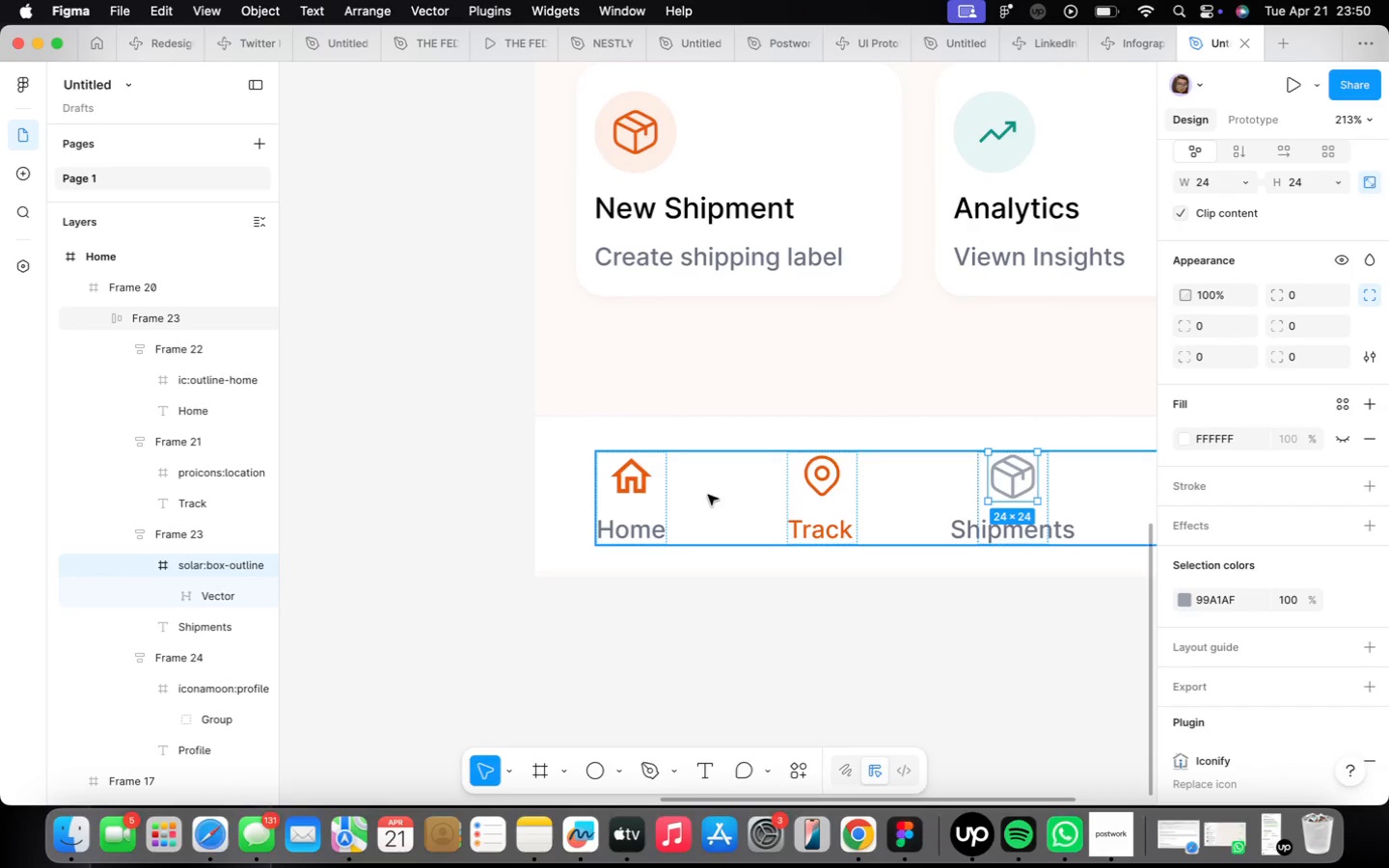 
double_click([634, 489])
 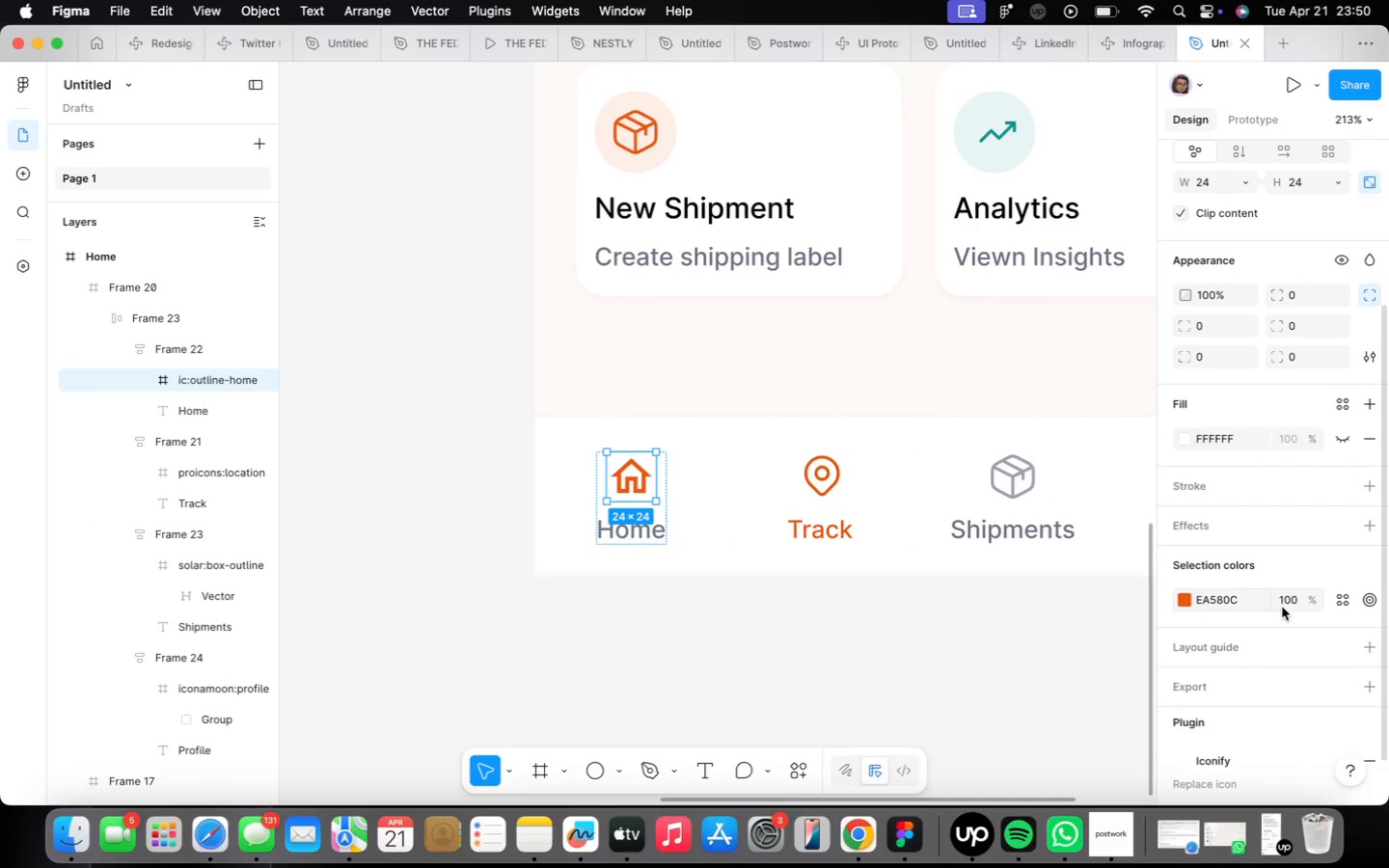 
left_click([1250, 598])
 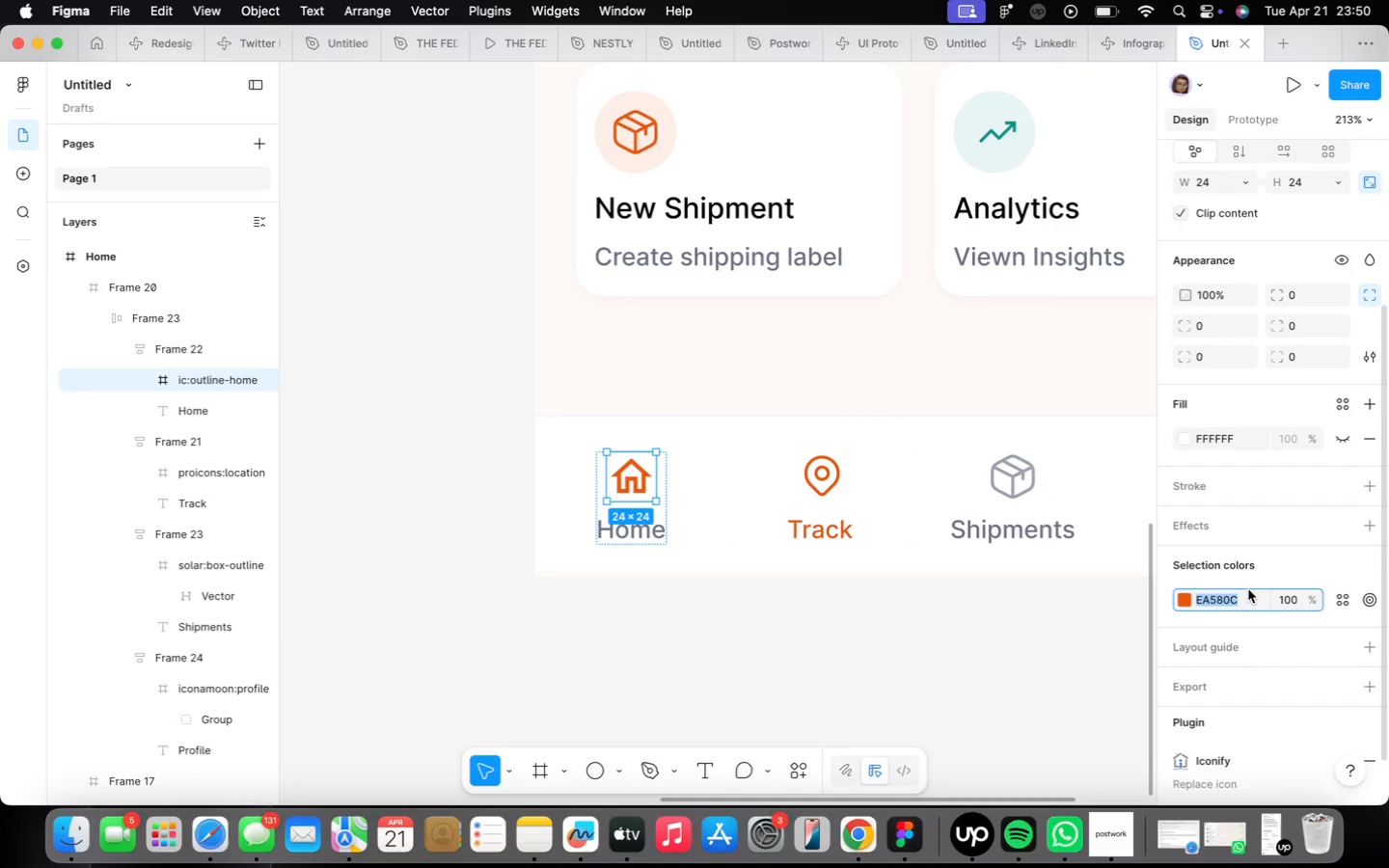 
type(99a1af)
 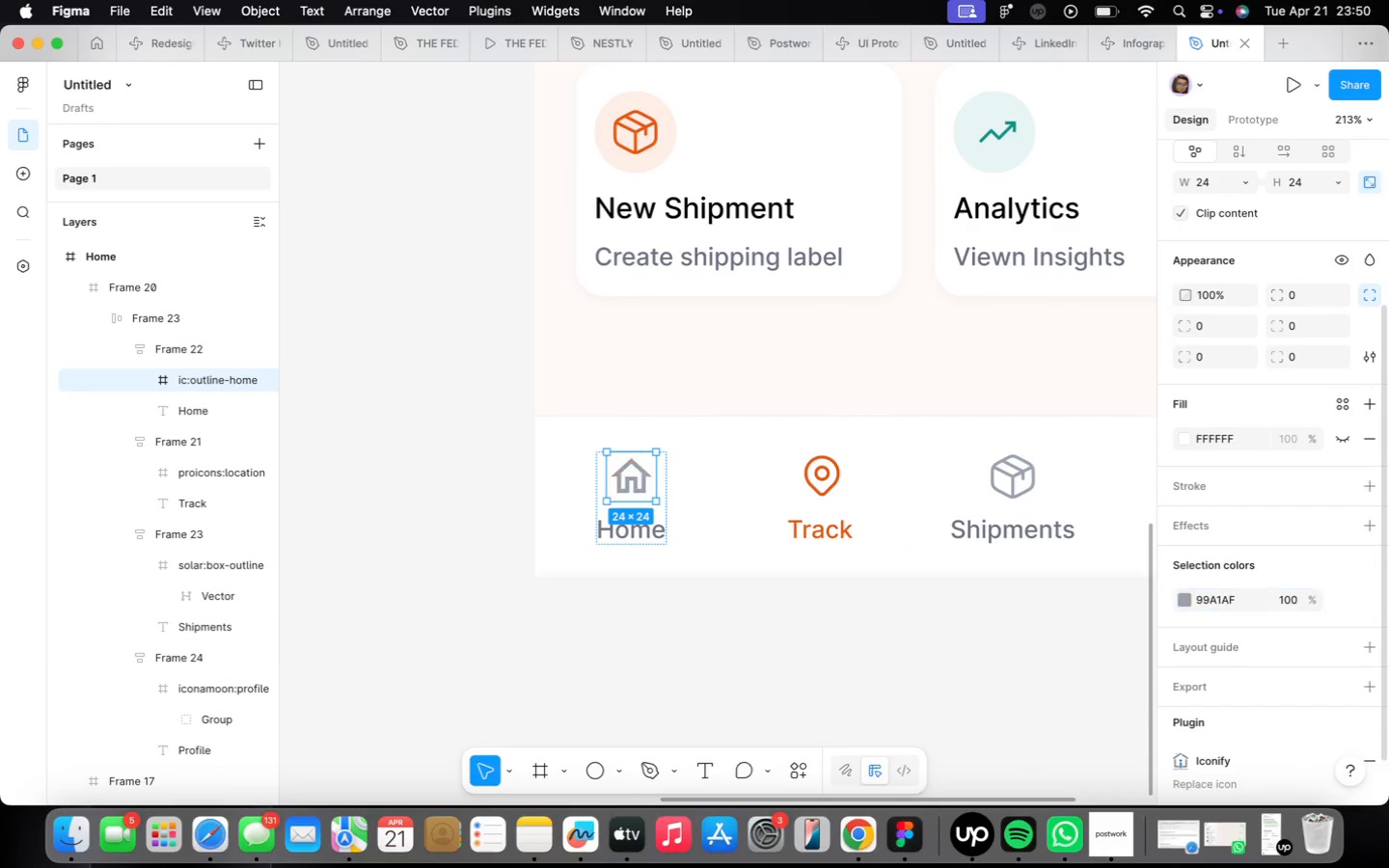 
key(Enter)
 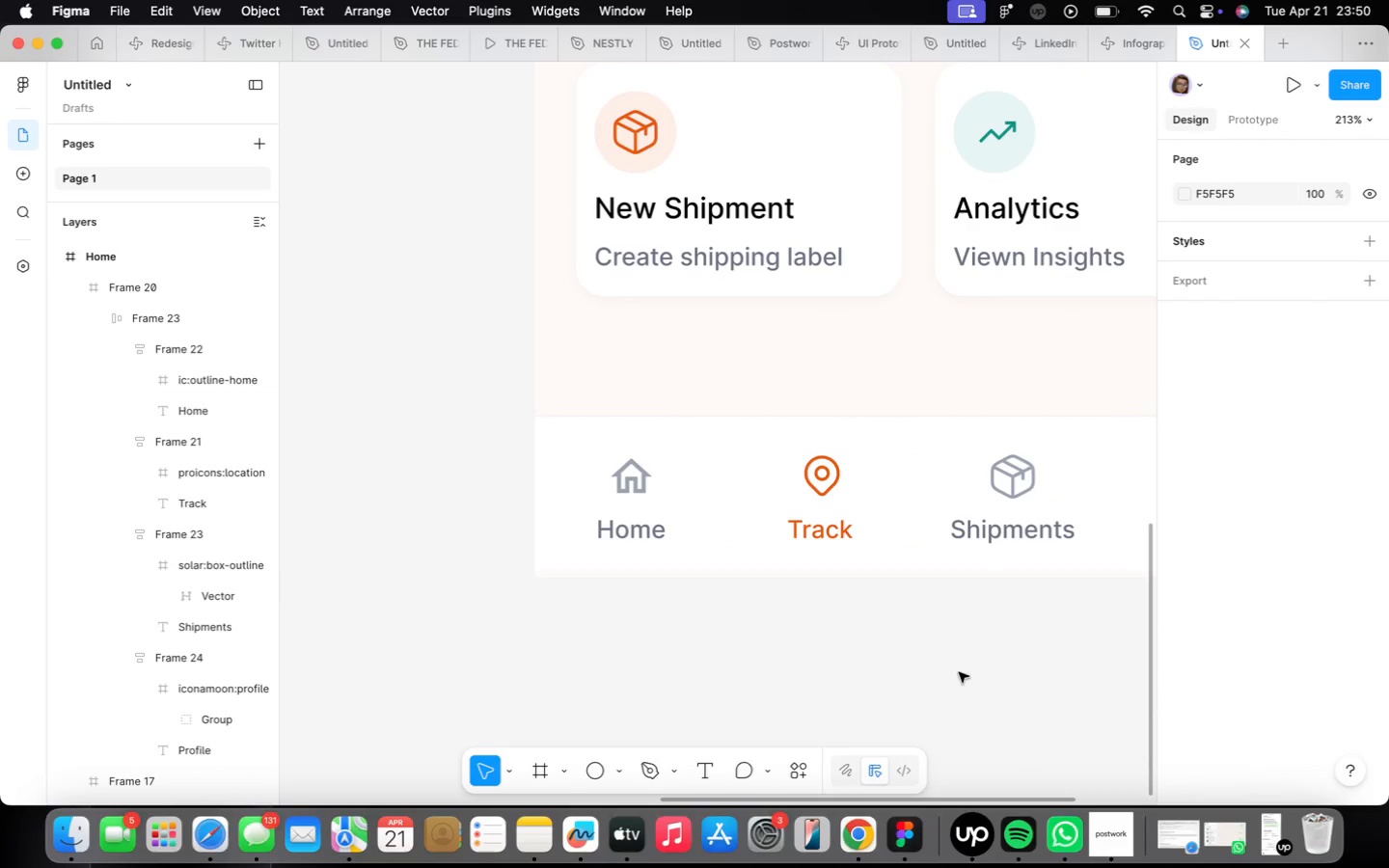 
double_click([991, 526])
 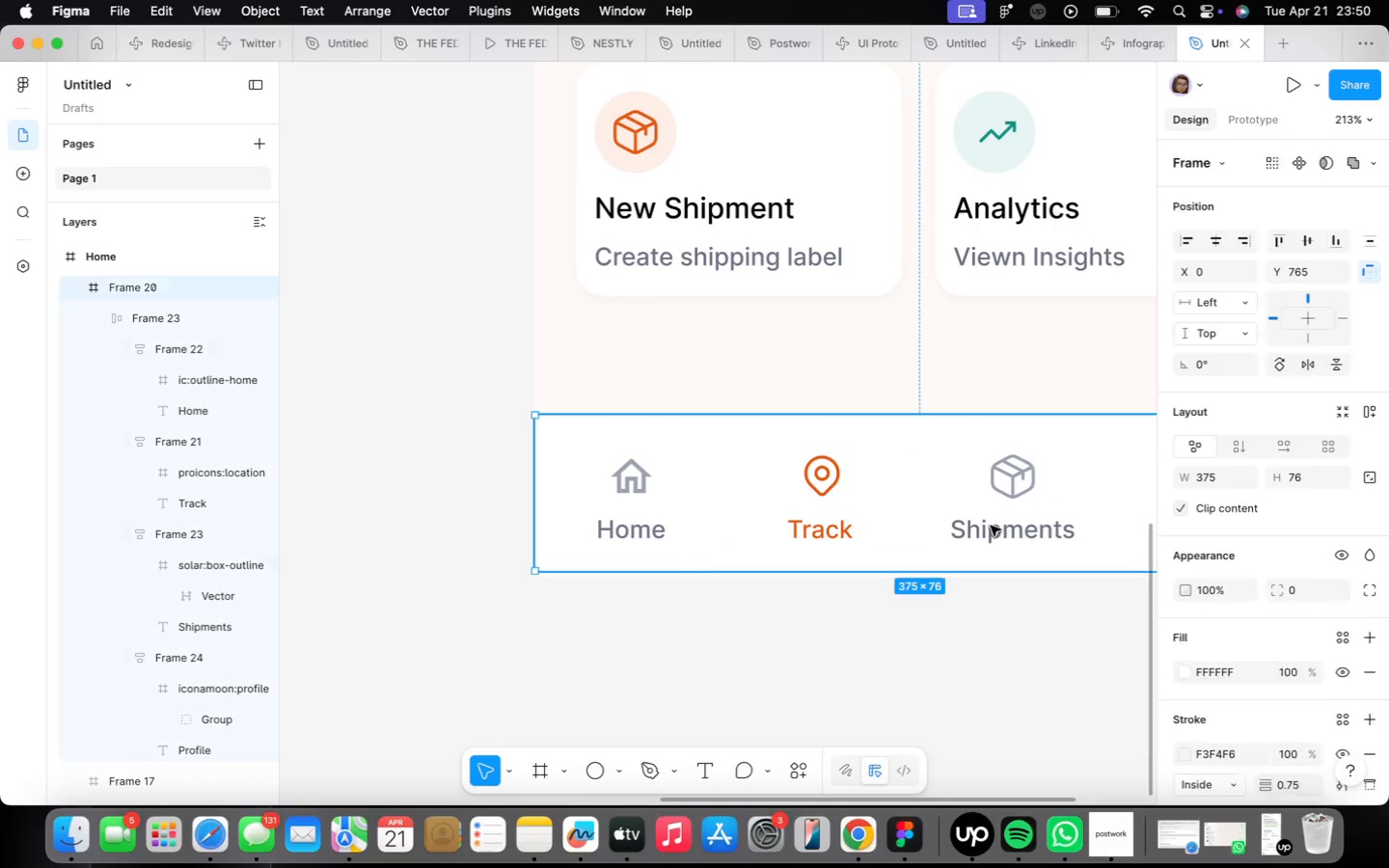 
triple_click([991, 526])
 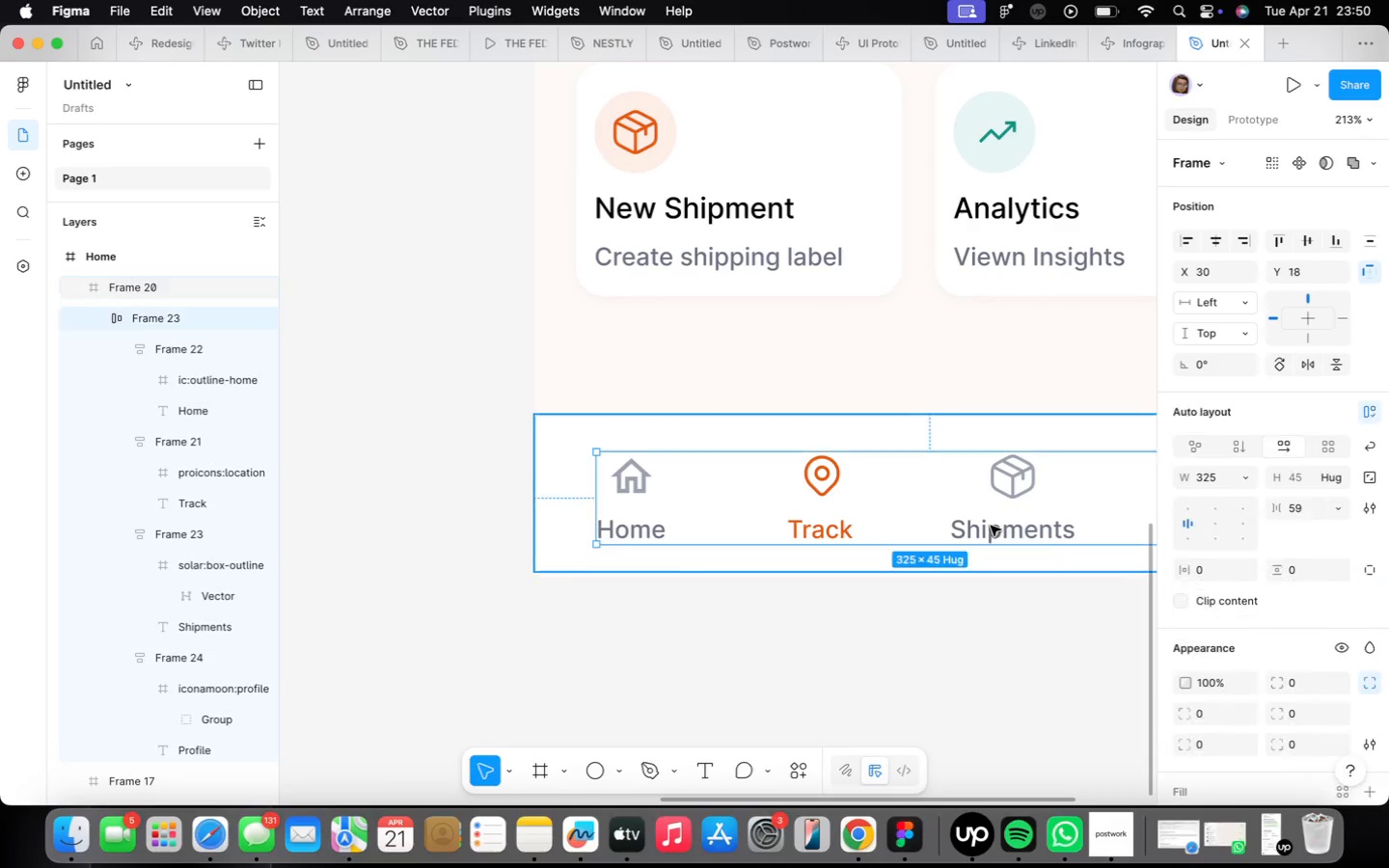 
triple_click([991, 526])
 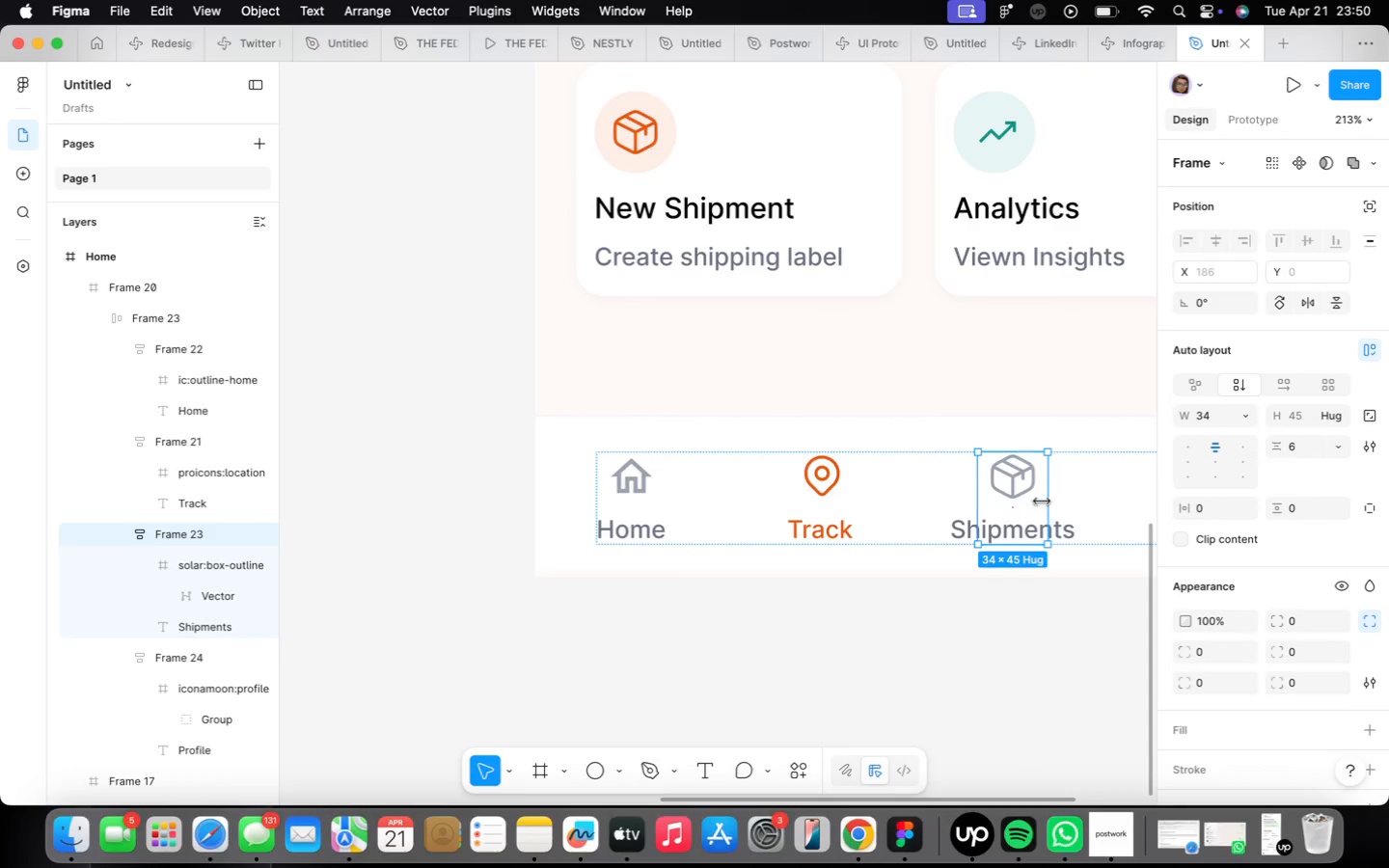 
left_click_drag(start_coordinate=[1042, 501], to_coordinate=[1101, 503])
 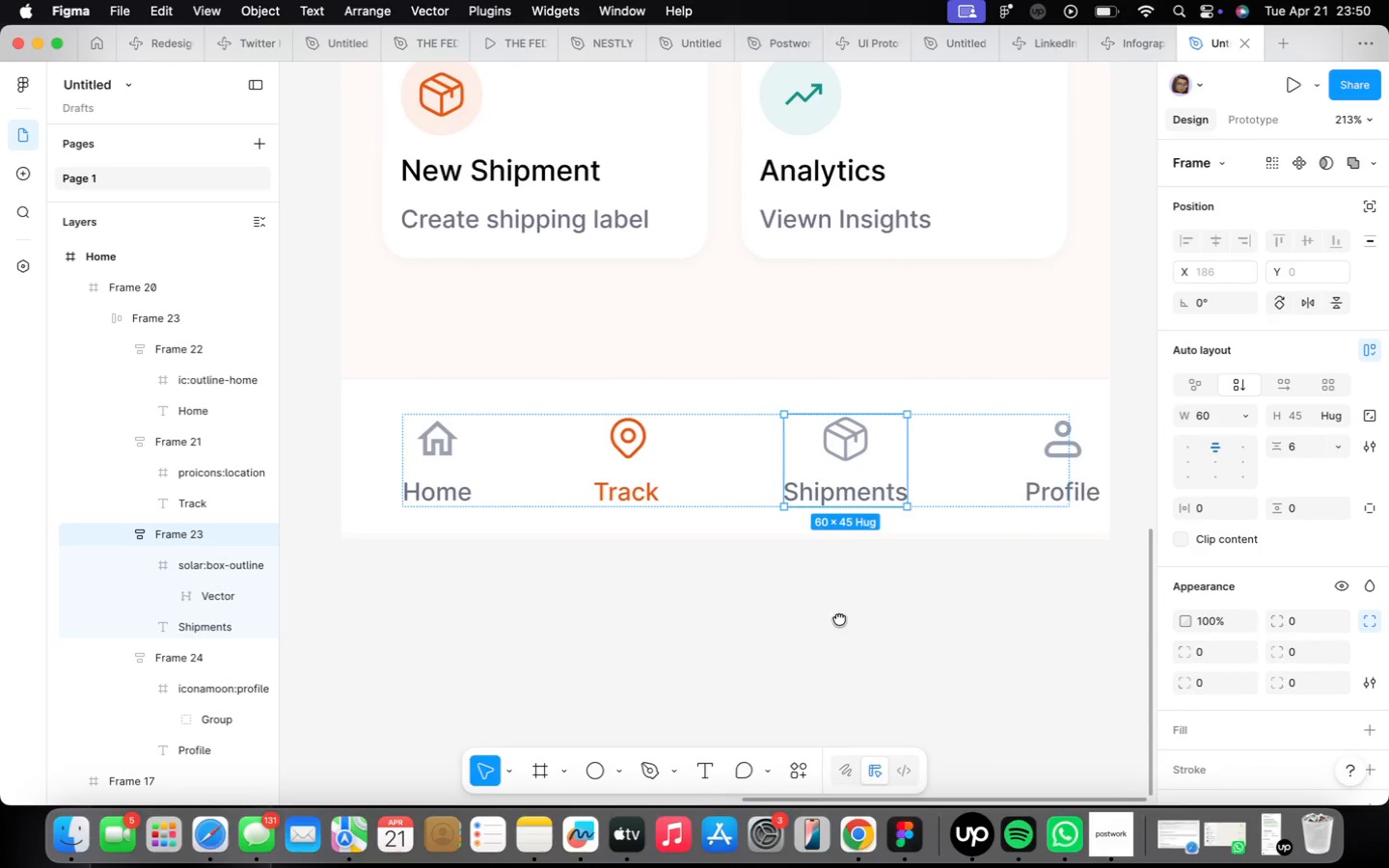 
left_click([838, 617])
 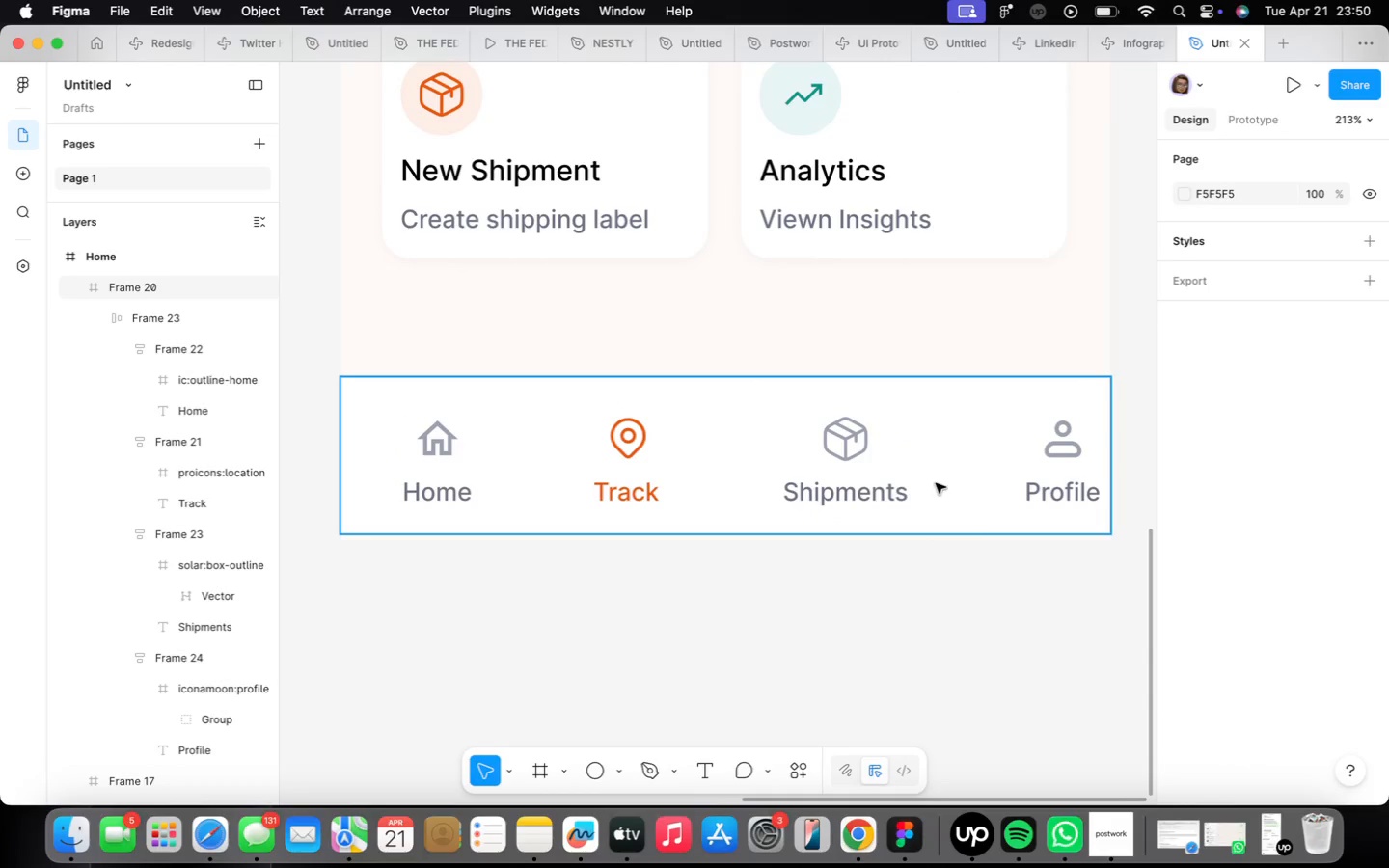 
double_click([936, 483])
 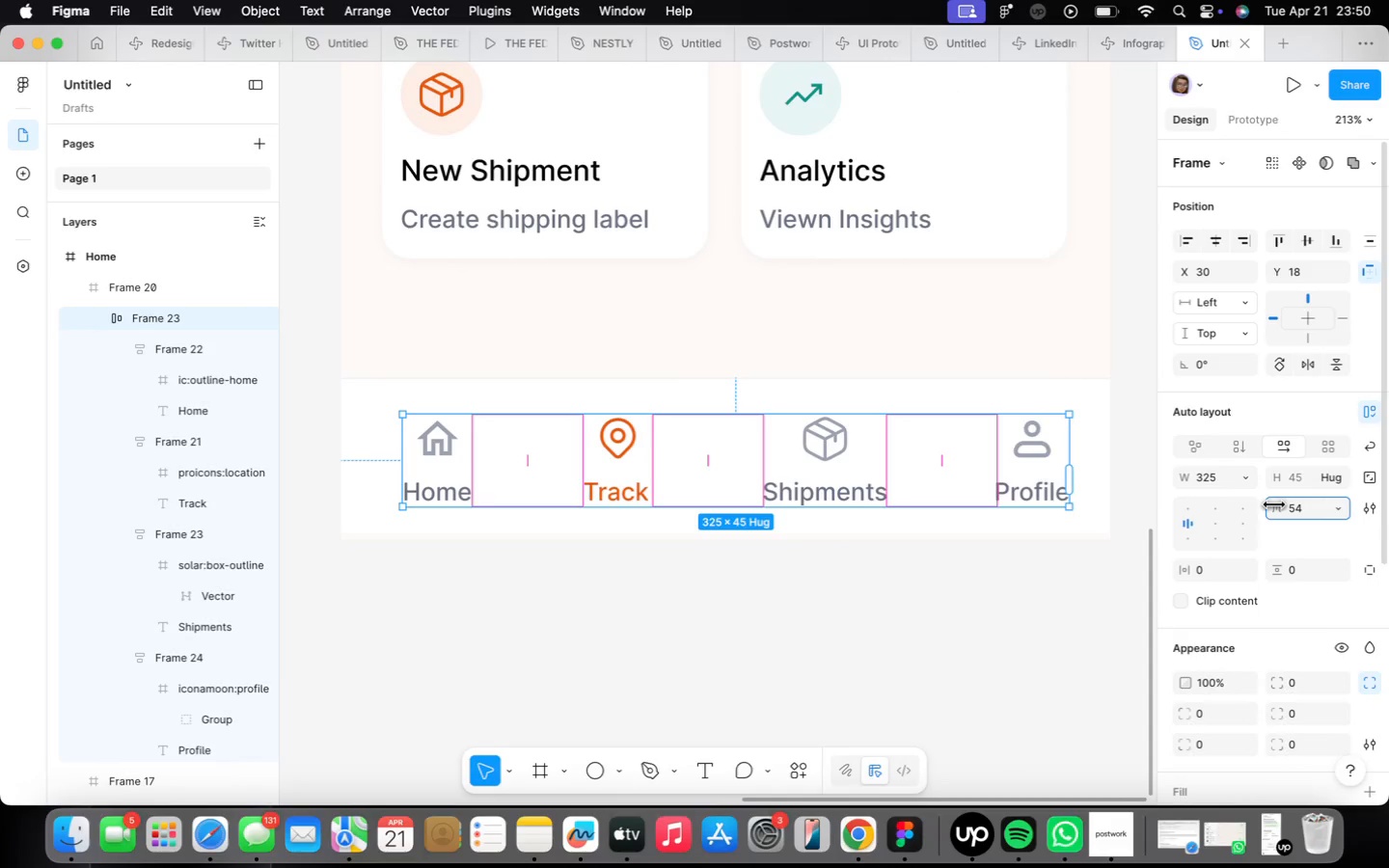 
left_click([1025, 638])
 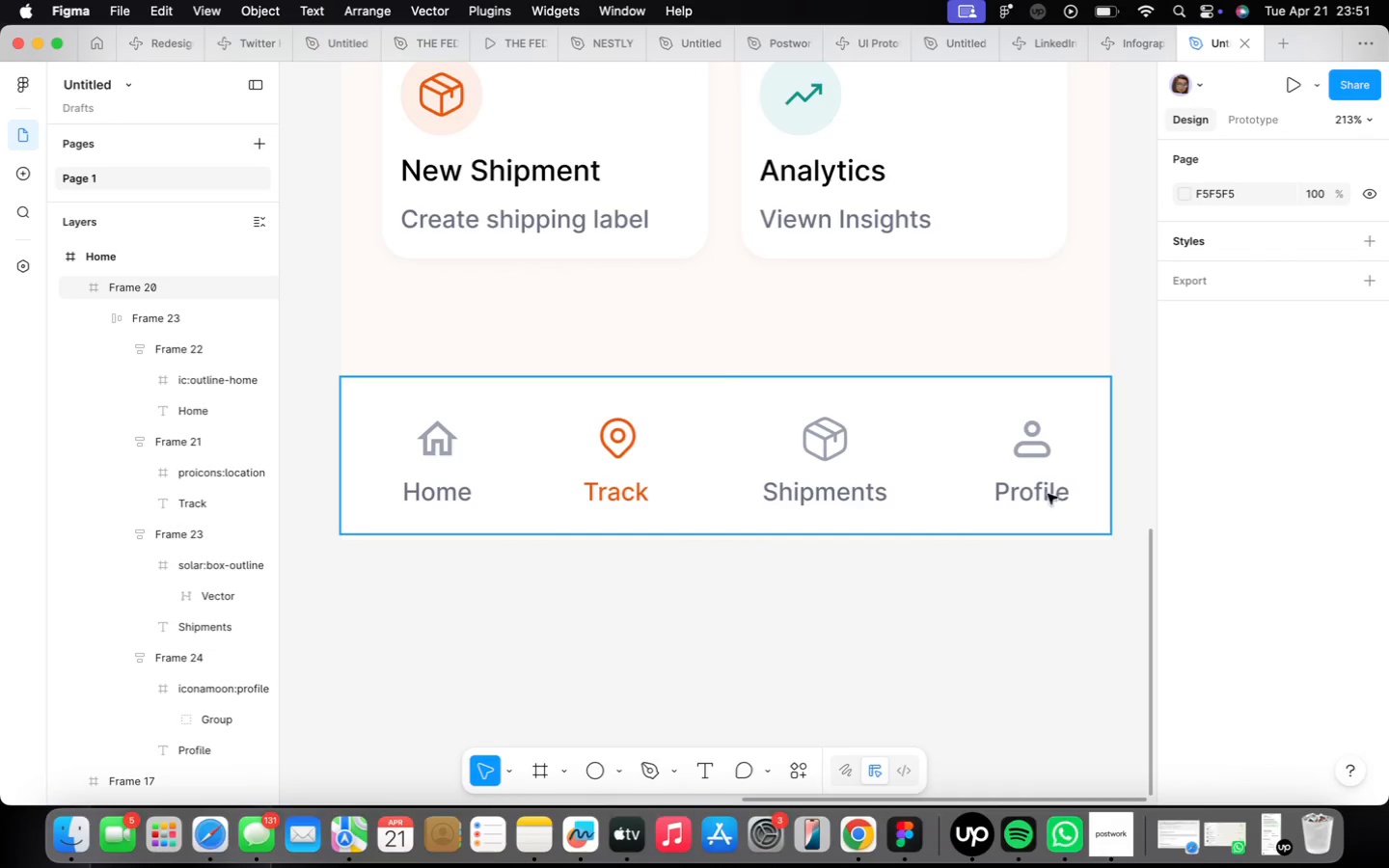 
wait(6.16)
 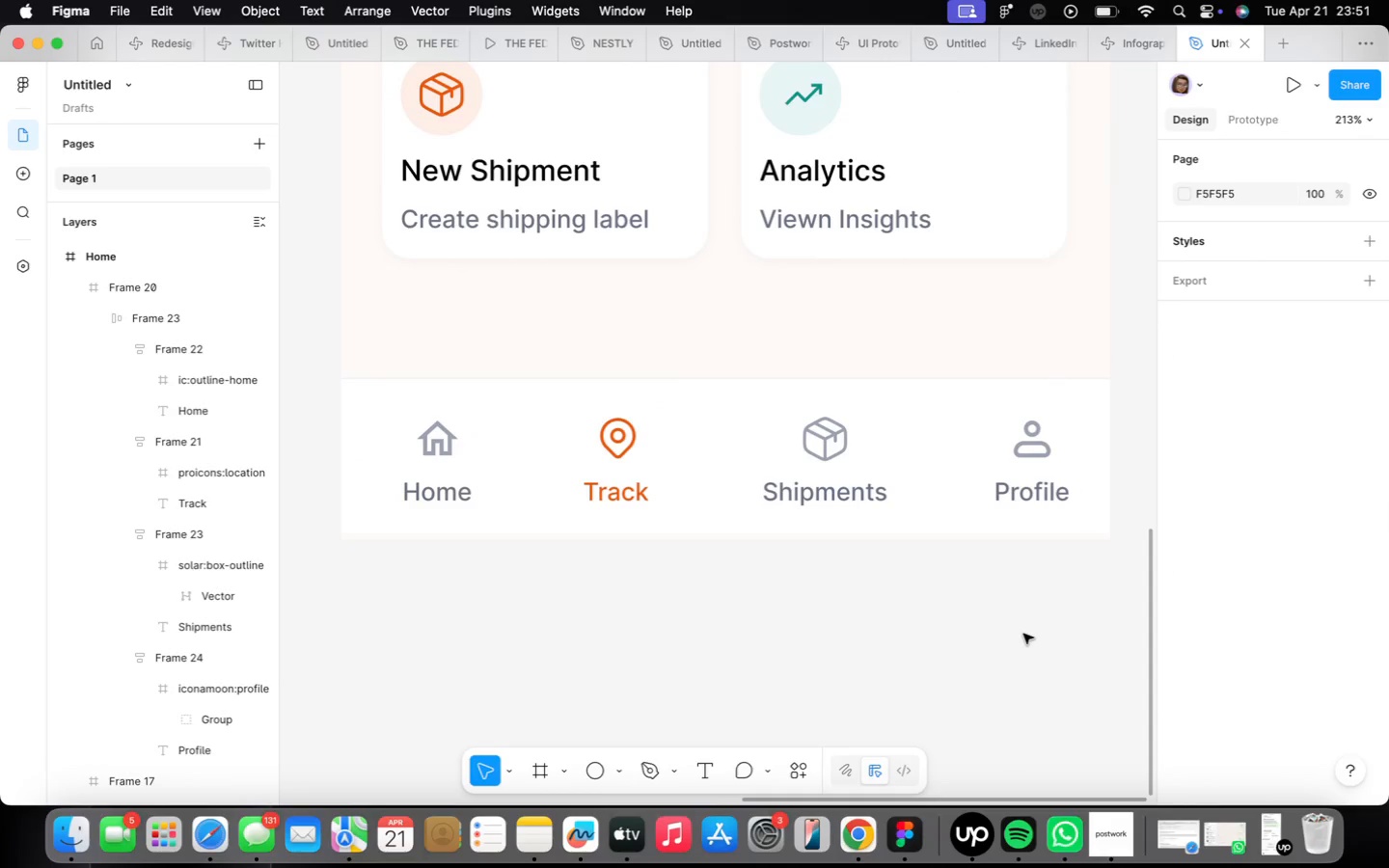 
scroll: coordinate [938, 547], scroll_direction: down, amount: 17.0
 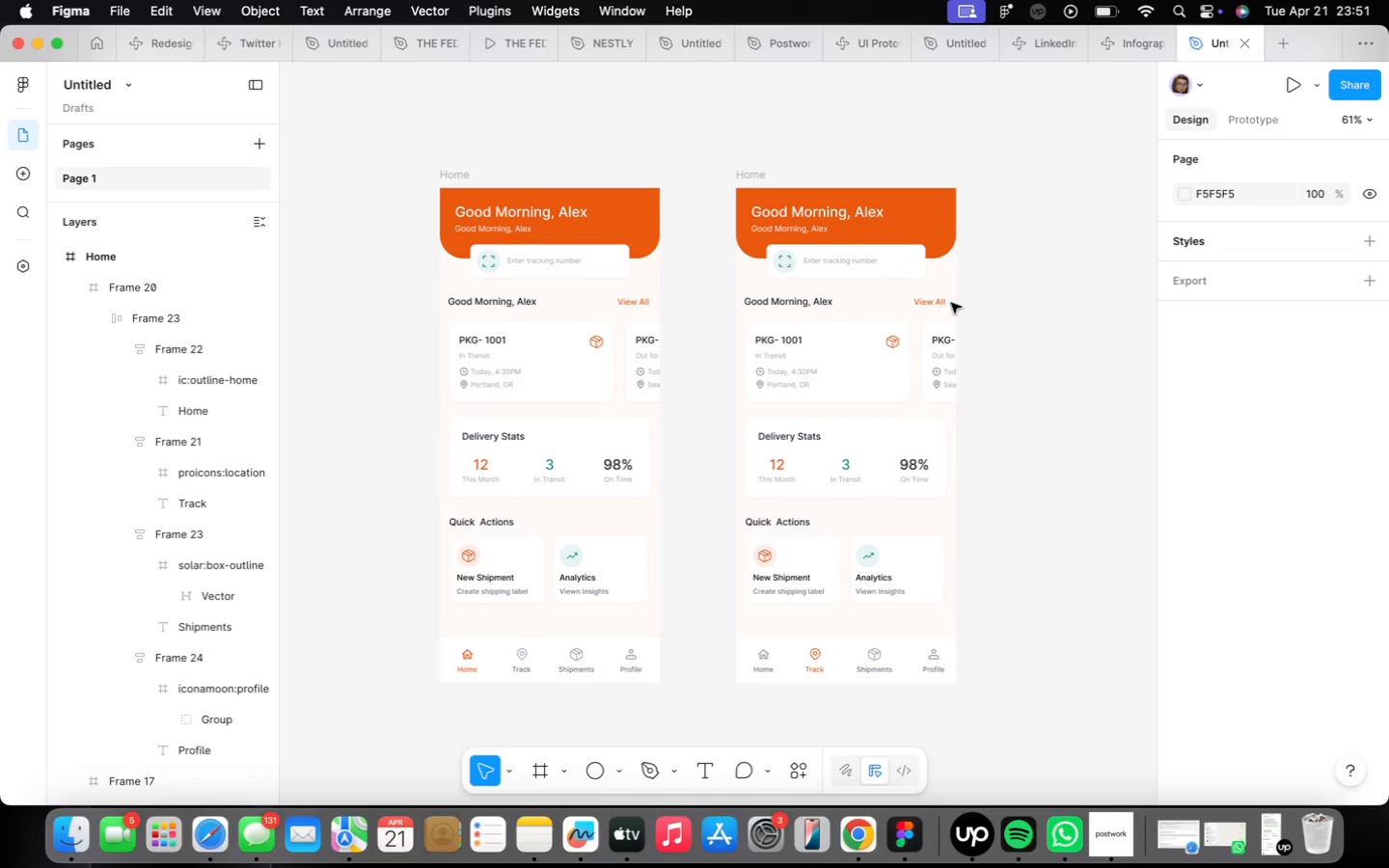 
wait(13.92)
 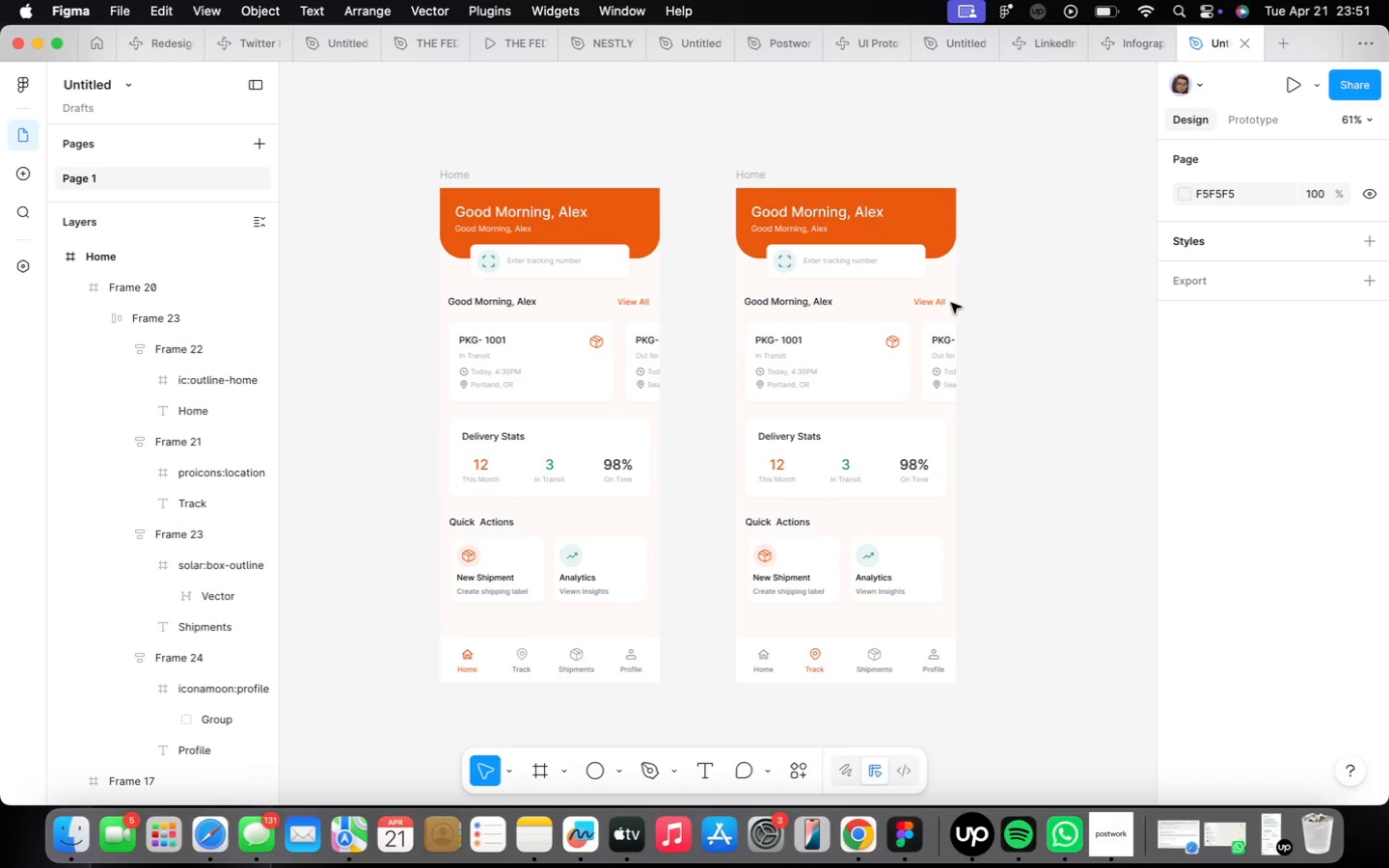 
left_click([832, 268])
 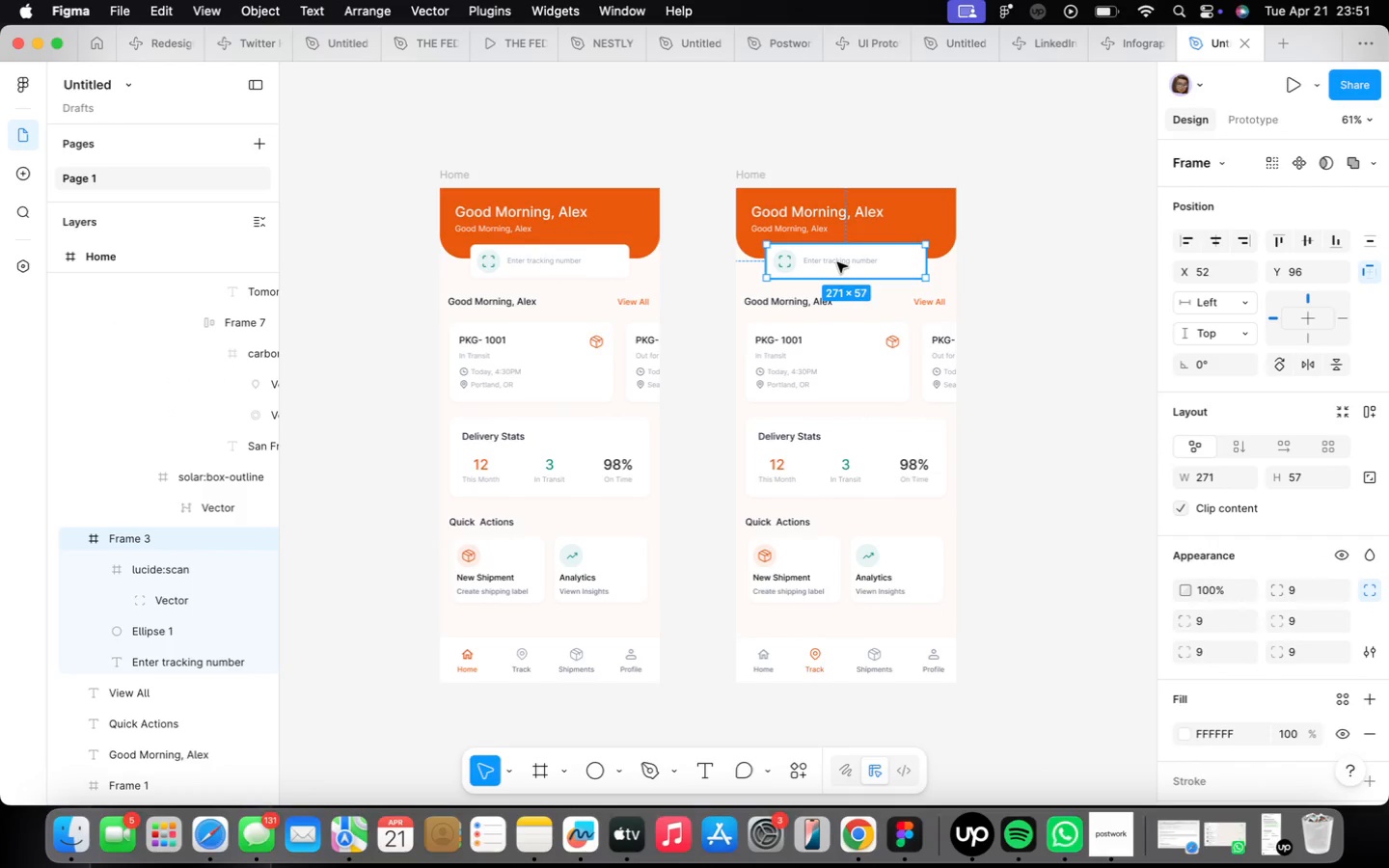 
key(Backspace)
 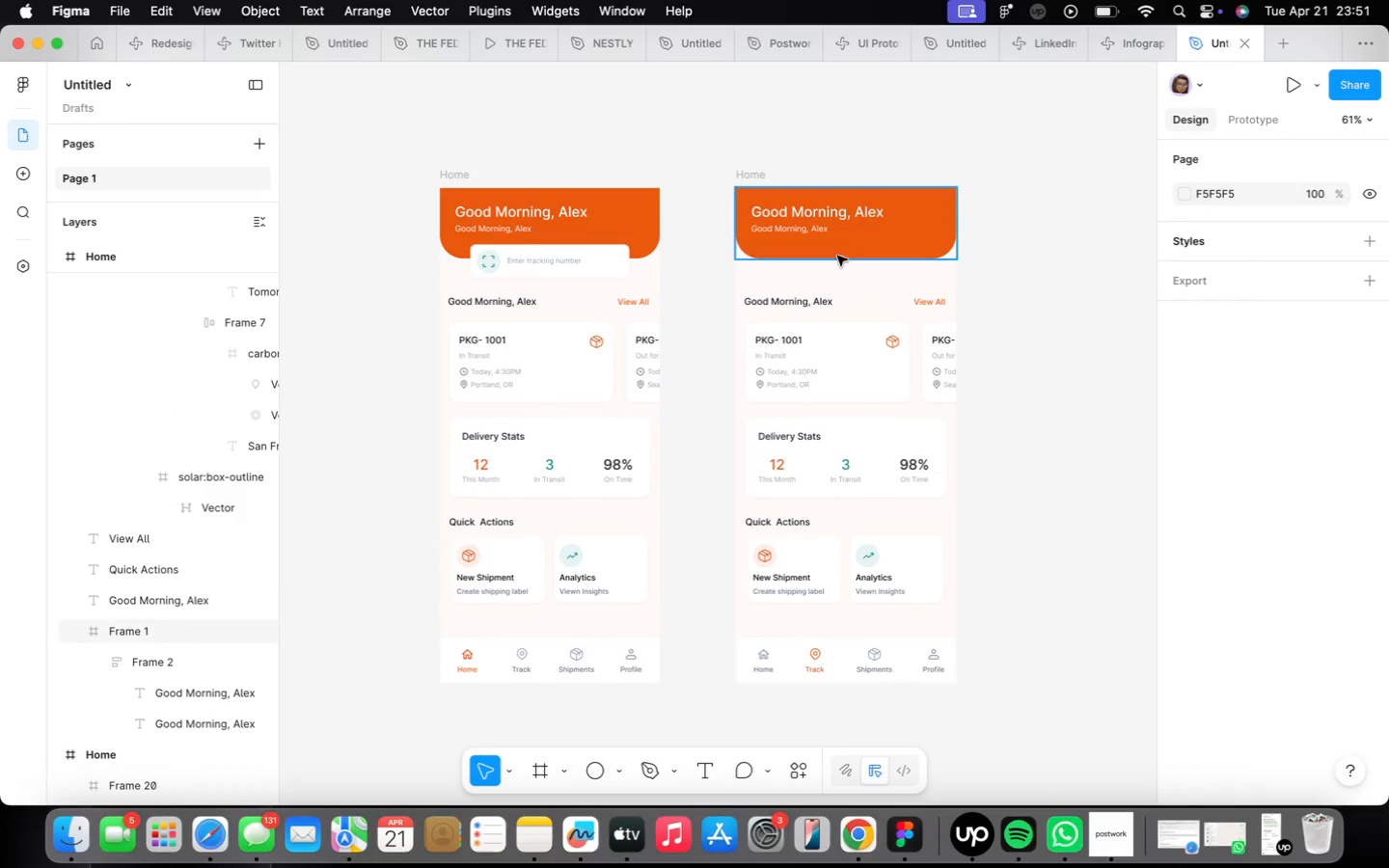 
left_click([843, 243])
 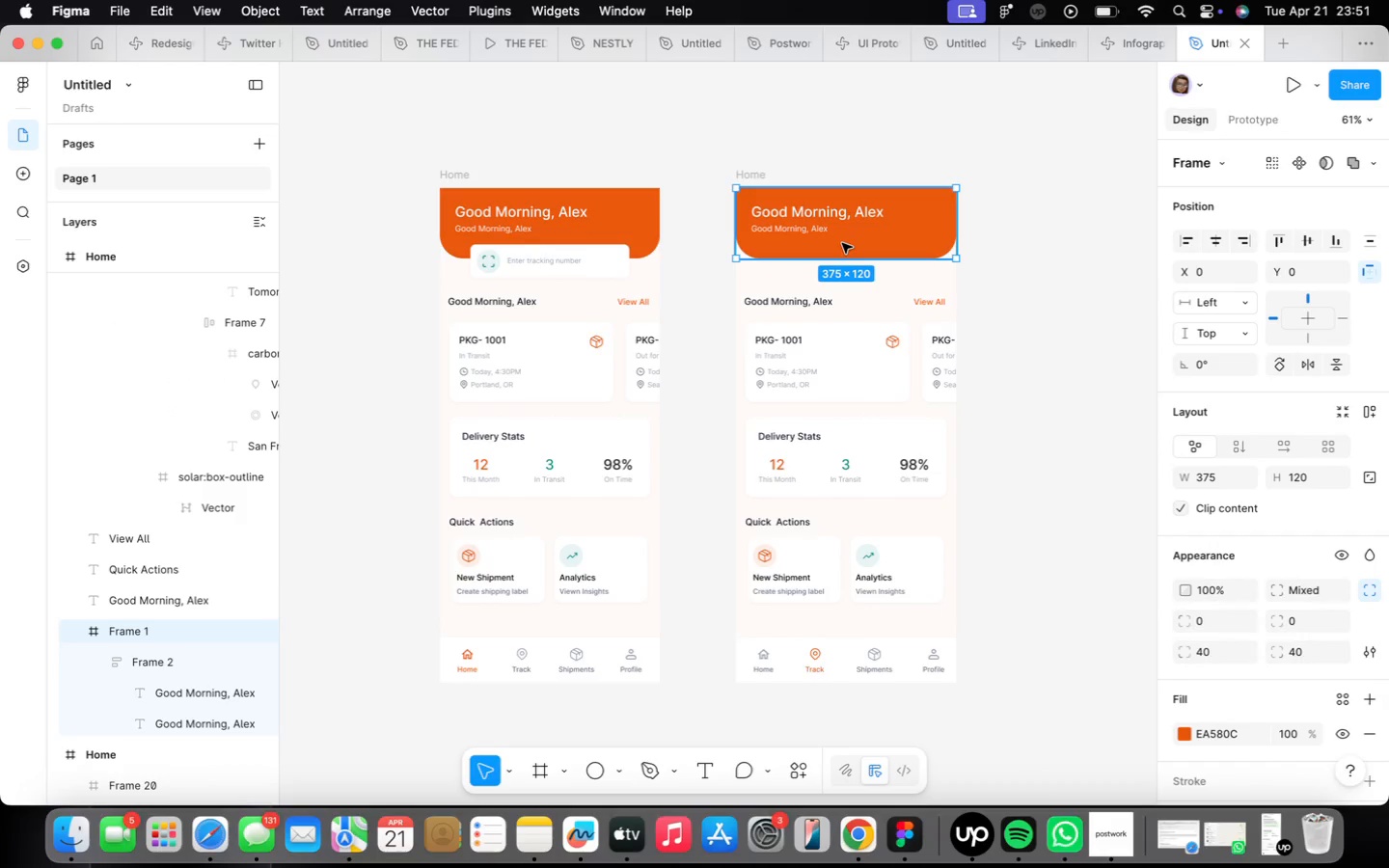 
key(Backspace)
 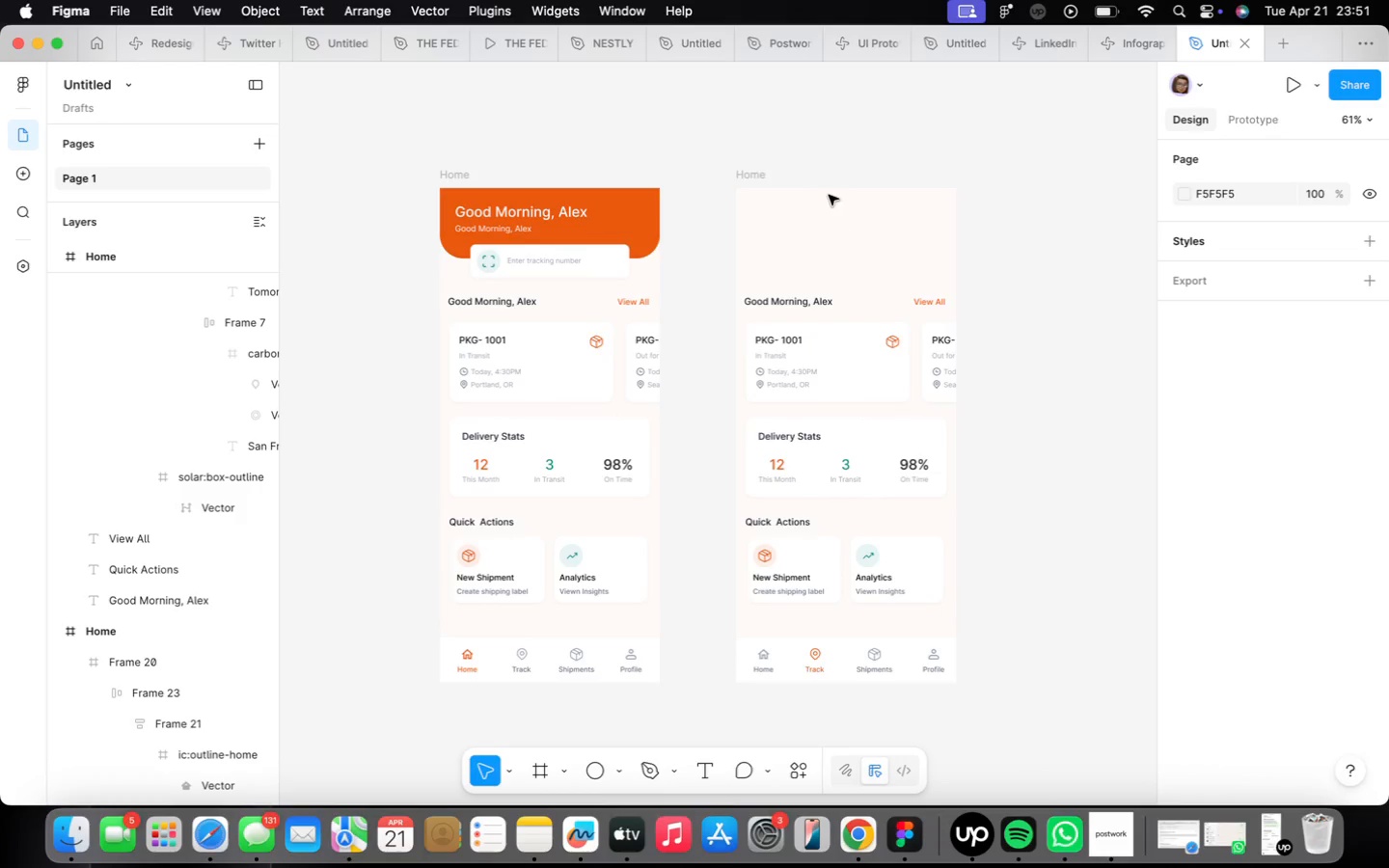 
scroll: coordinate [673, 270], scroll_direction: up, amount: 5.0
 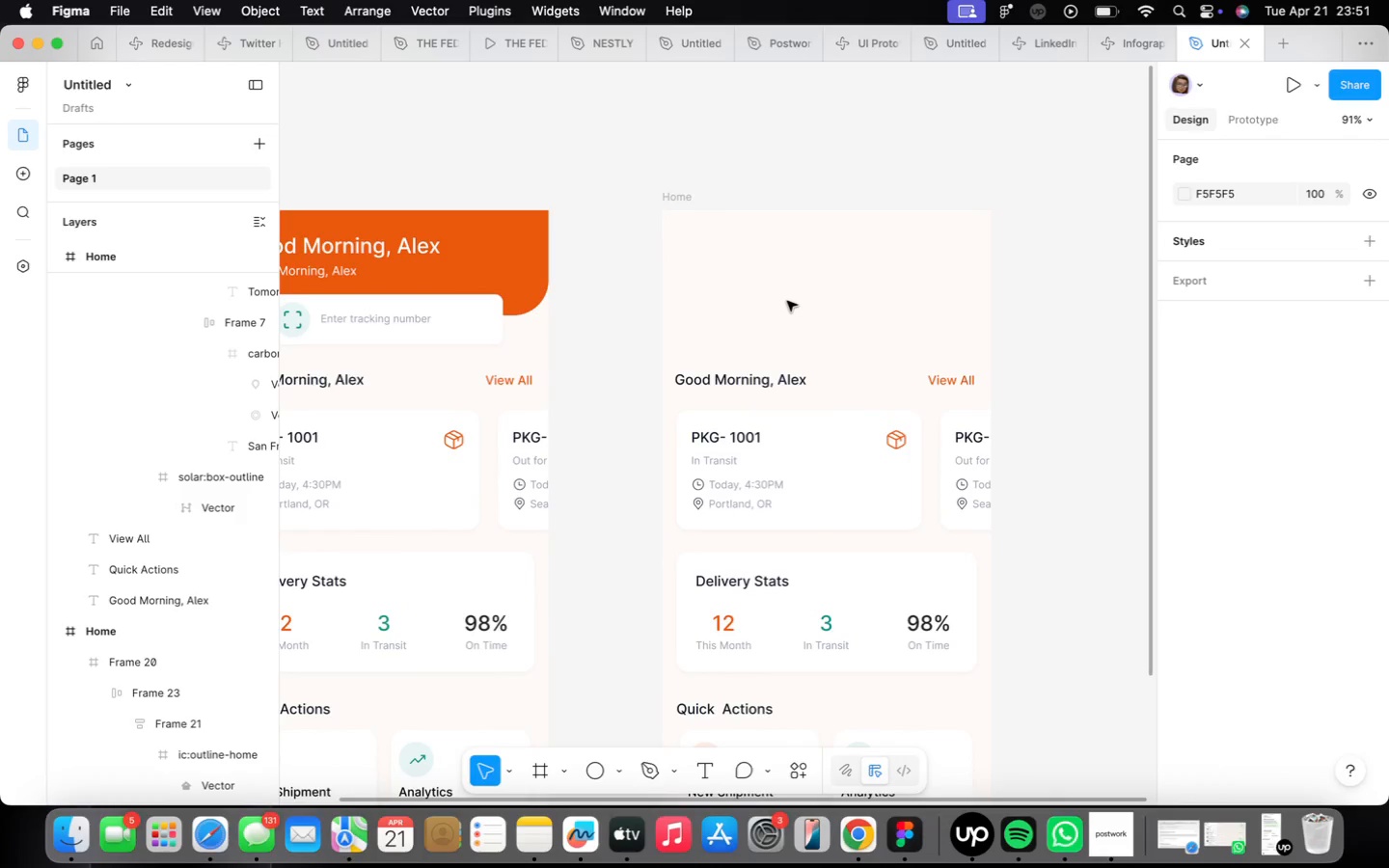 
key(F)
 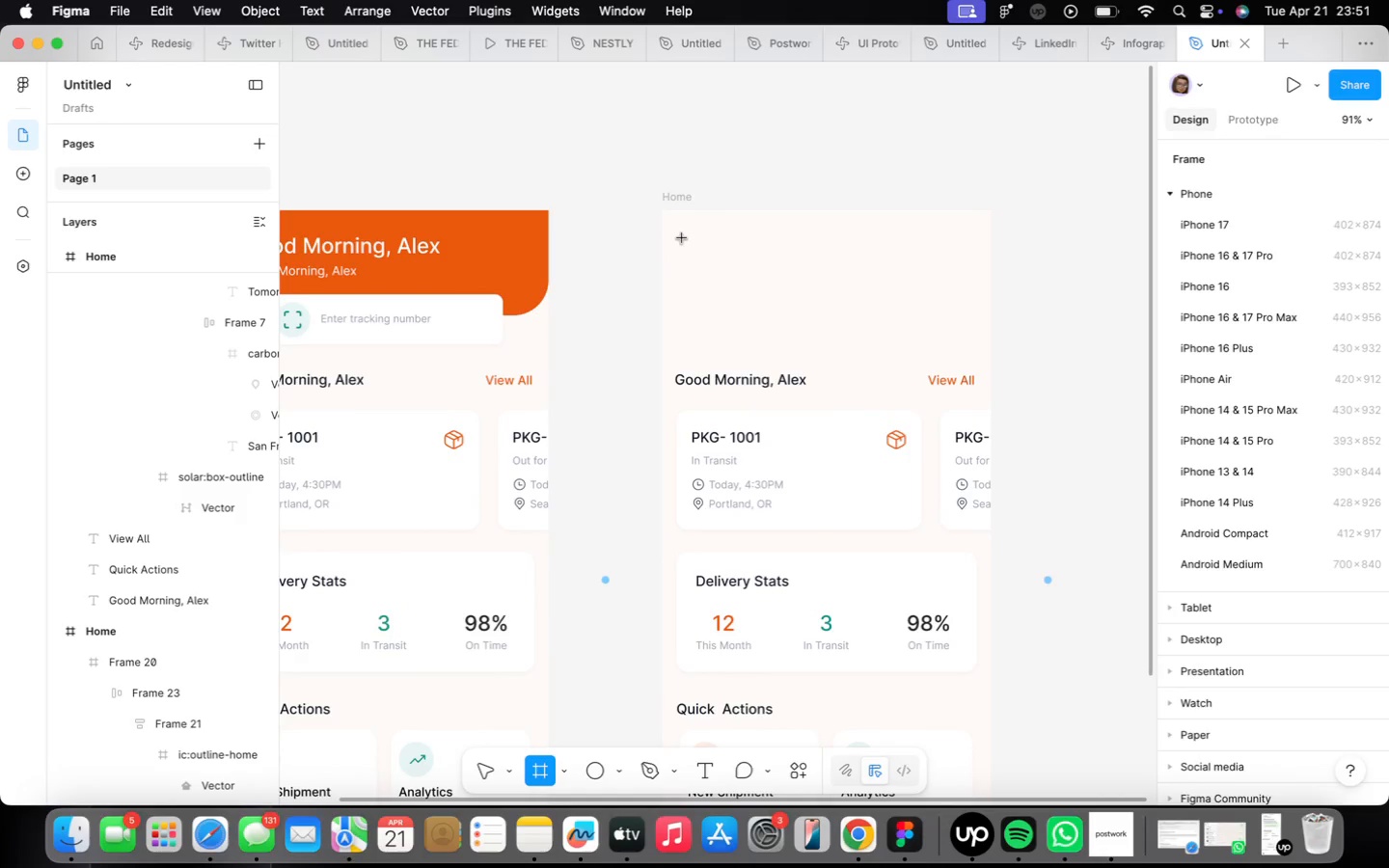 
left_click_drag(start_coordinate=[682, 238], to_coordinate=[959, 311])
 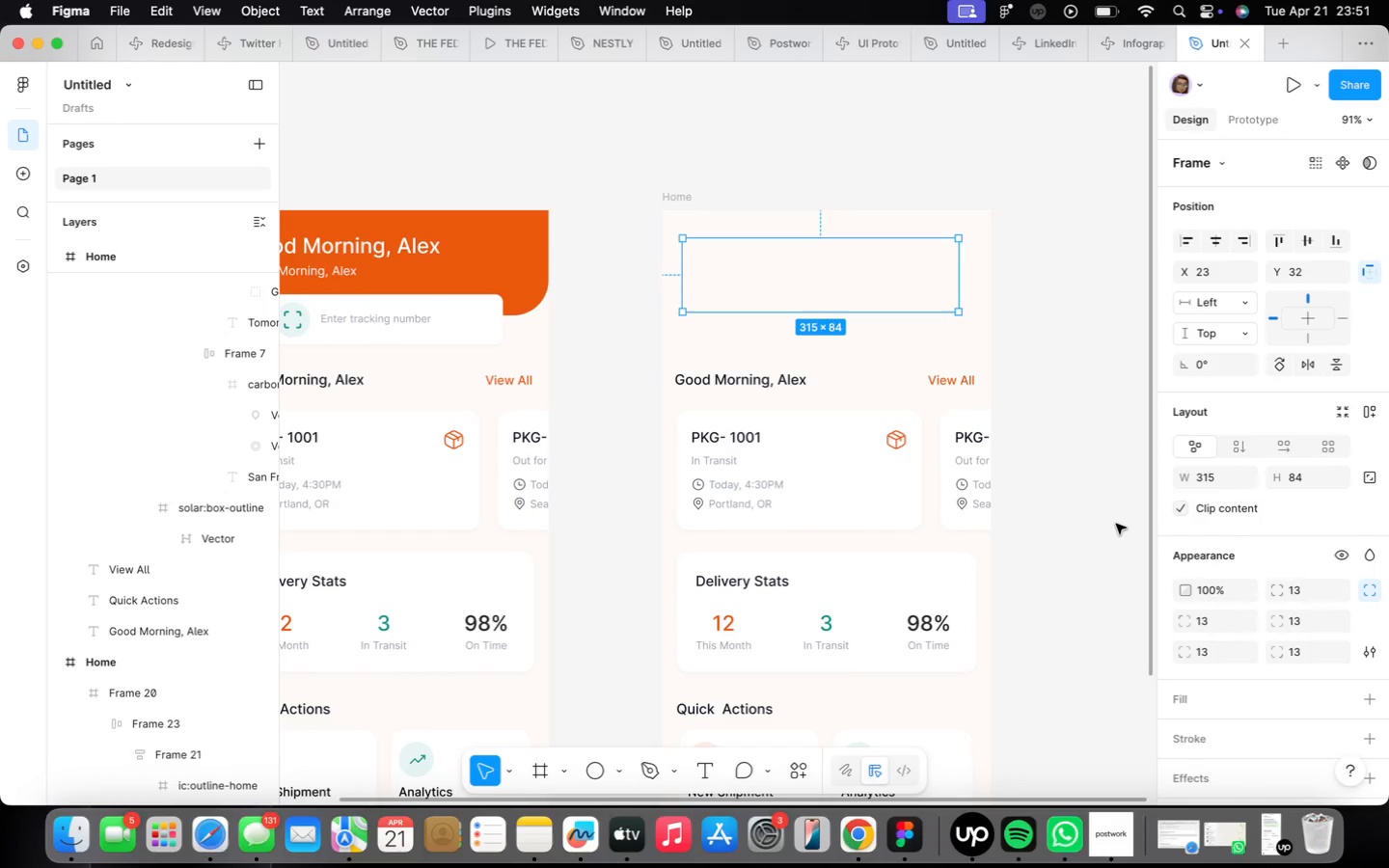 
wait(6.71)
 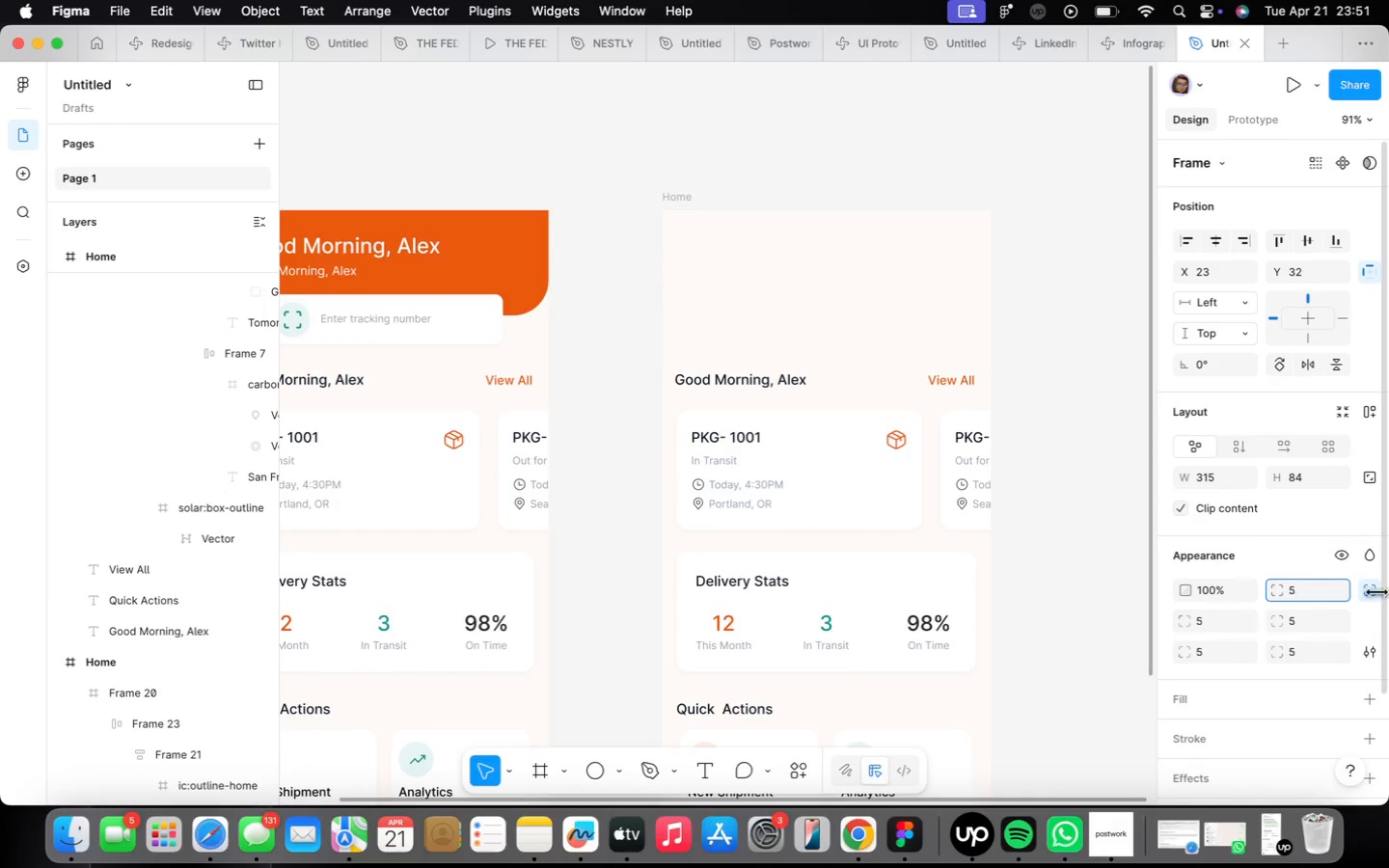 
scroll: coordinate [1116, 524], scroll_direction: up, amount: 1.0
 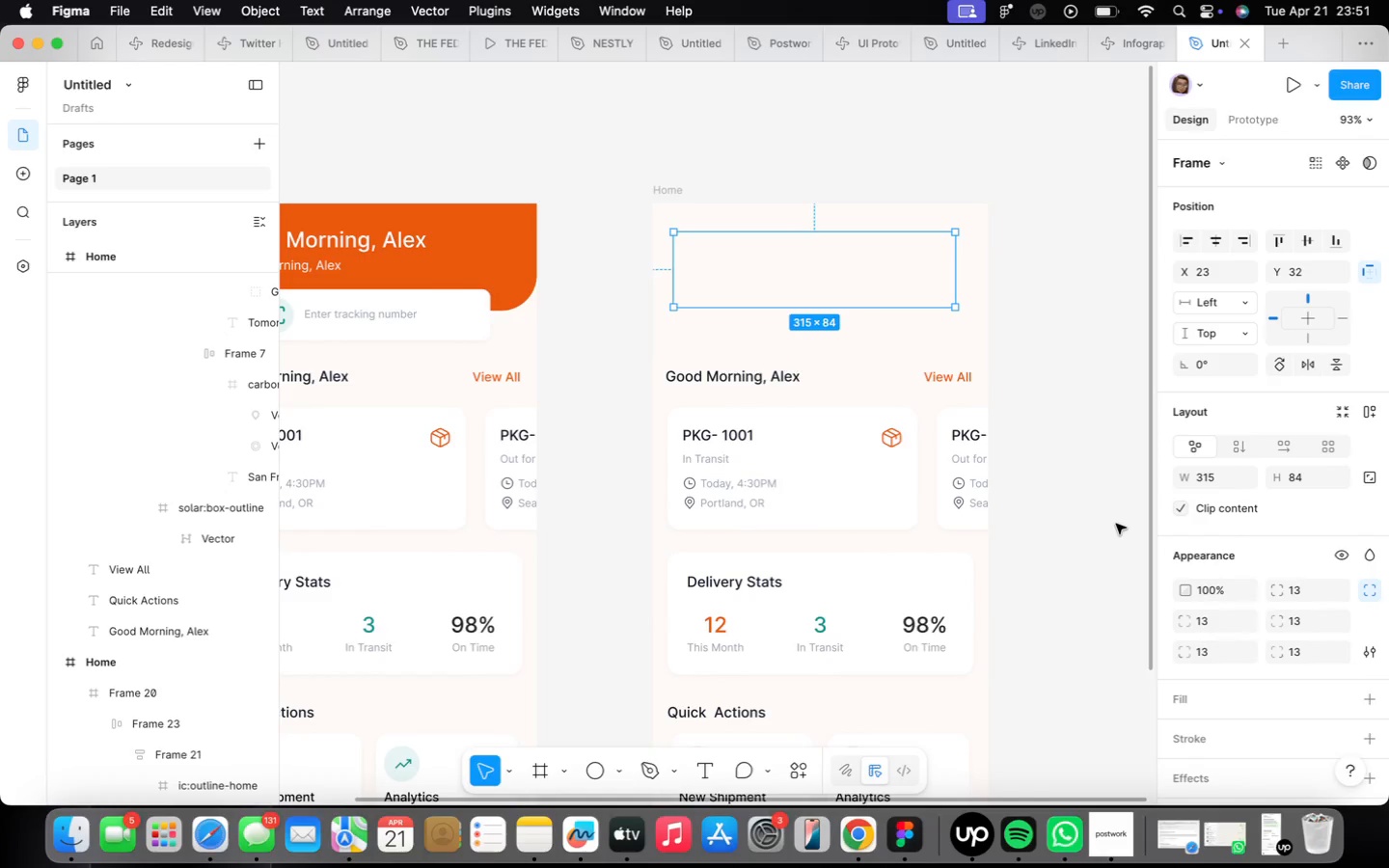 
left_click([1322, 596])
 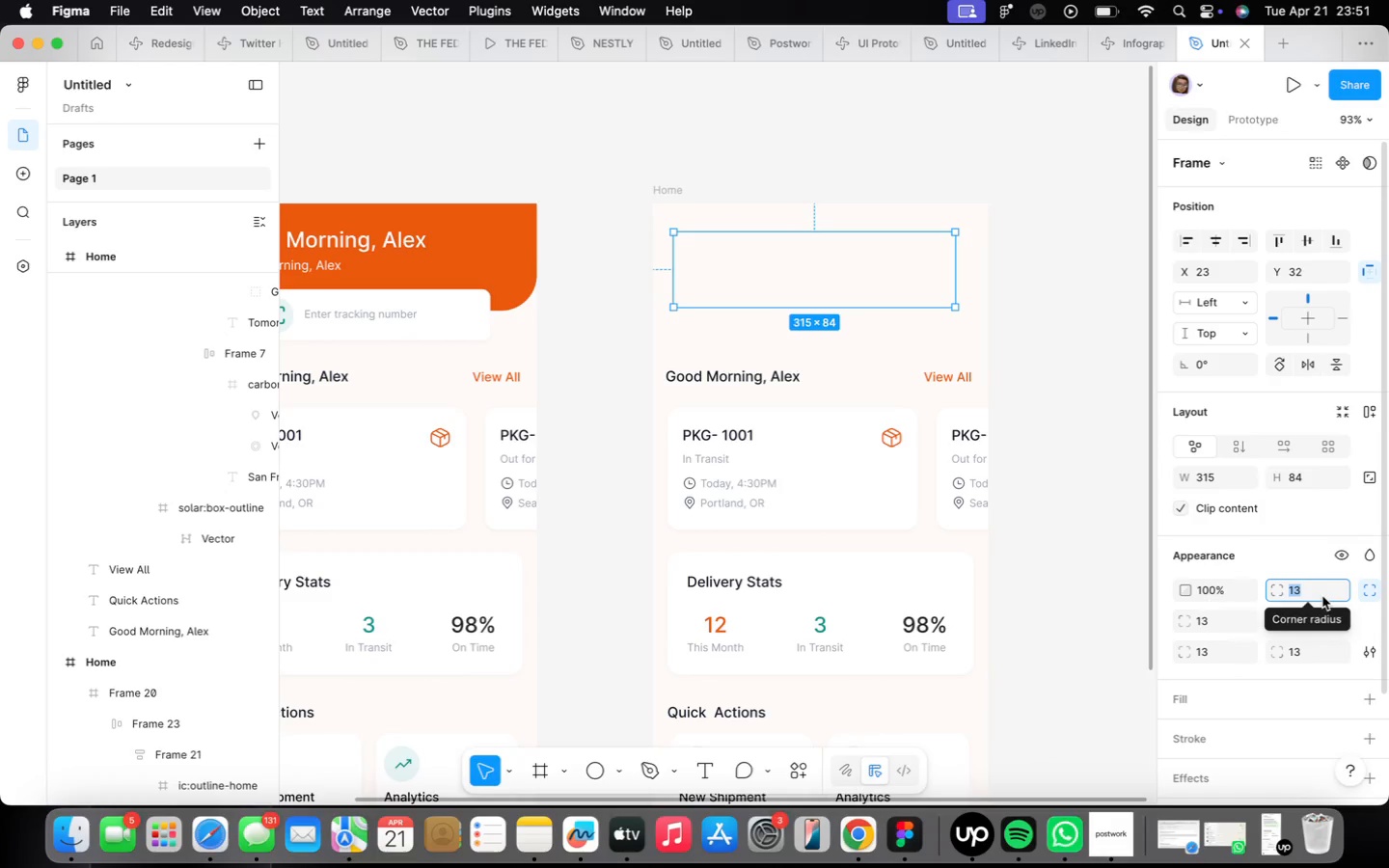 
type(14)
 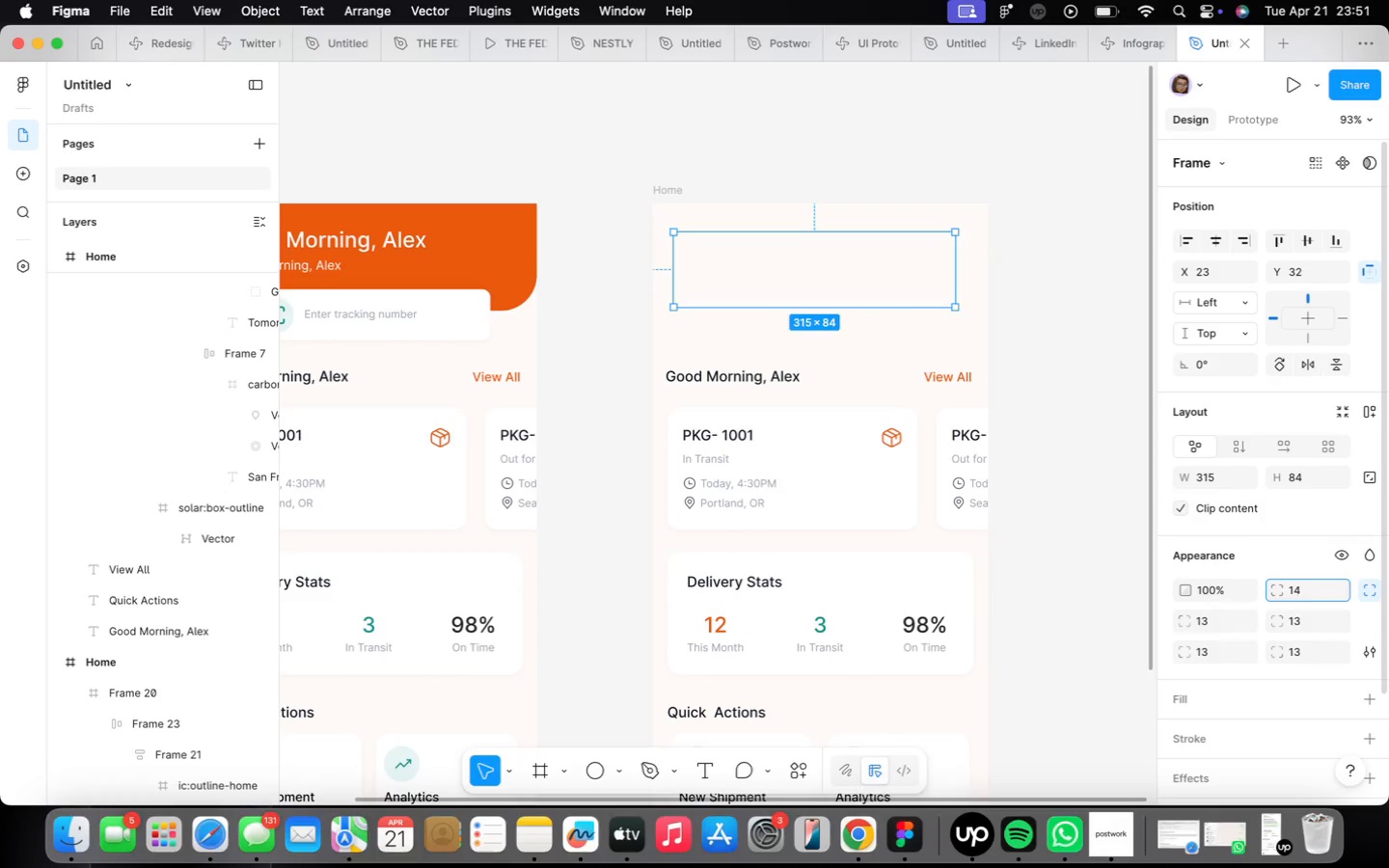 
key(Enter)
 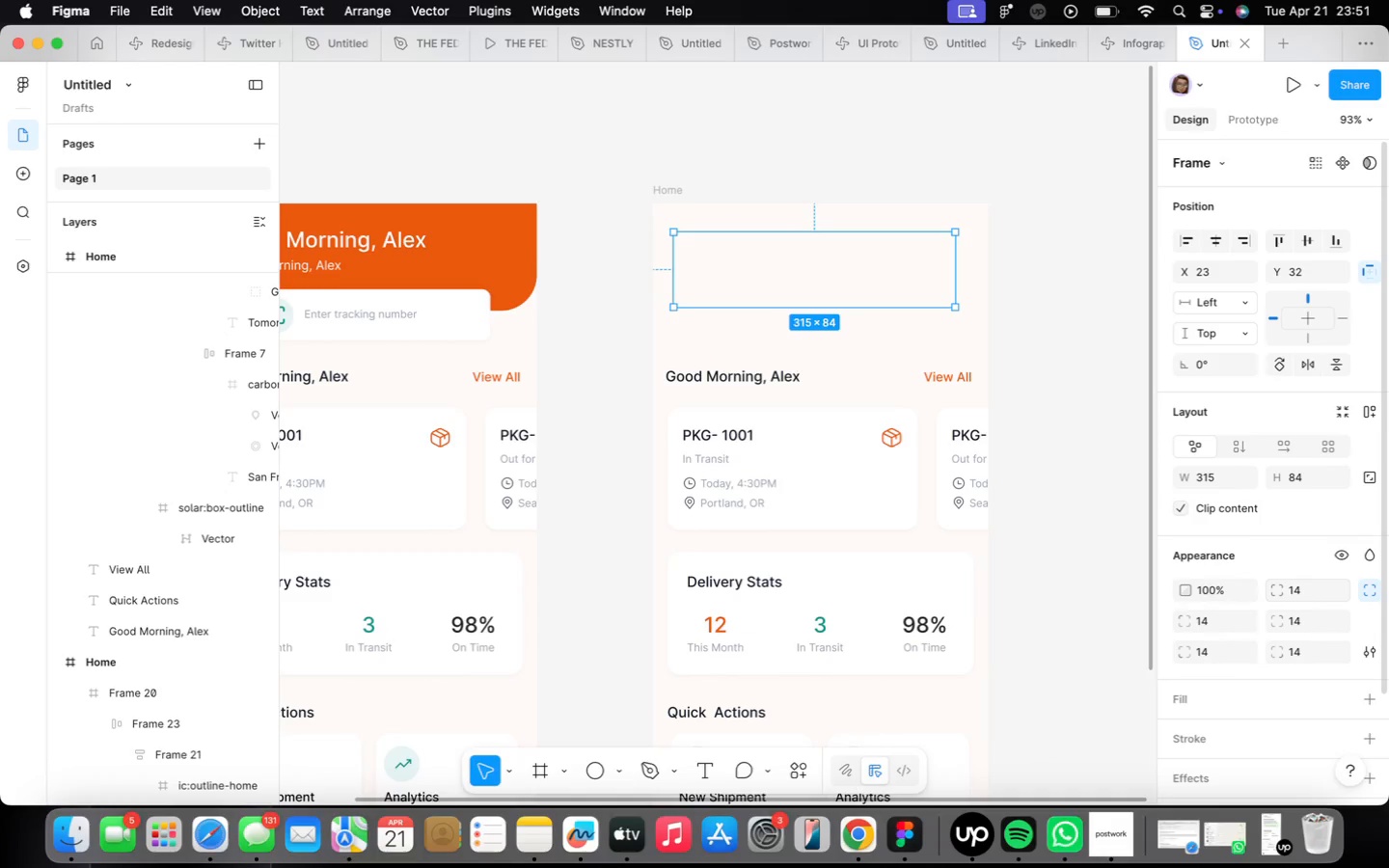 
wait(9.09)
 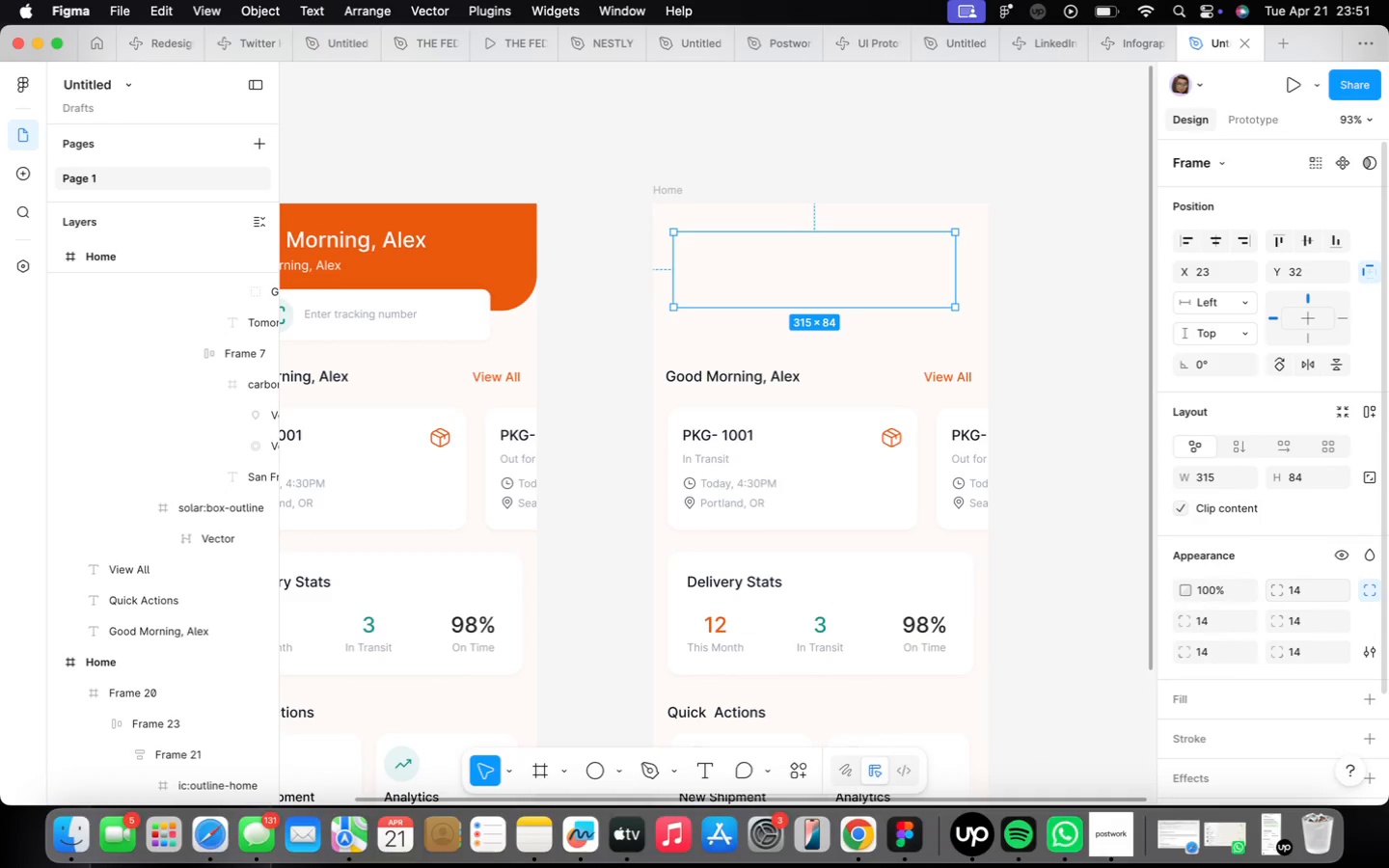 
left_click([1367, 704])
 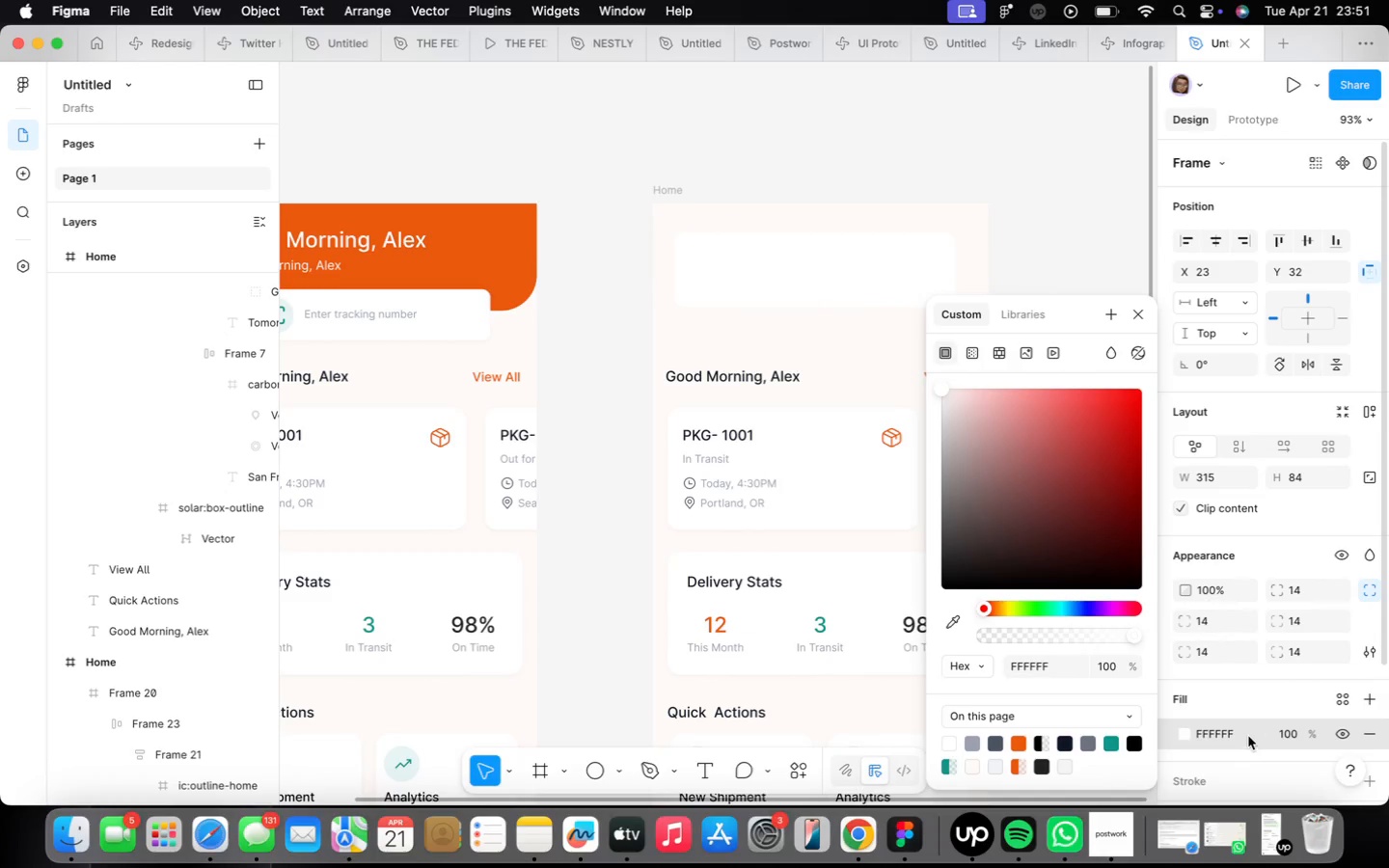 
left_click([1247, 732])
 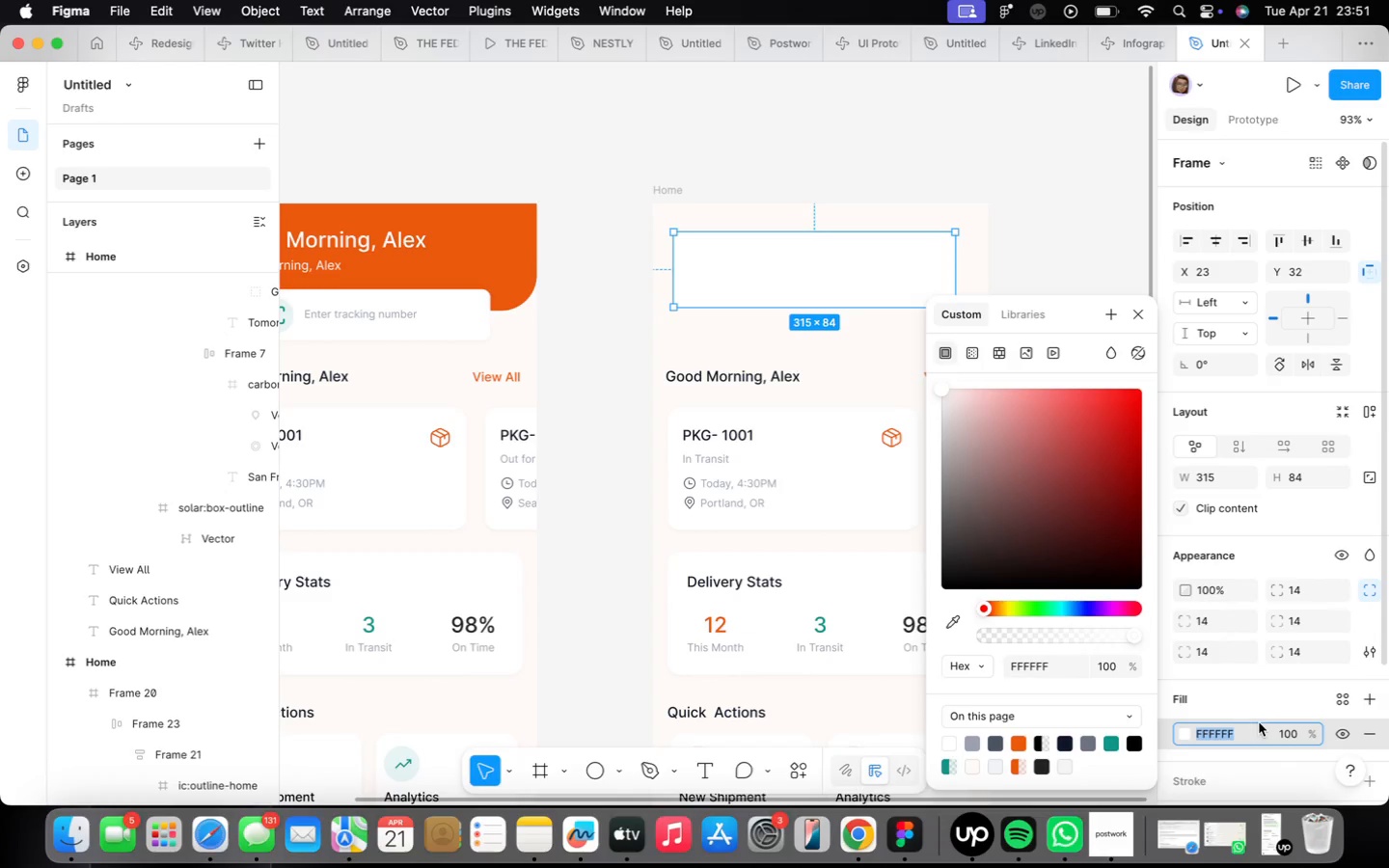 
scroll: coordinate [1261, 721], scroll_direction: down, amount: 11.0
 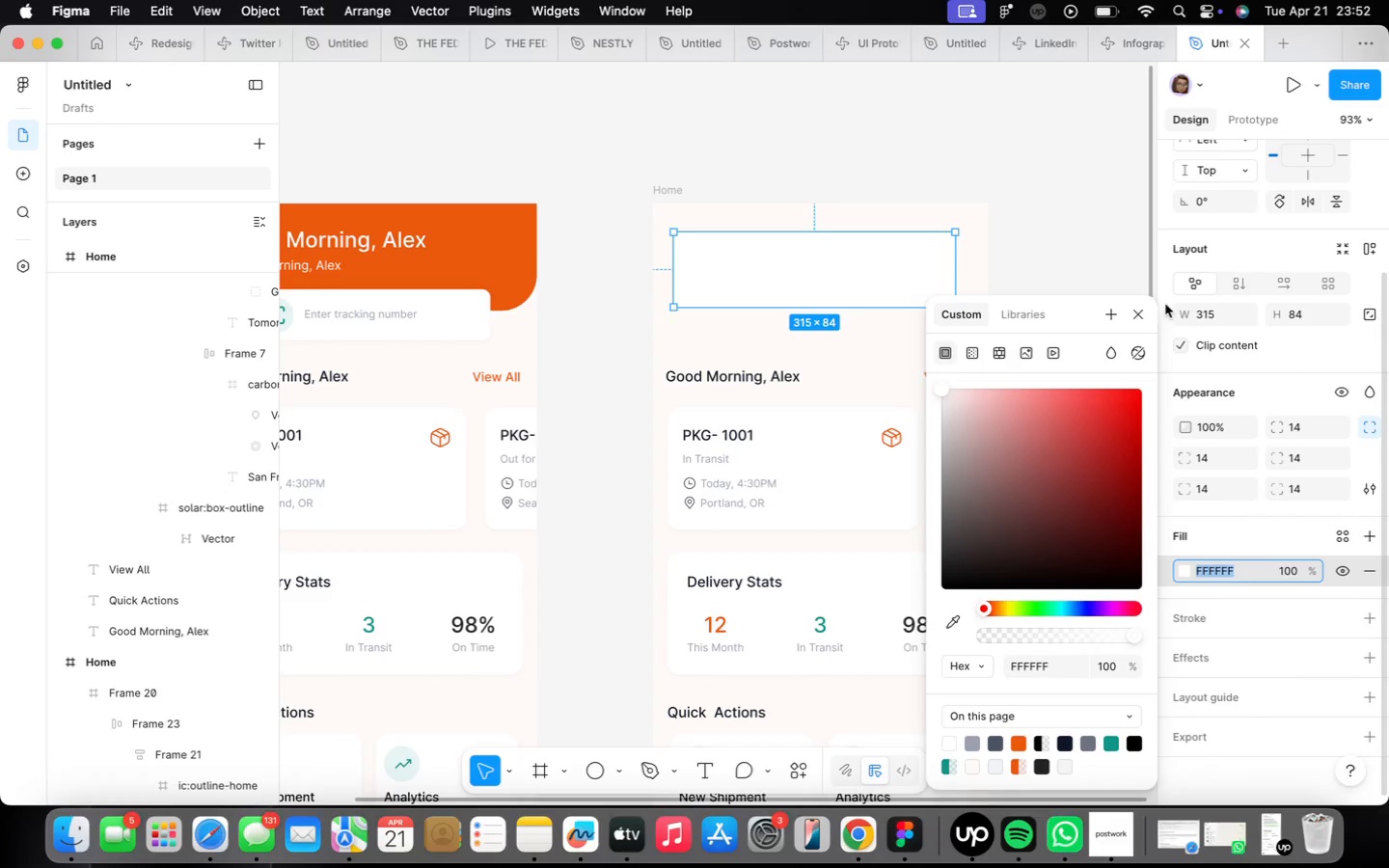 
left_click([1133, 306])
 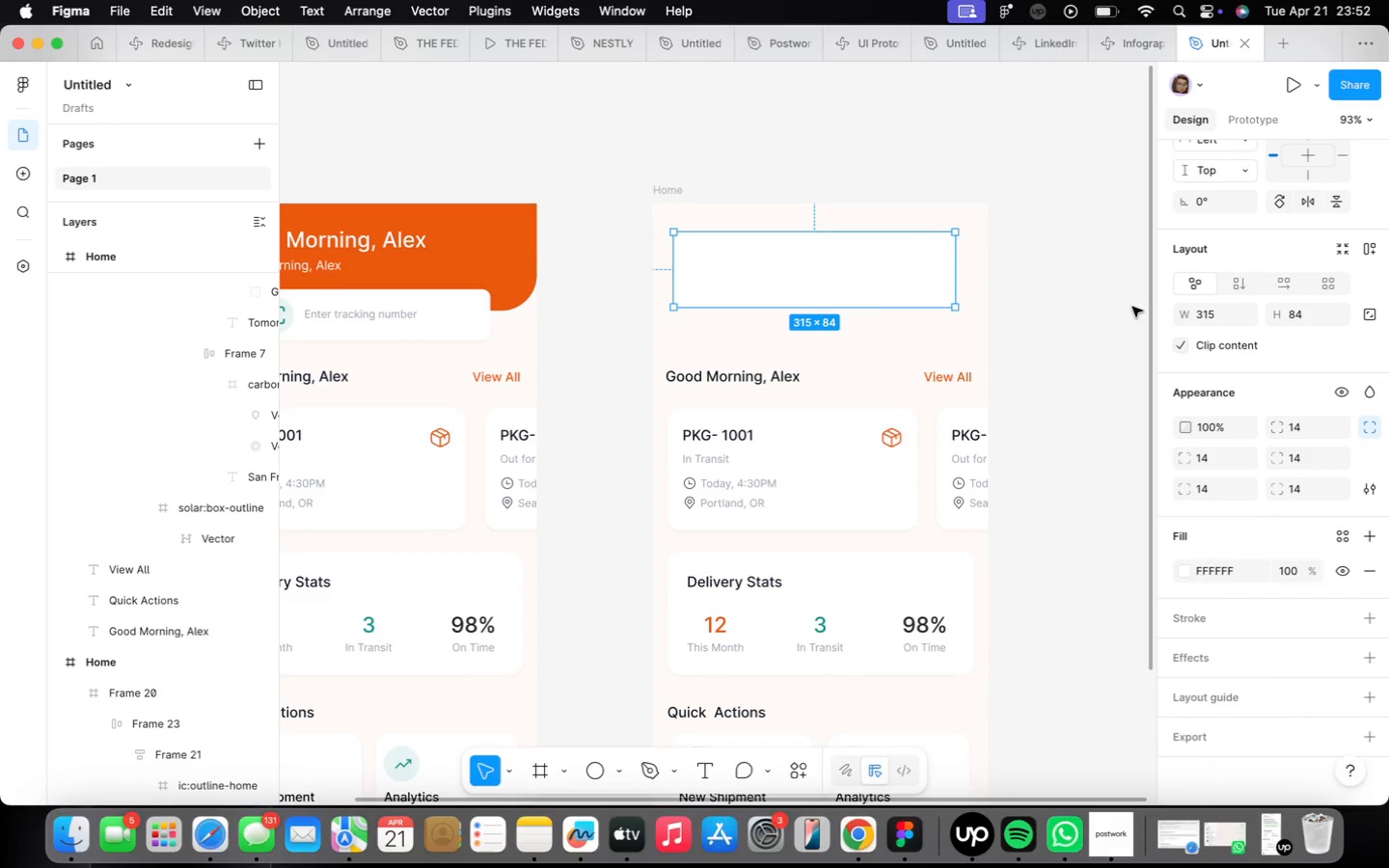 
wait(8.49)
 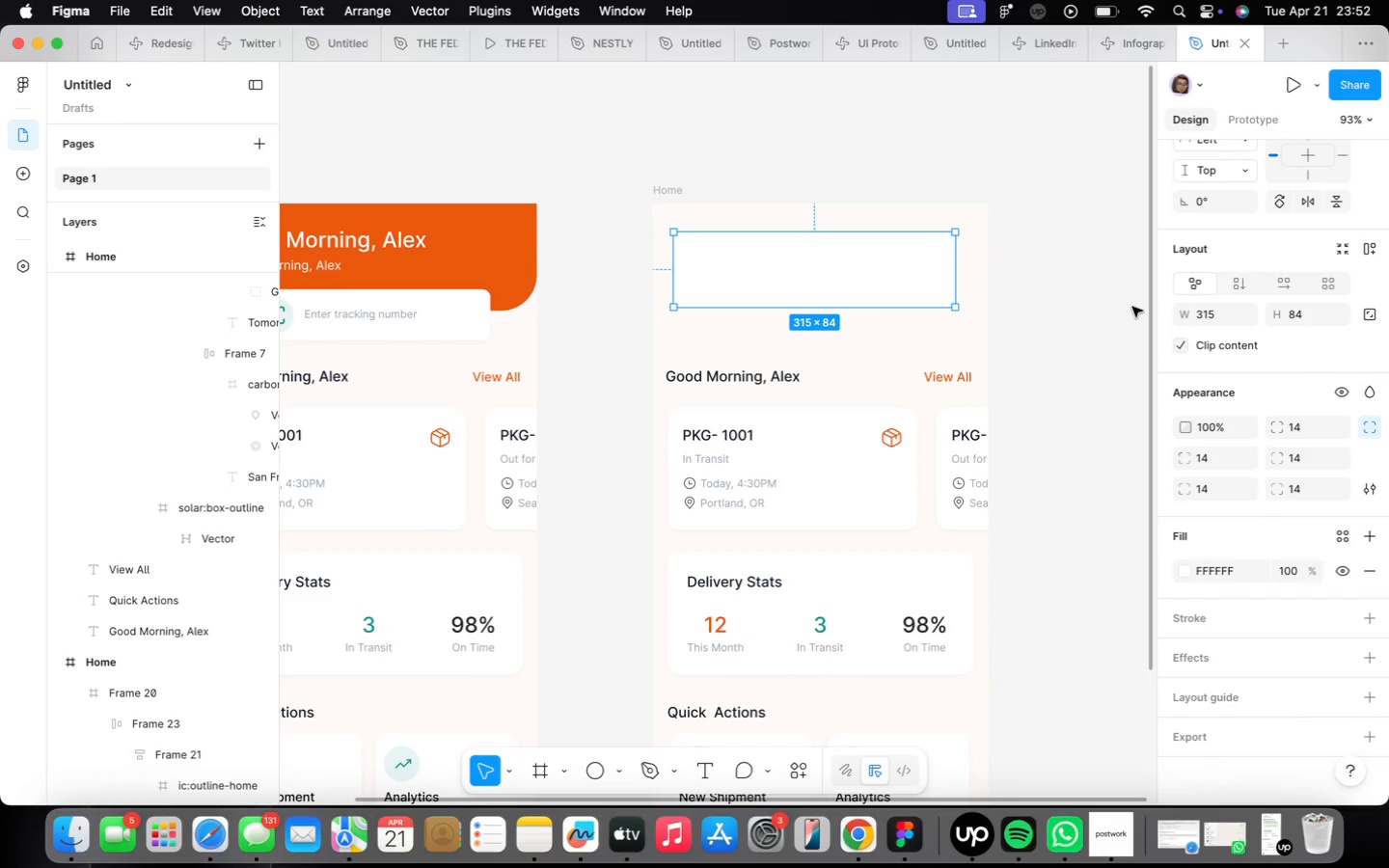 
left_click([1076, 676])
 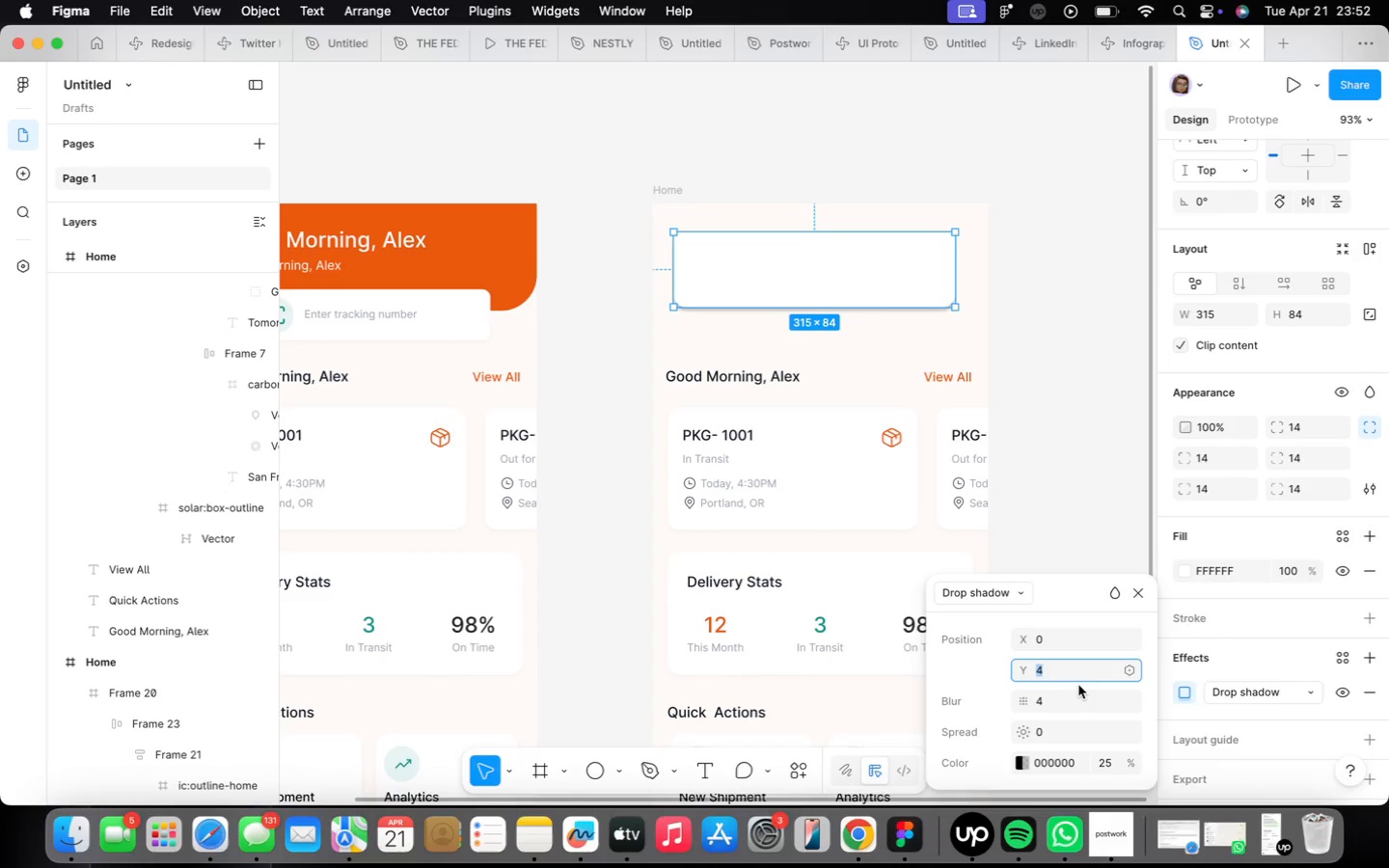 
type(28)
 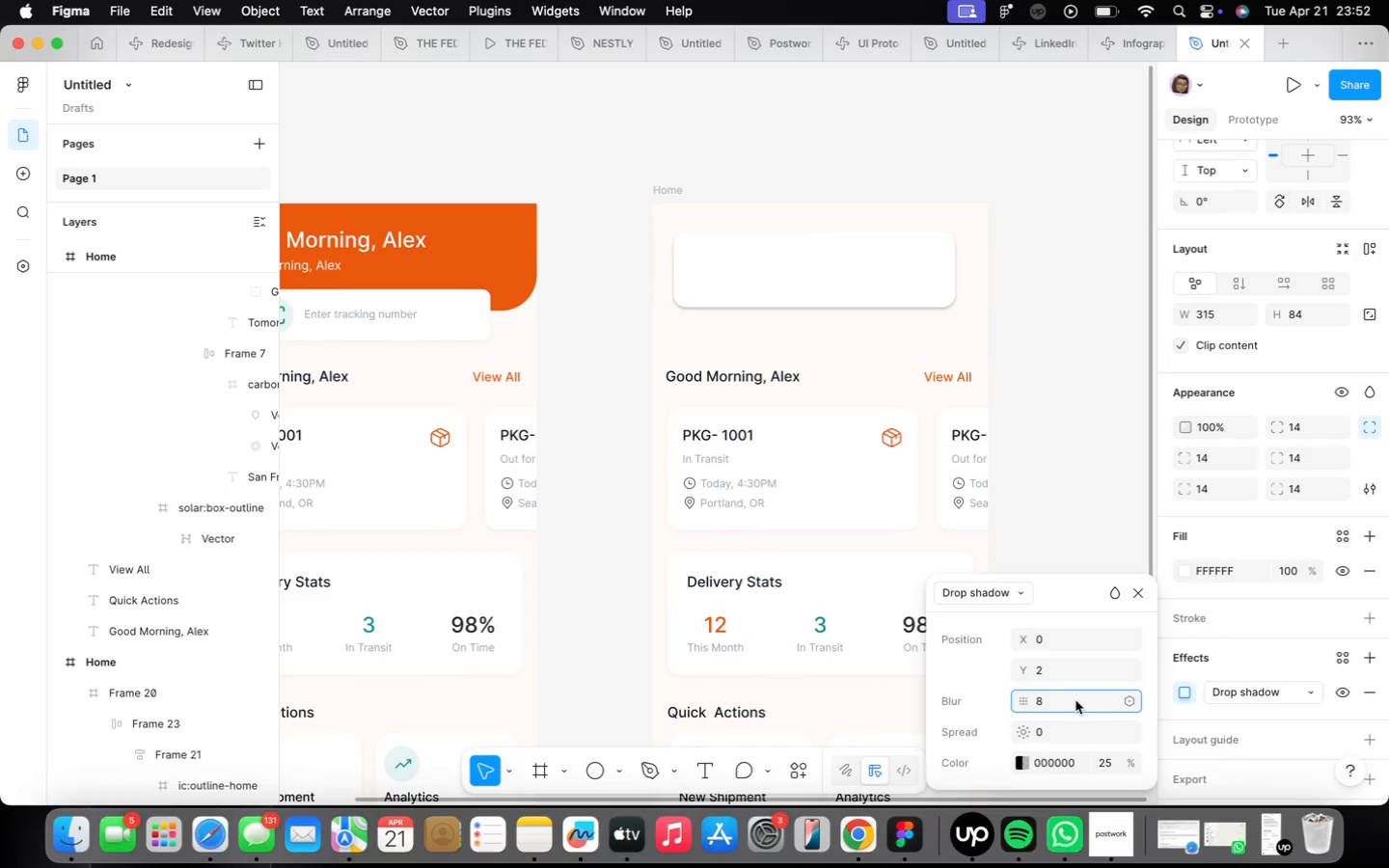 
key(Enter)
 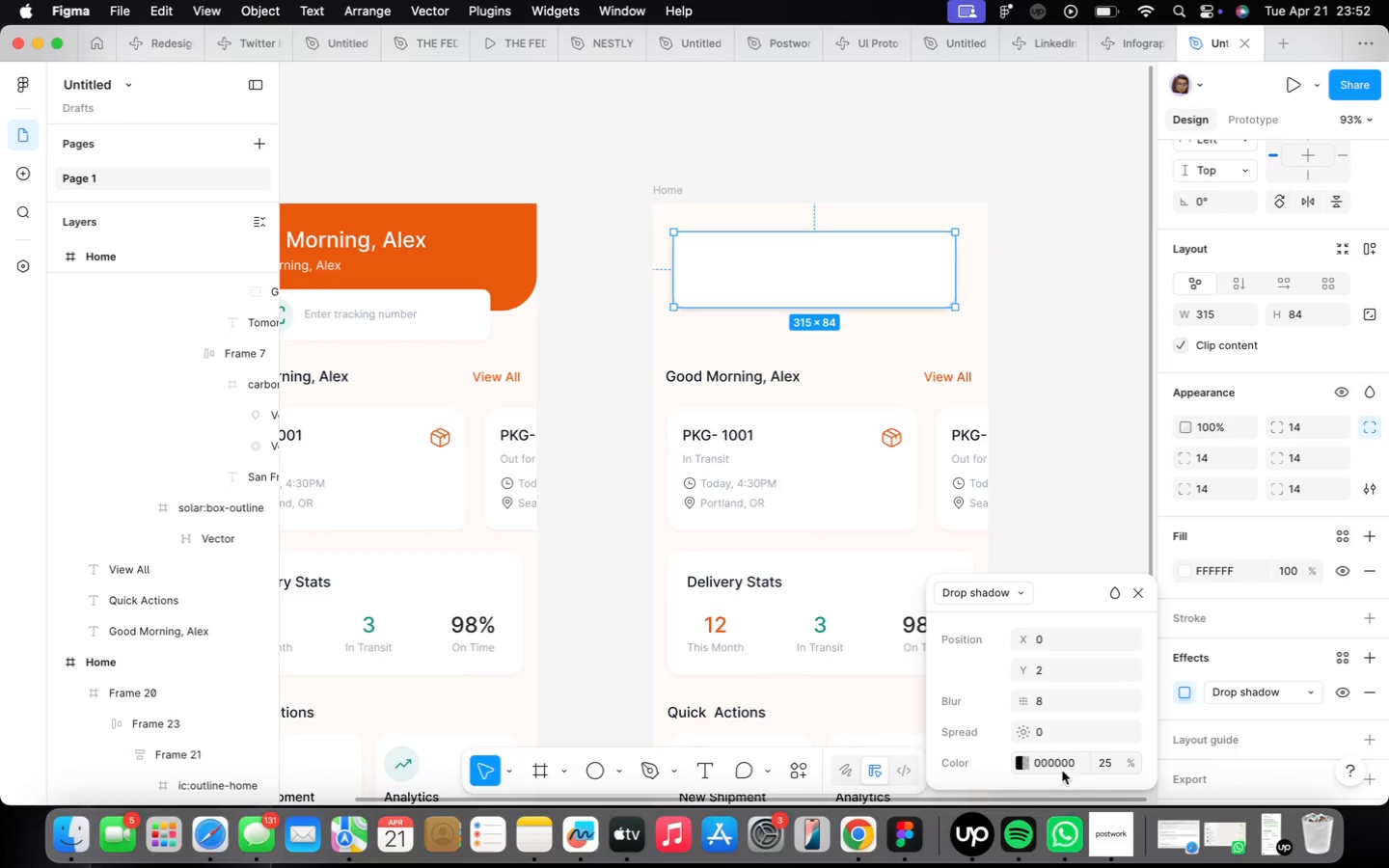 
left_click([1117, 767])
 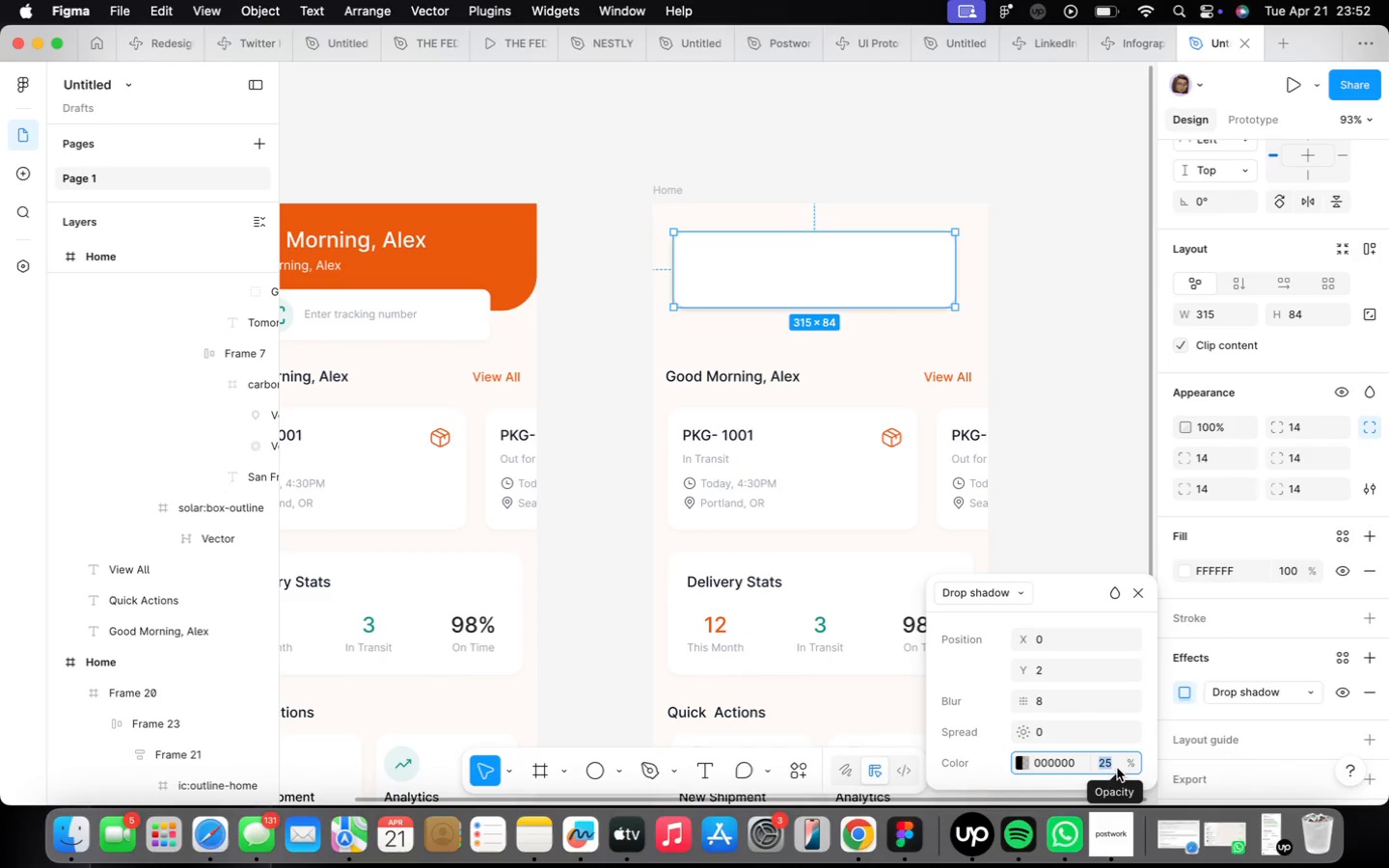 
key(4)
 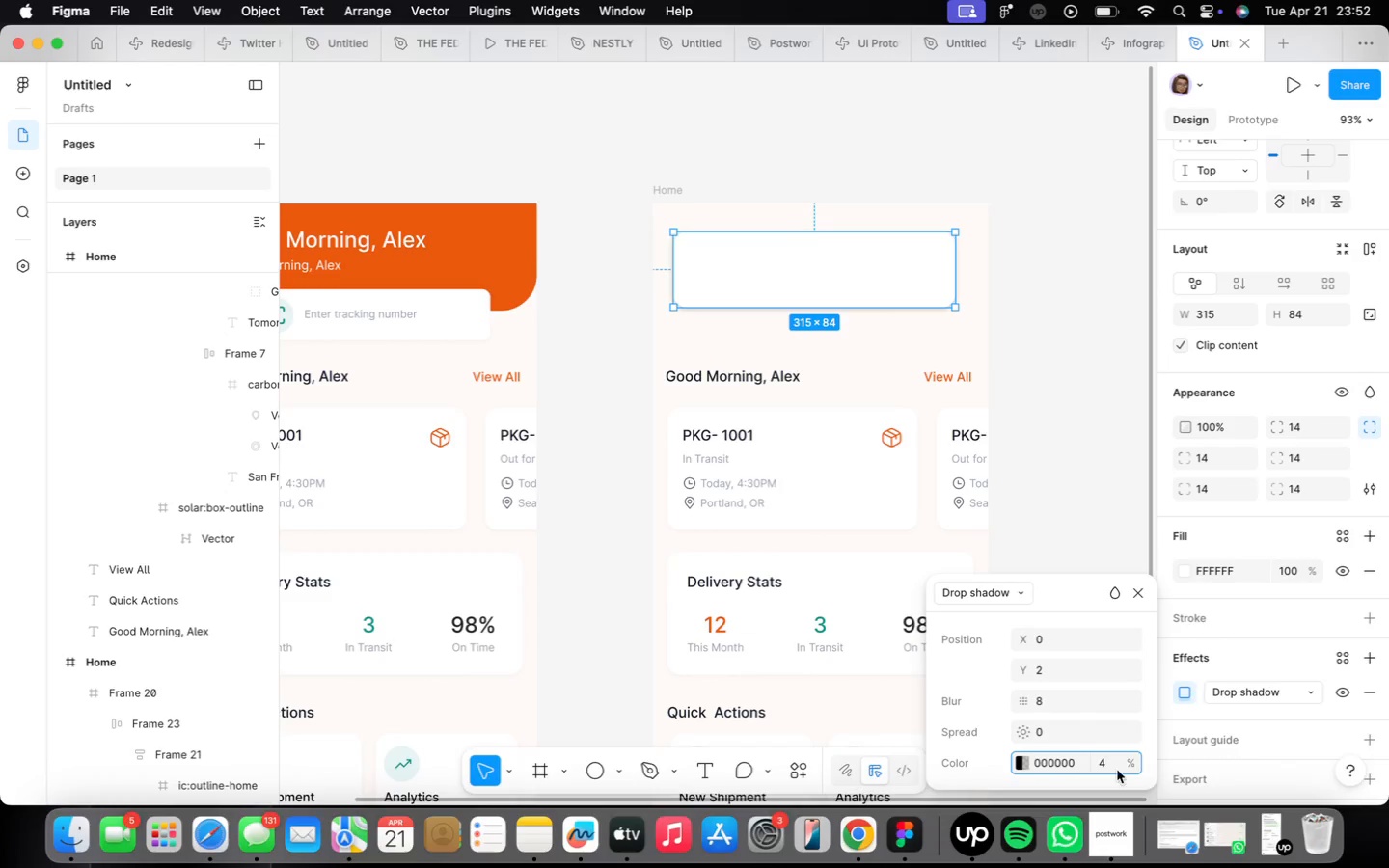 
key(Enter)
 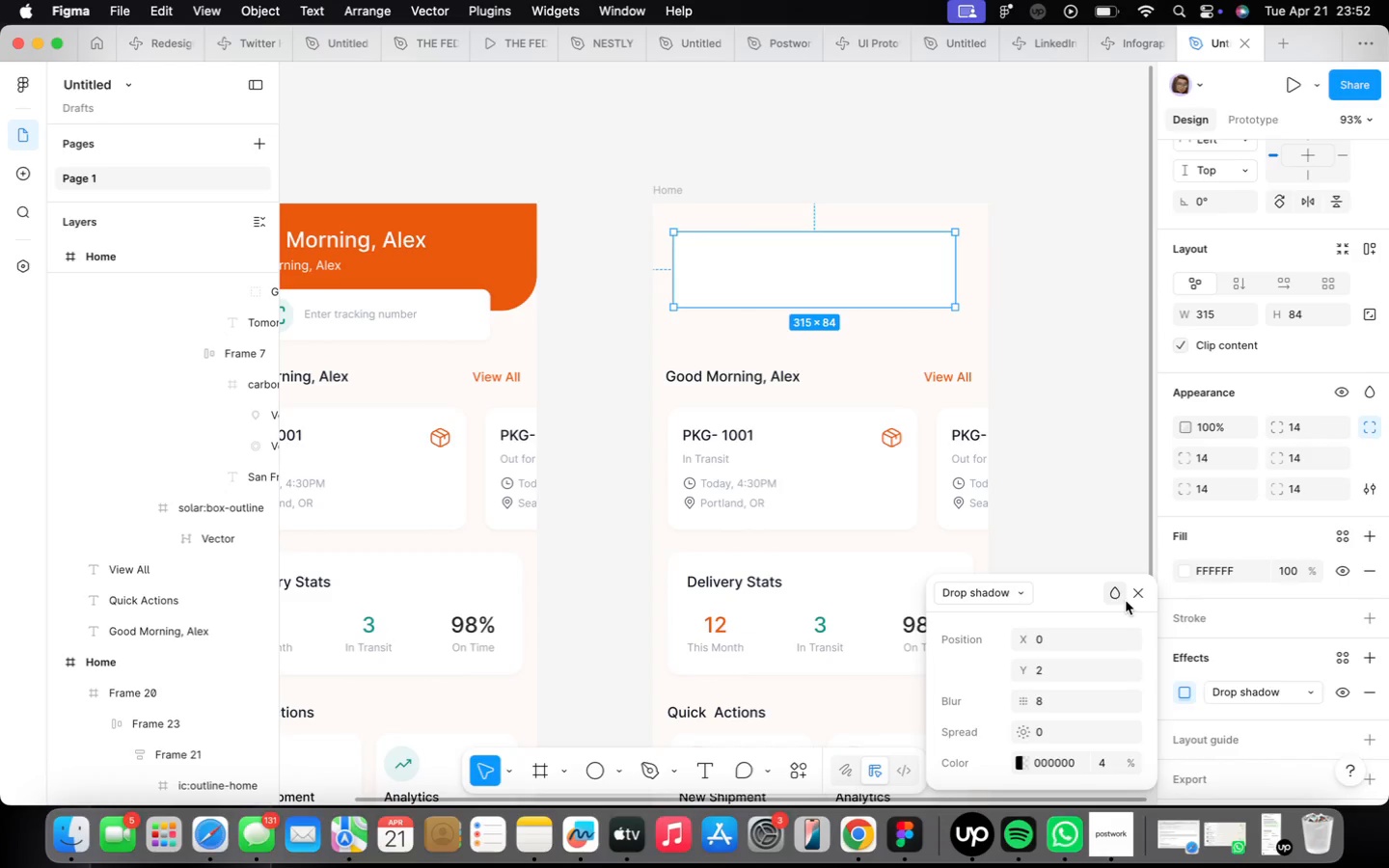 
wait(7.64)
 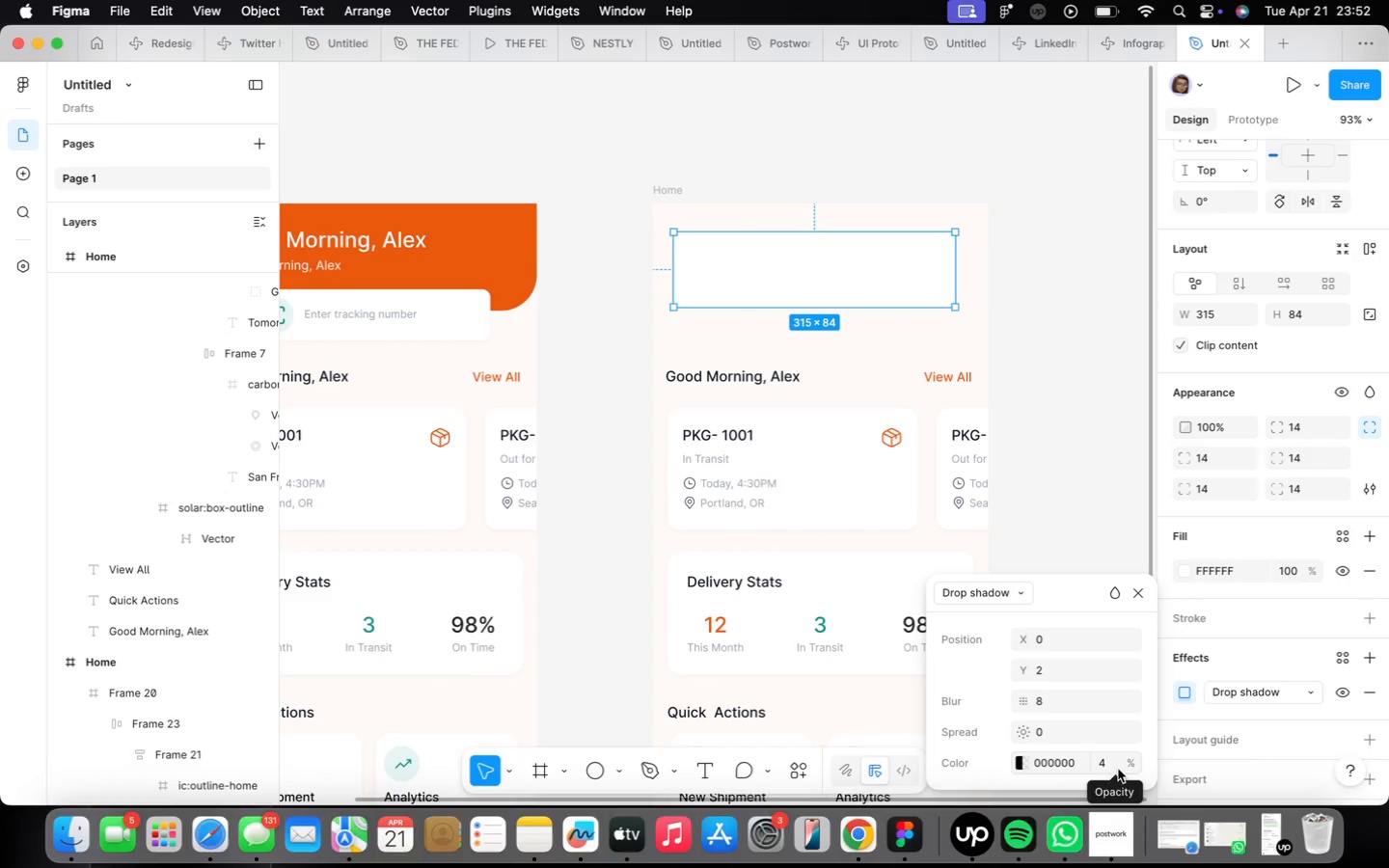 
left_click([1132, 598])
 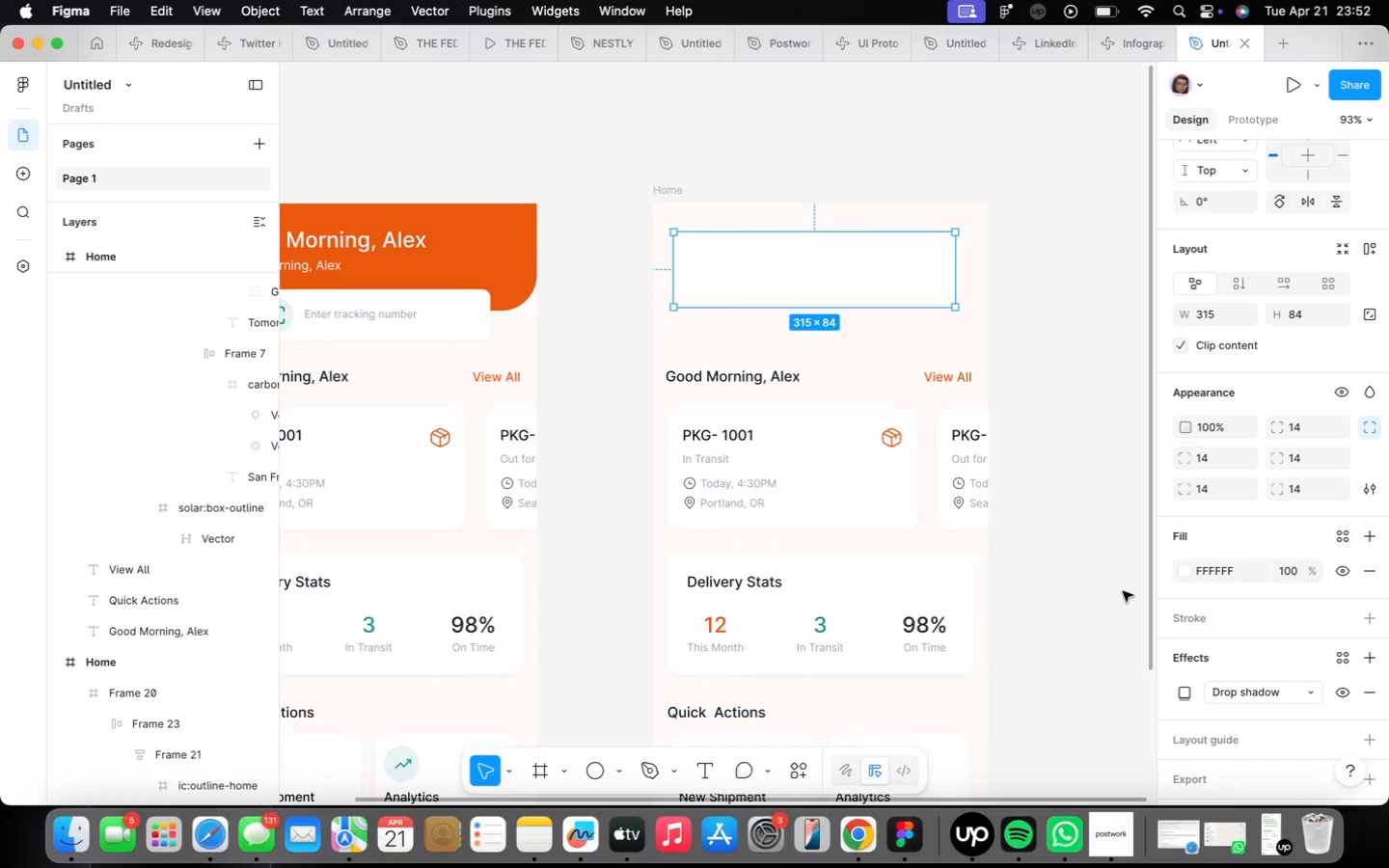 
wait(11.75)
 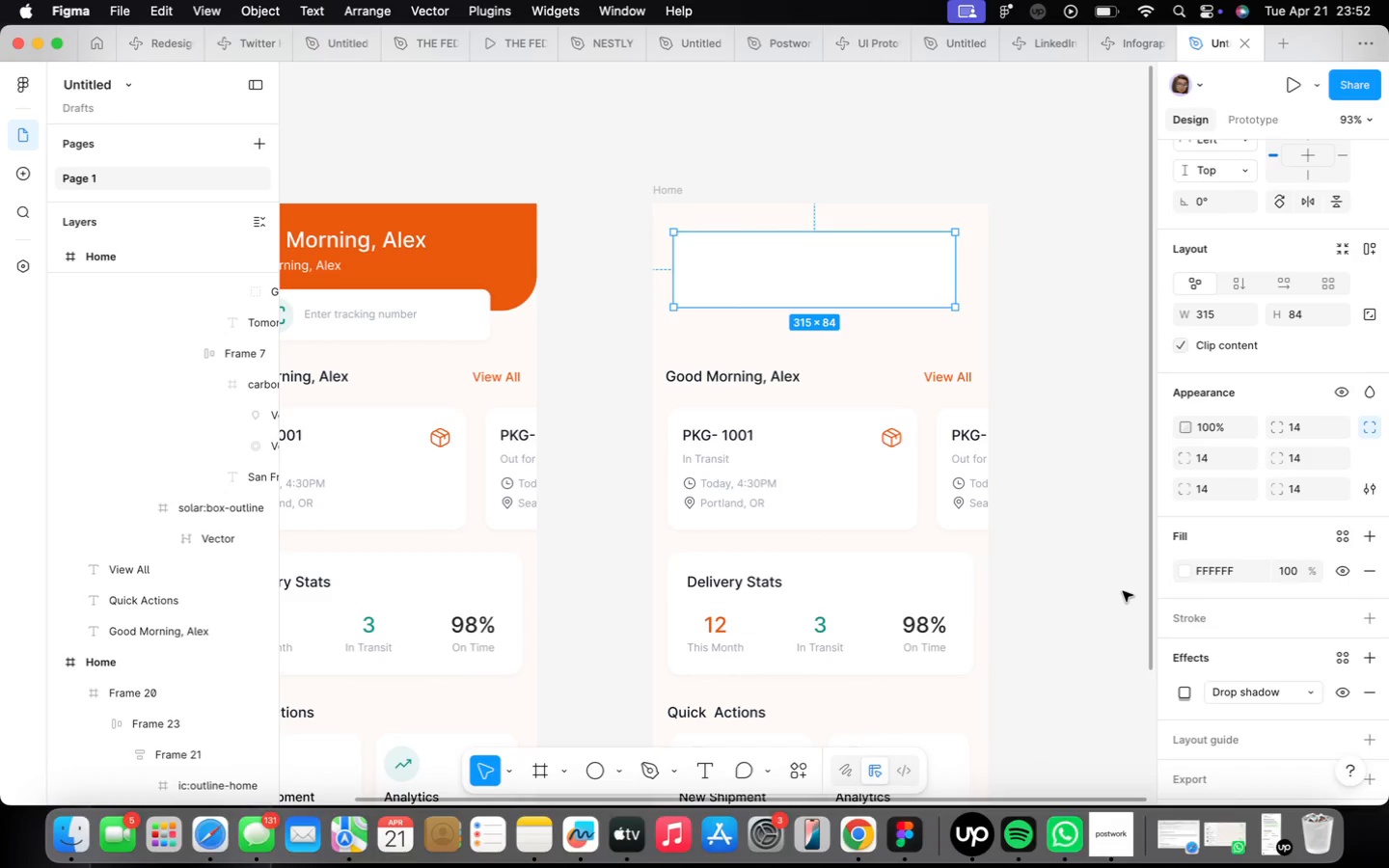 
scroll: coordinate [798, 455], scroll_direction: up, amount: 5.0
 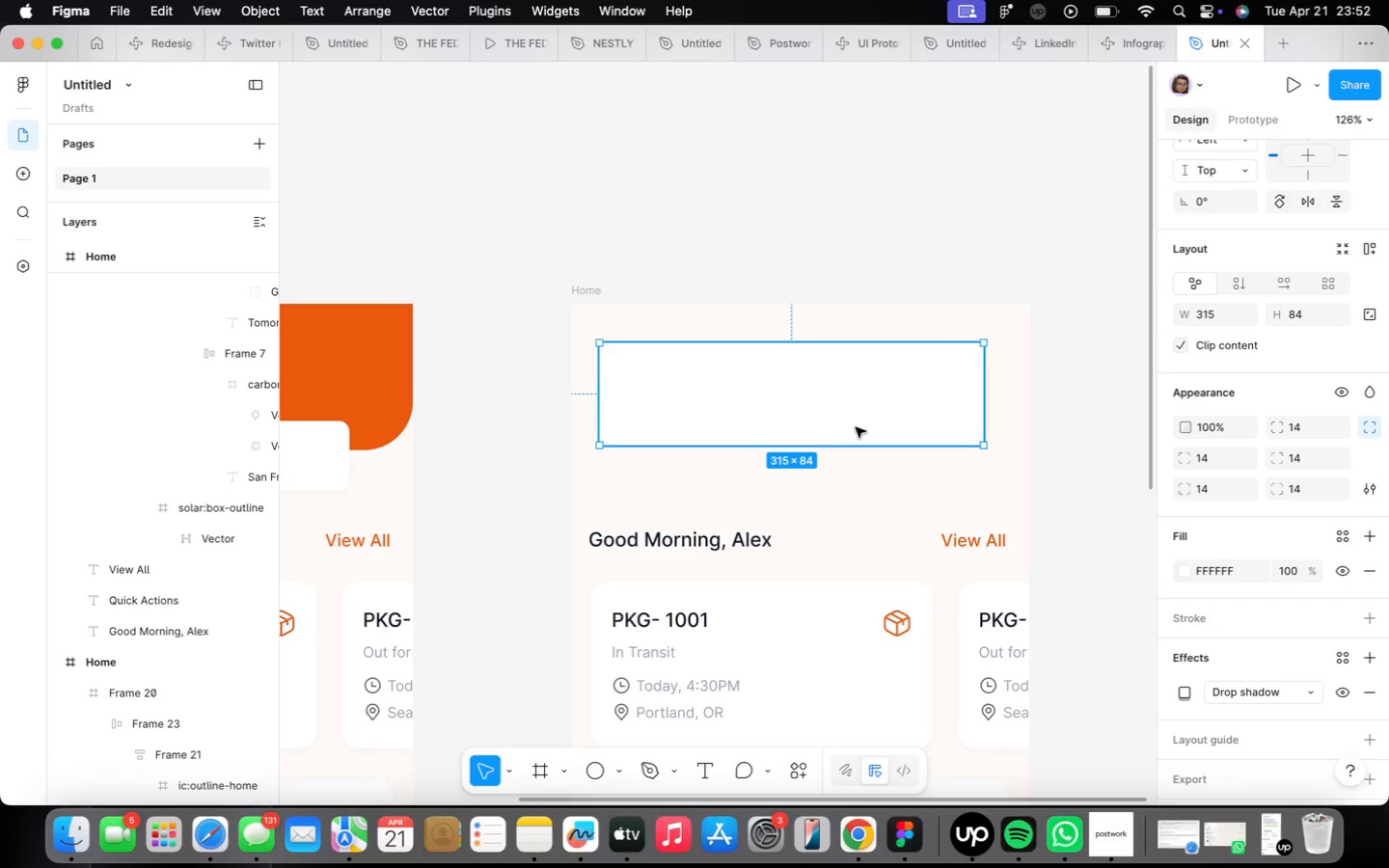 
left_click([942, 625])
 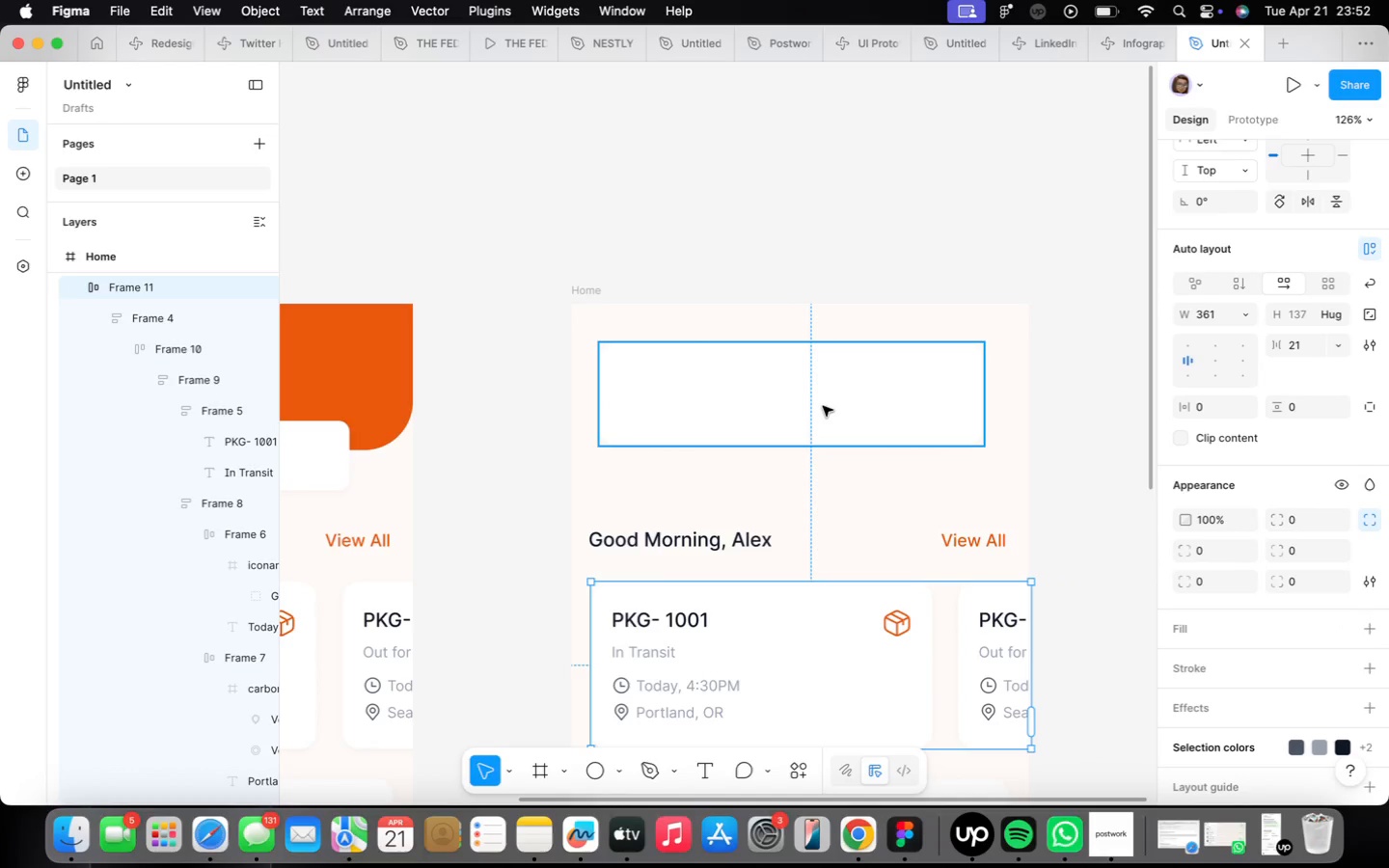 
left_click([823, 406])
 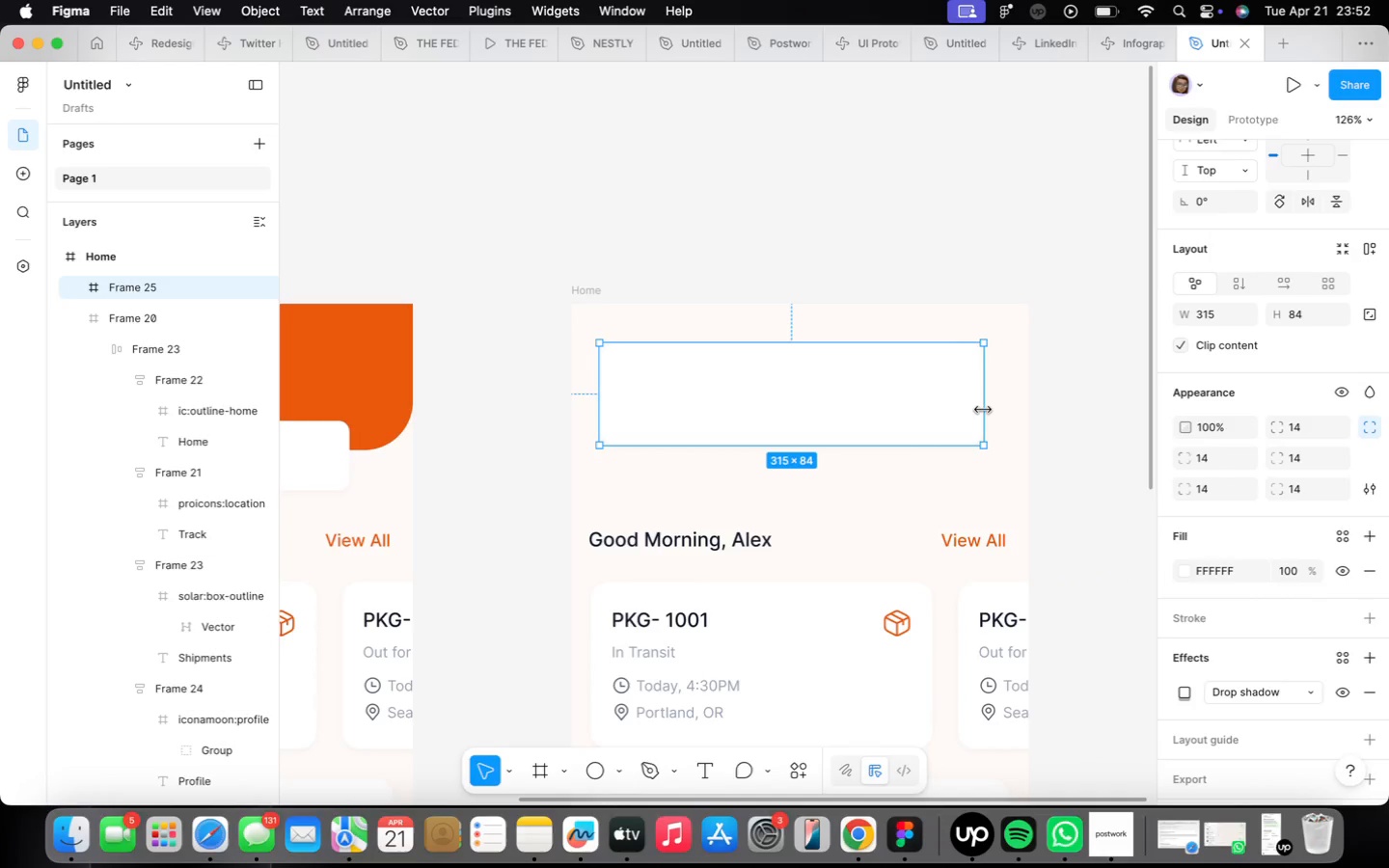 
left_click_drag(start_coordinate=[984, 410], to_coordinate=[1004, 405])
 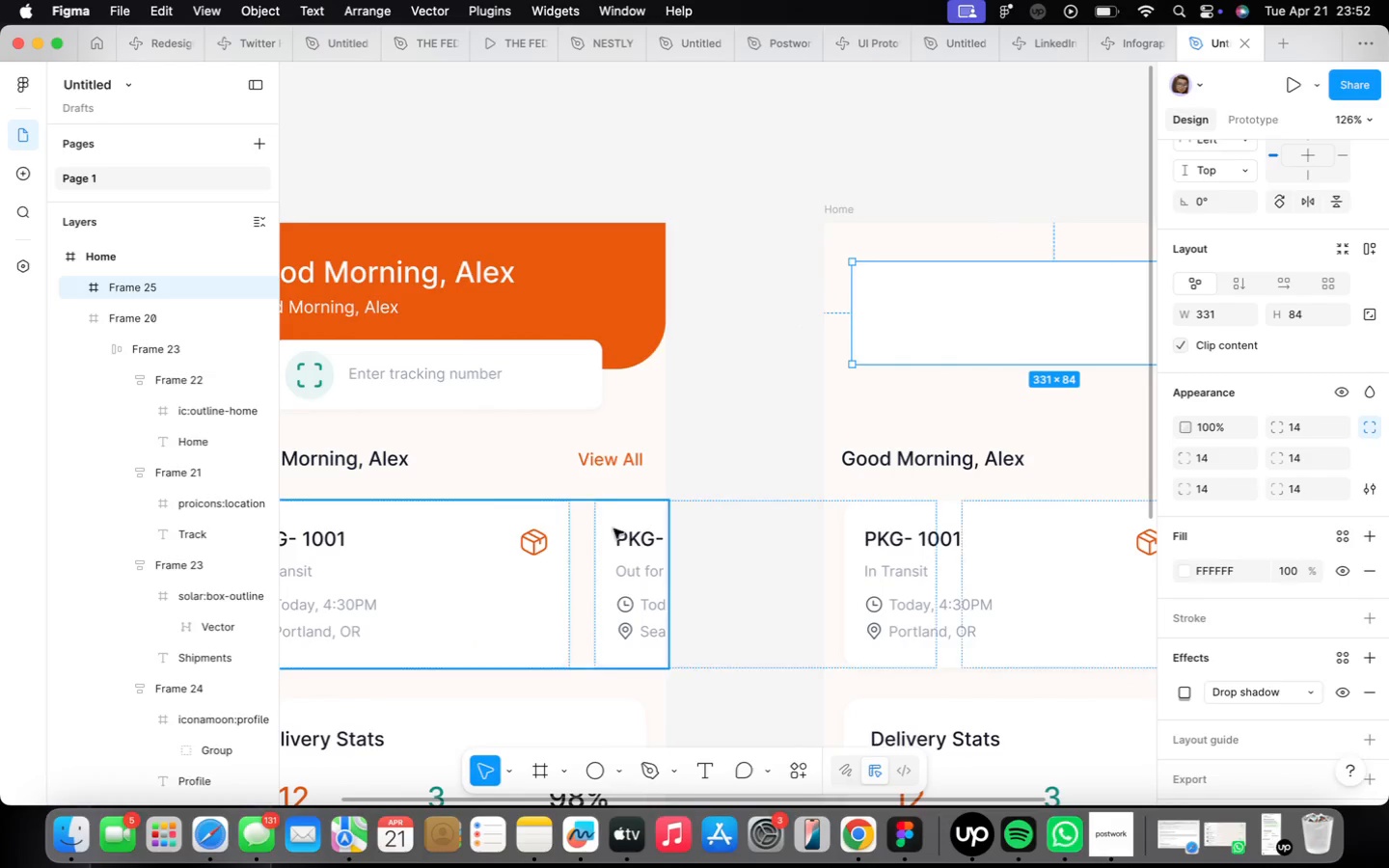 
double_click([543, 551])
 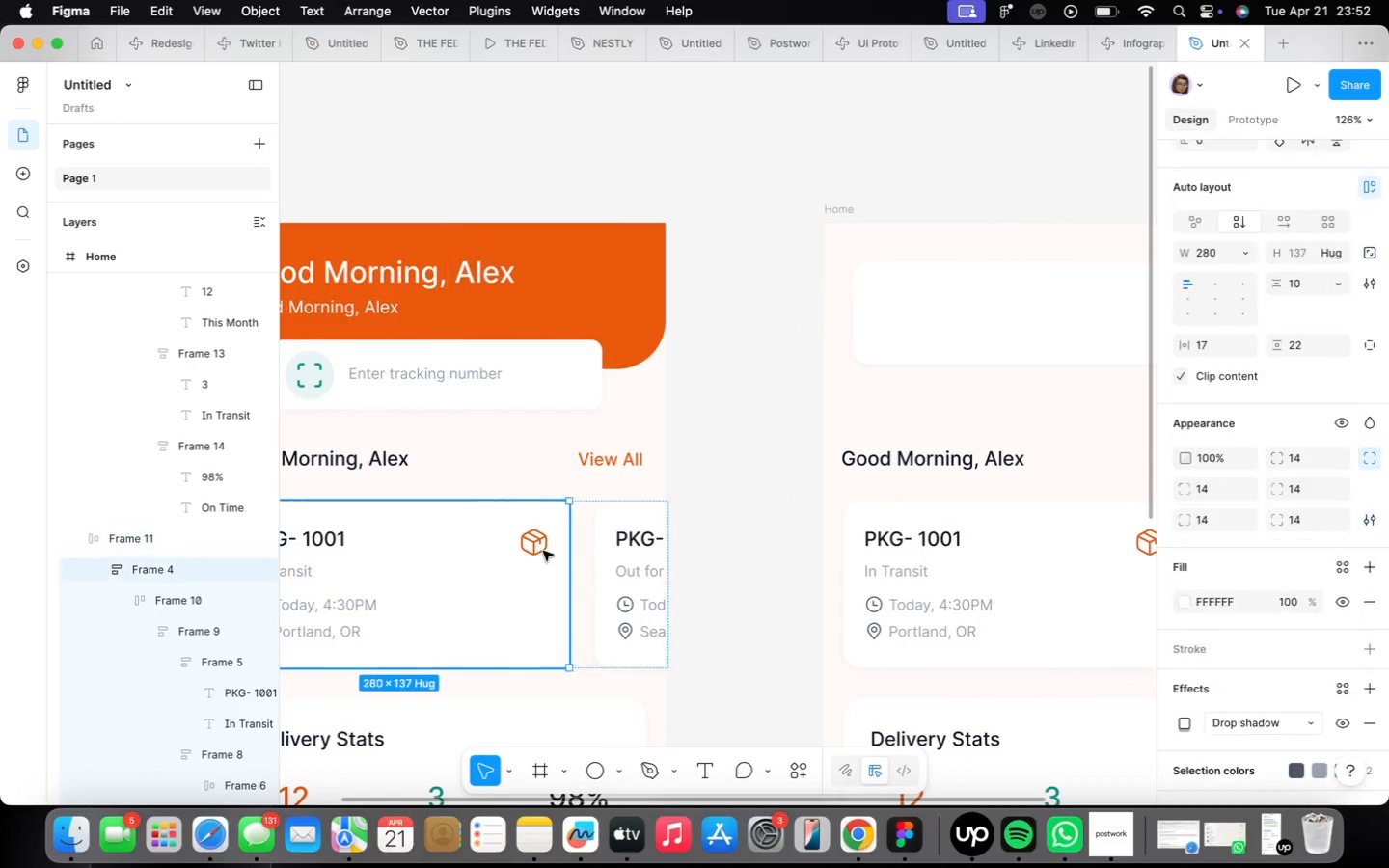 
triple_click([543, 551])
 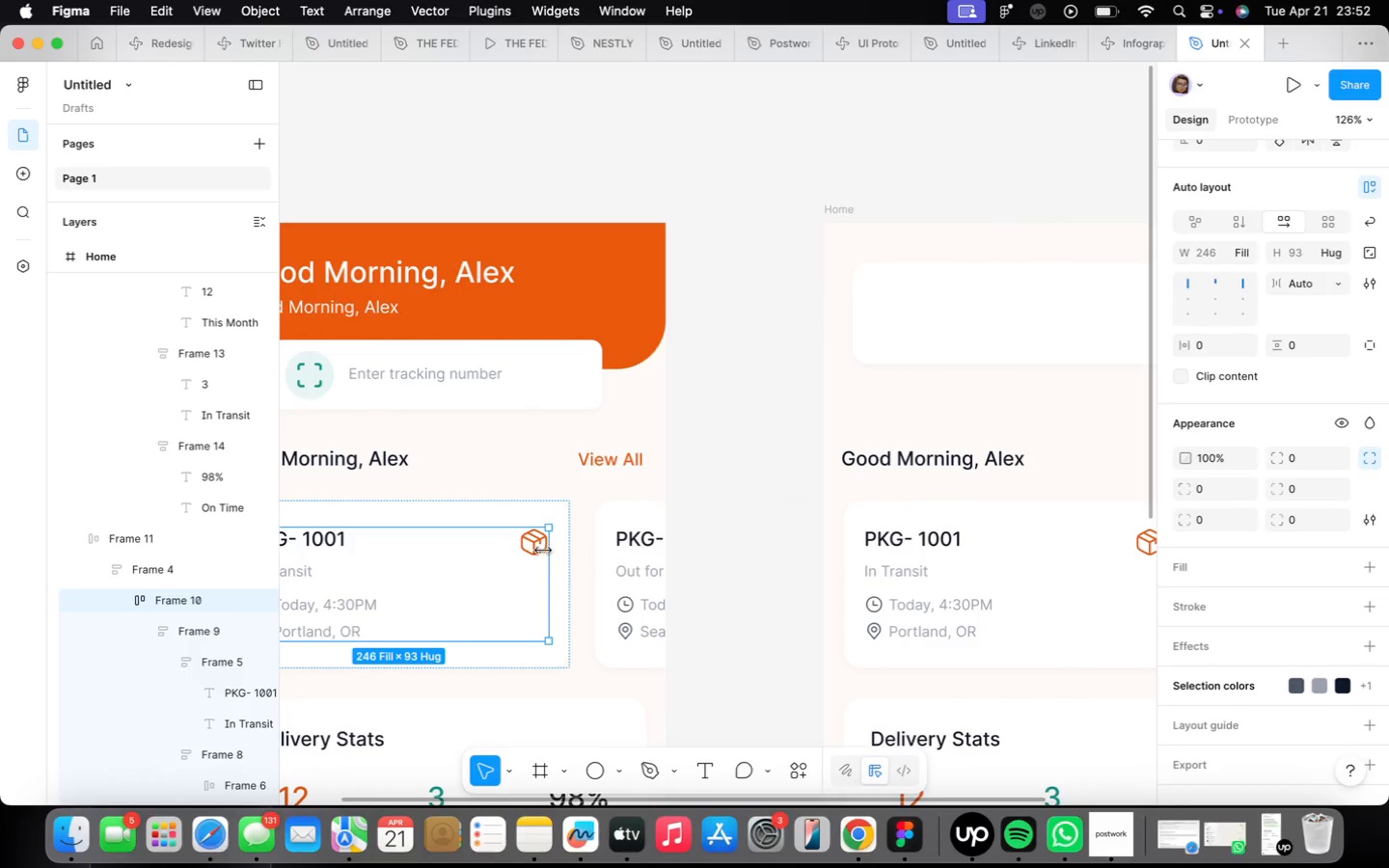 
triple_click([543, 551])
 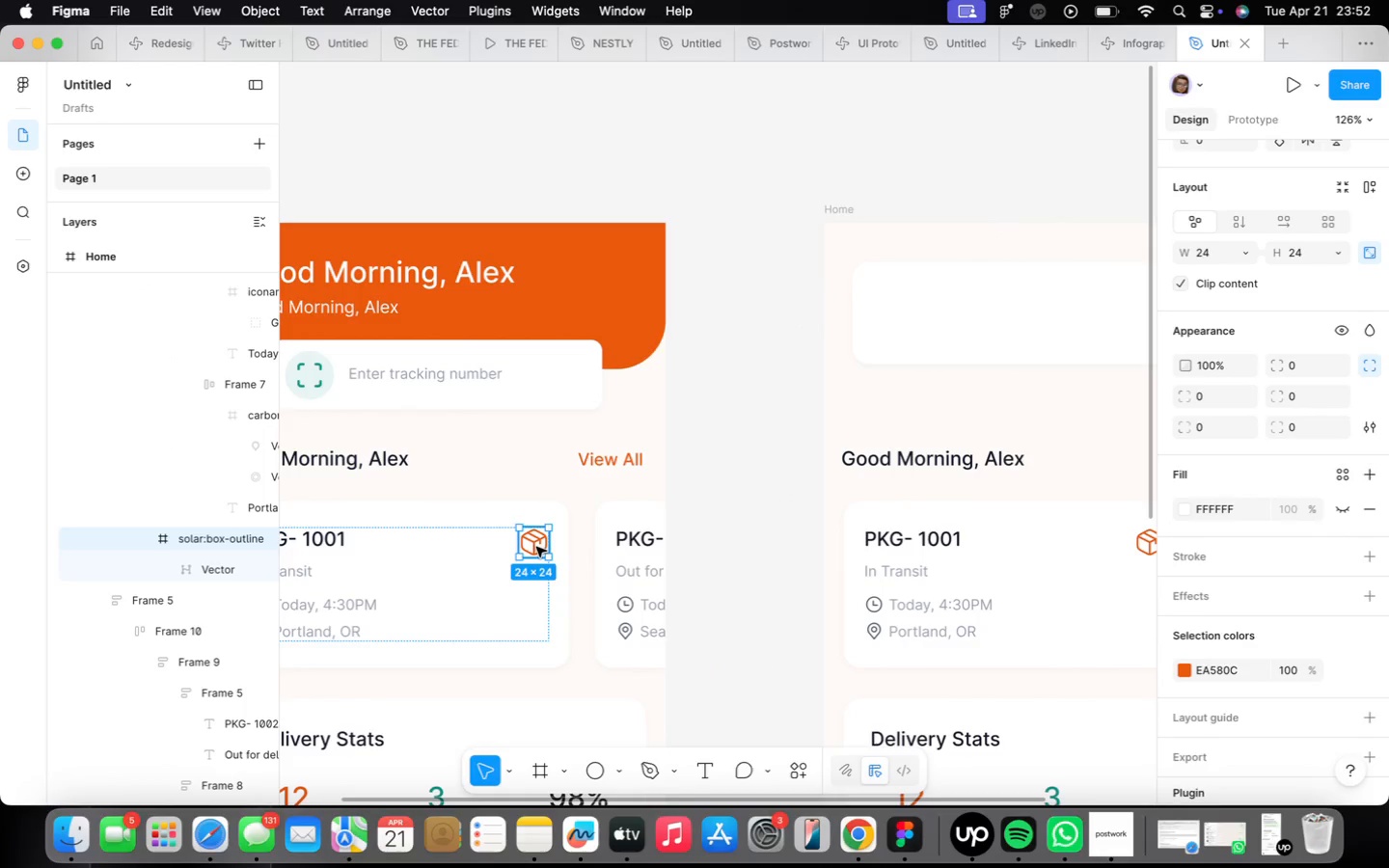 
hold_key(key=OptionLeft, duration=0.88)
left_click_drag(start_coordinate=[536, 547], to_coordinate=[940, 421])
 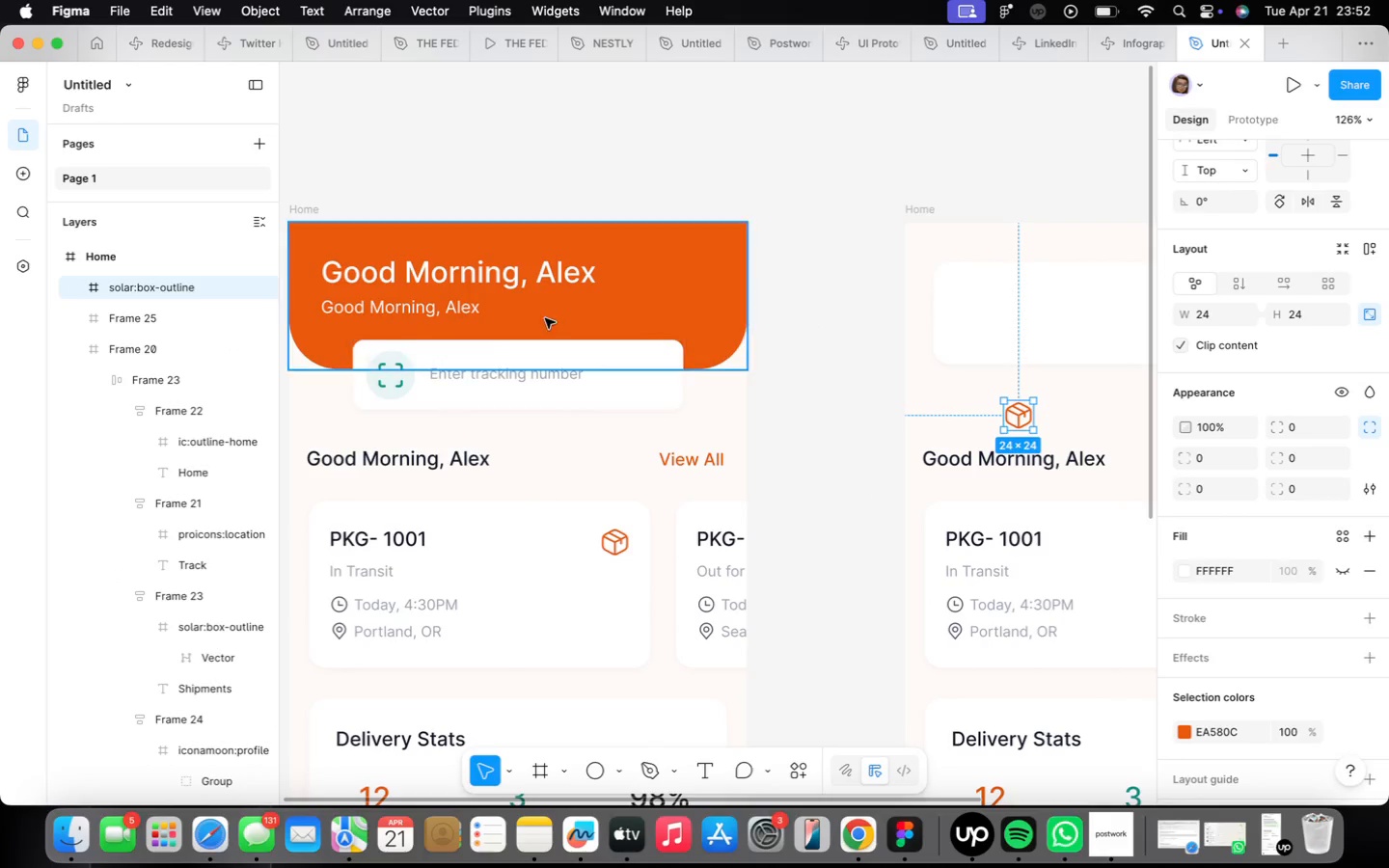 
double_click([397, 379])
 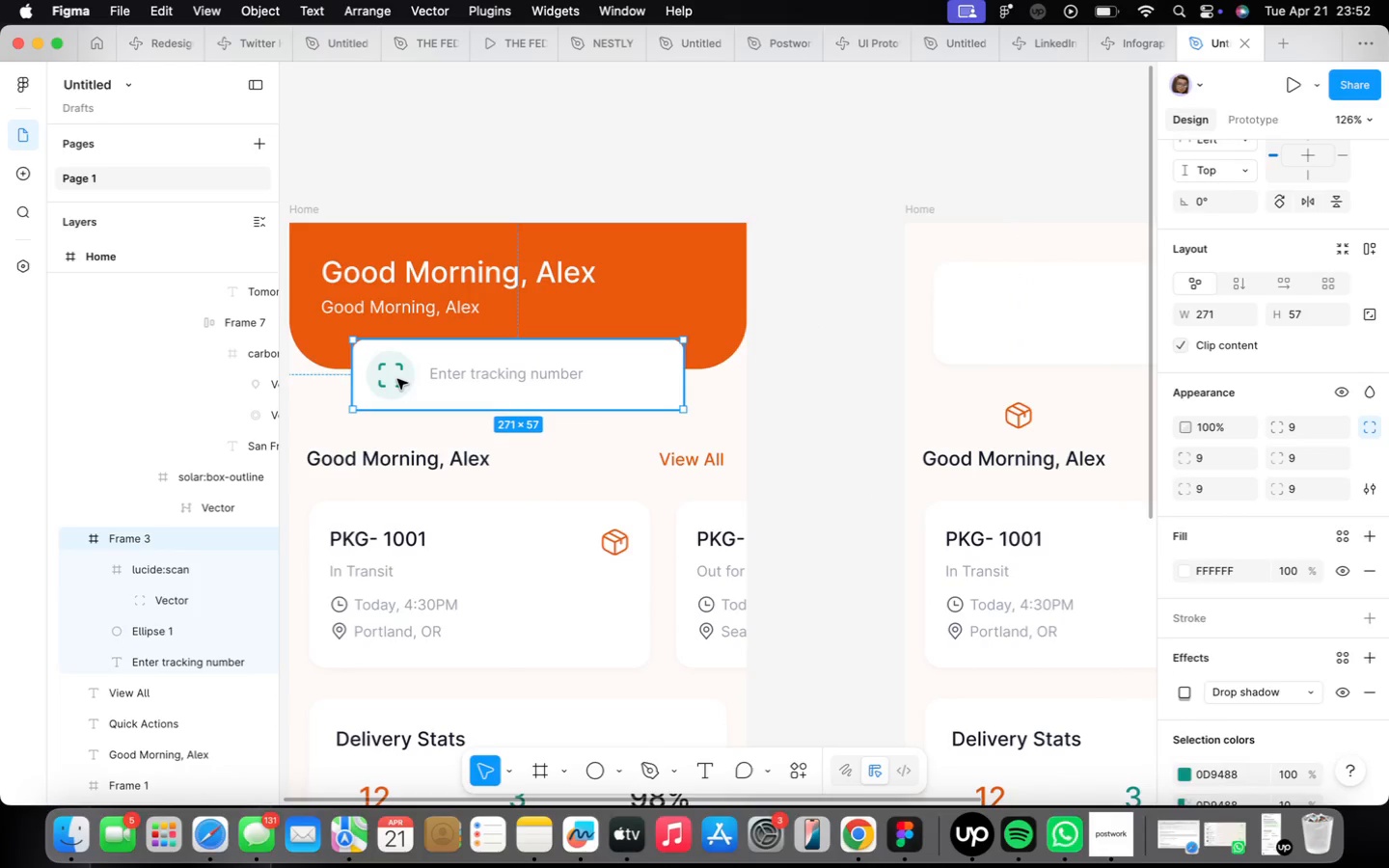 
triple_click([397, 379])
 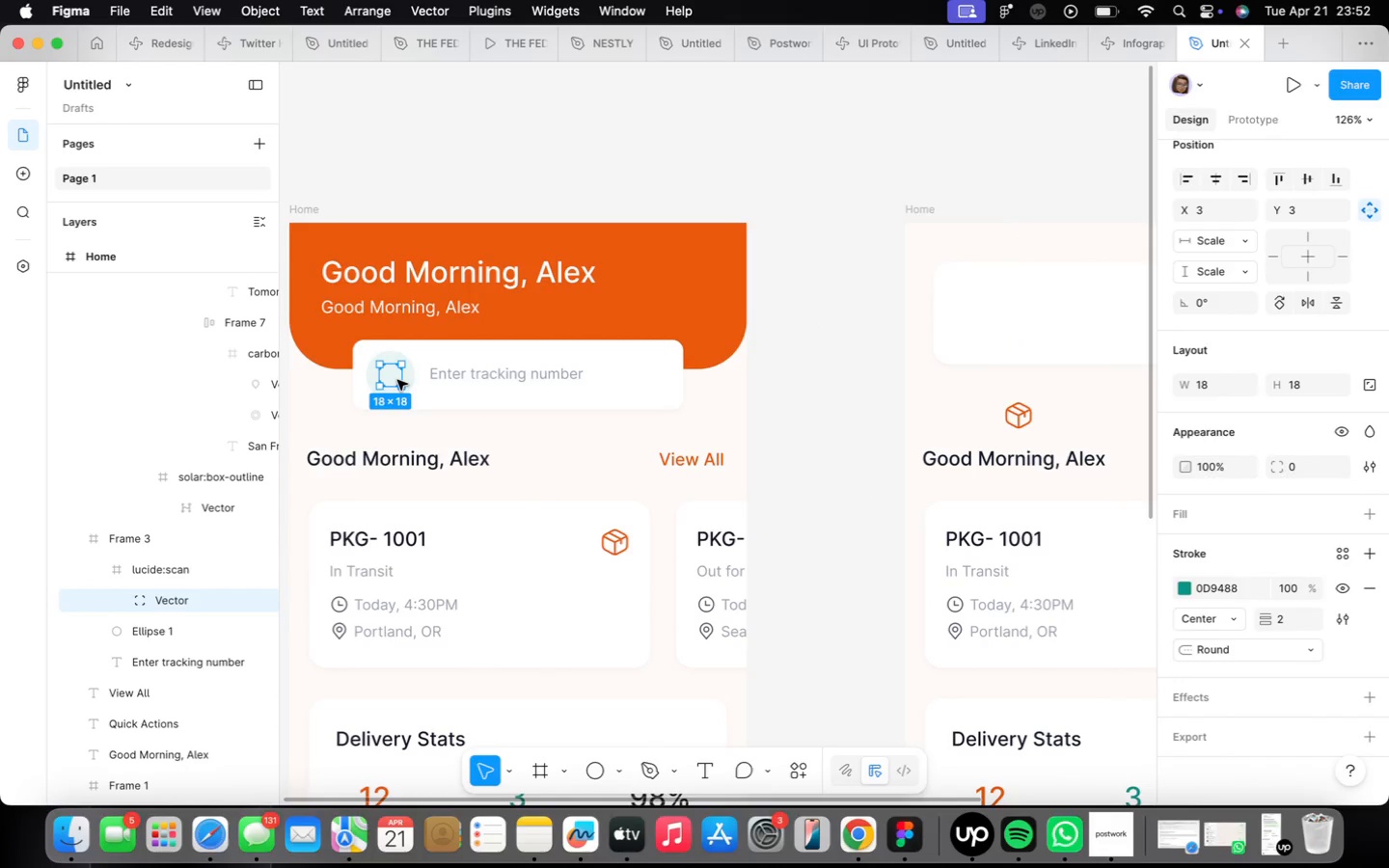 
left_click([397, 380])
 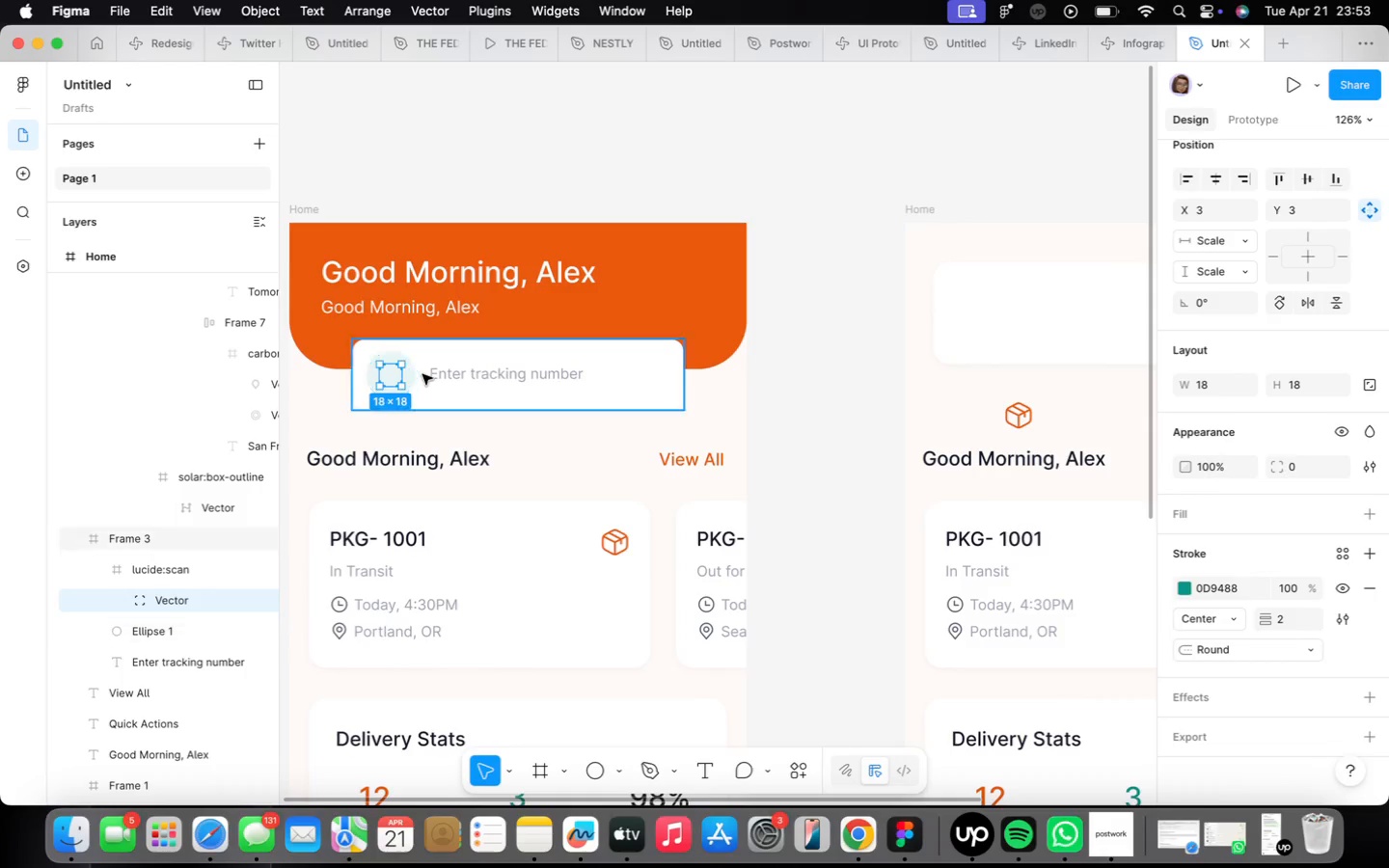 
left_click([449, 382])
 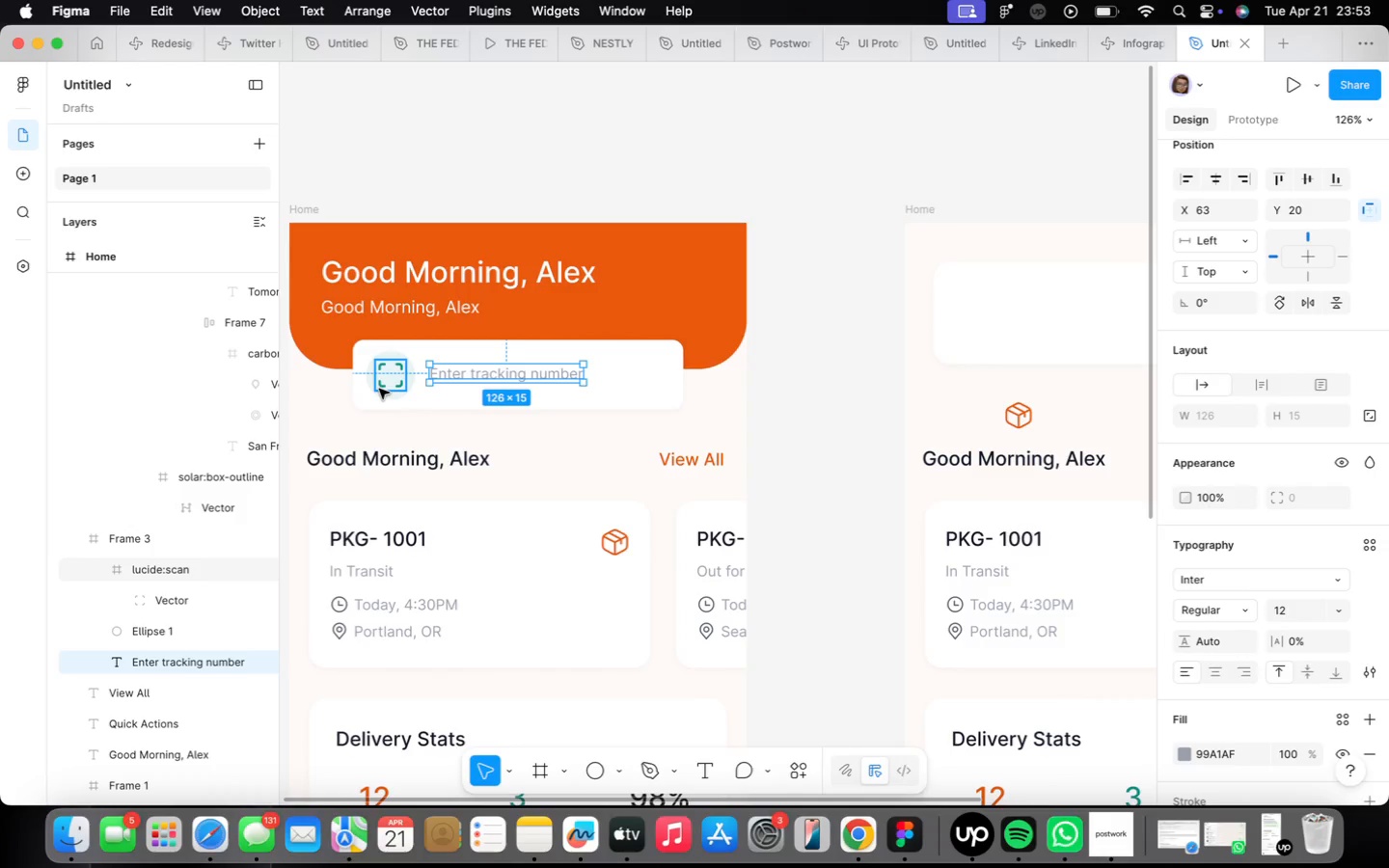 
left_click([379, 389])
 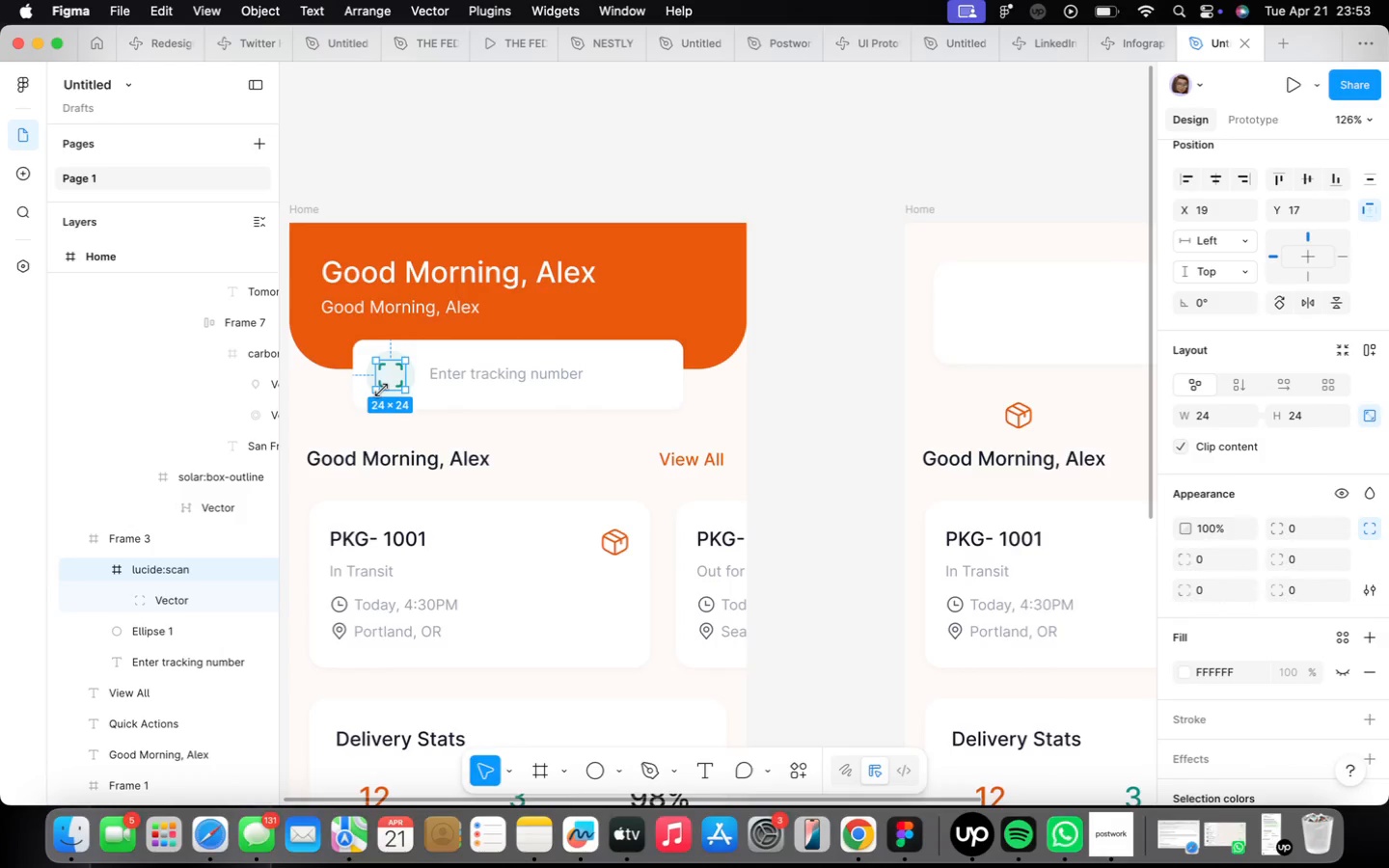 
scroll: coordinate [381, 390], scroll_direction: up, amount: 8.0
 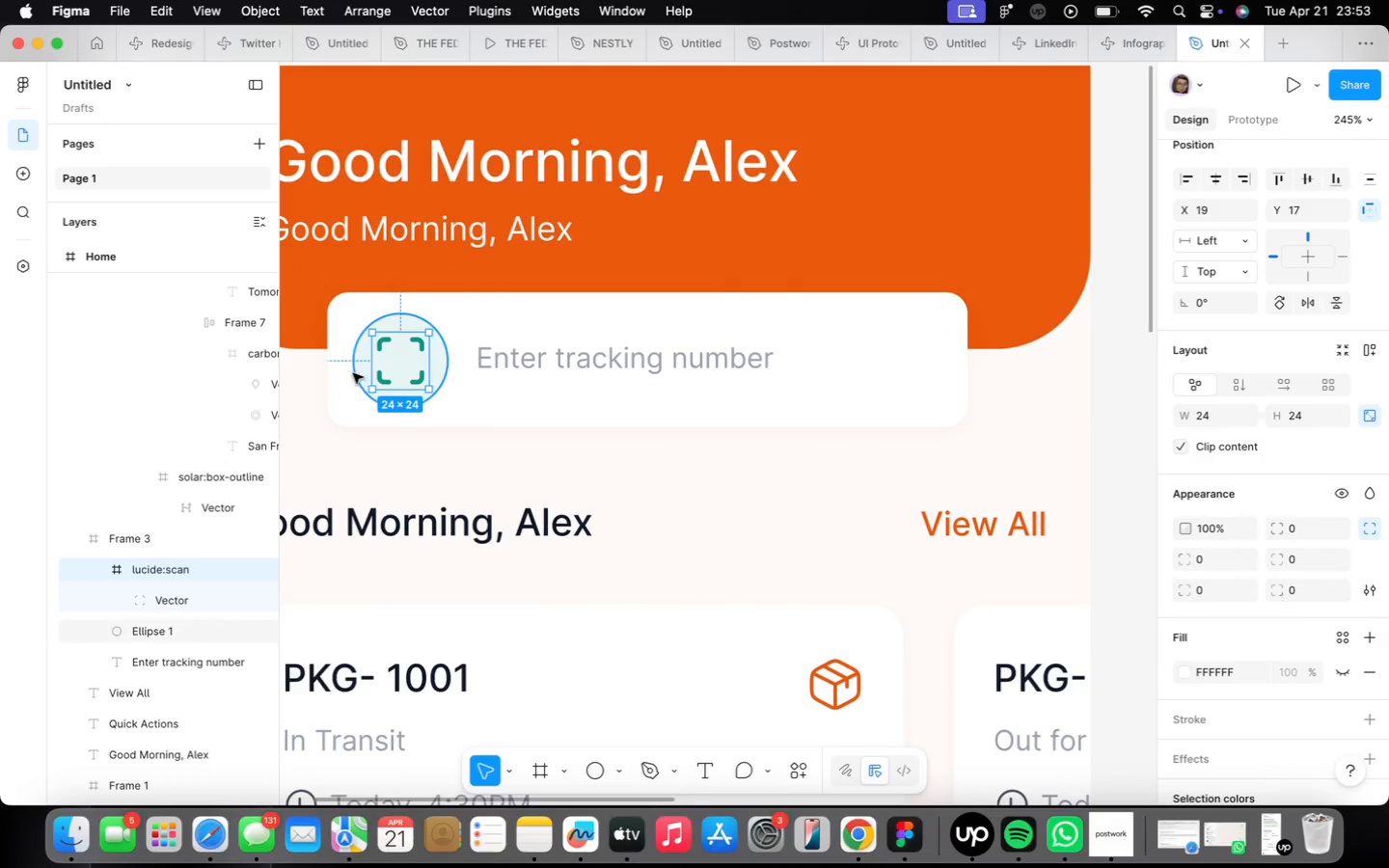 
left_click([353, 373])
 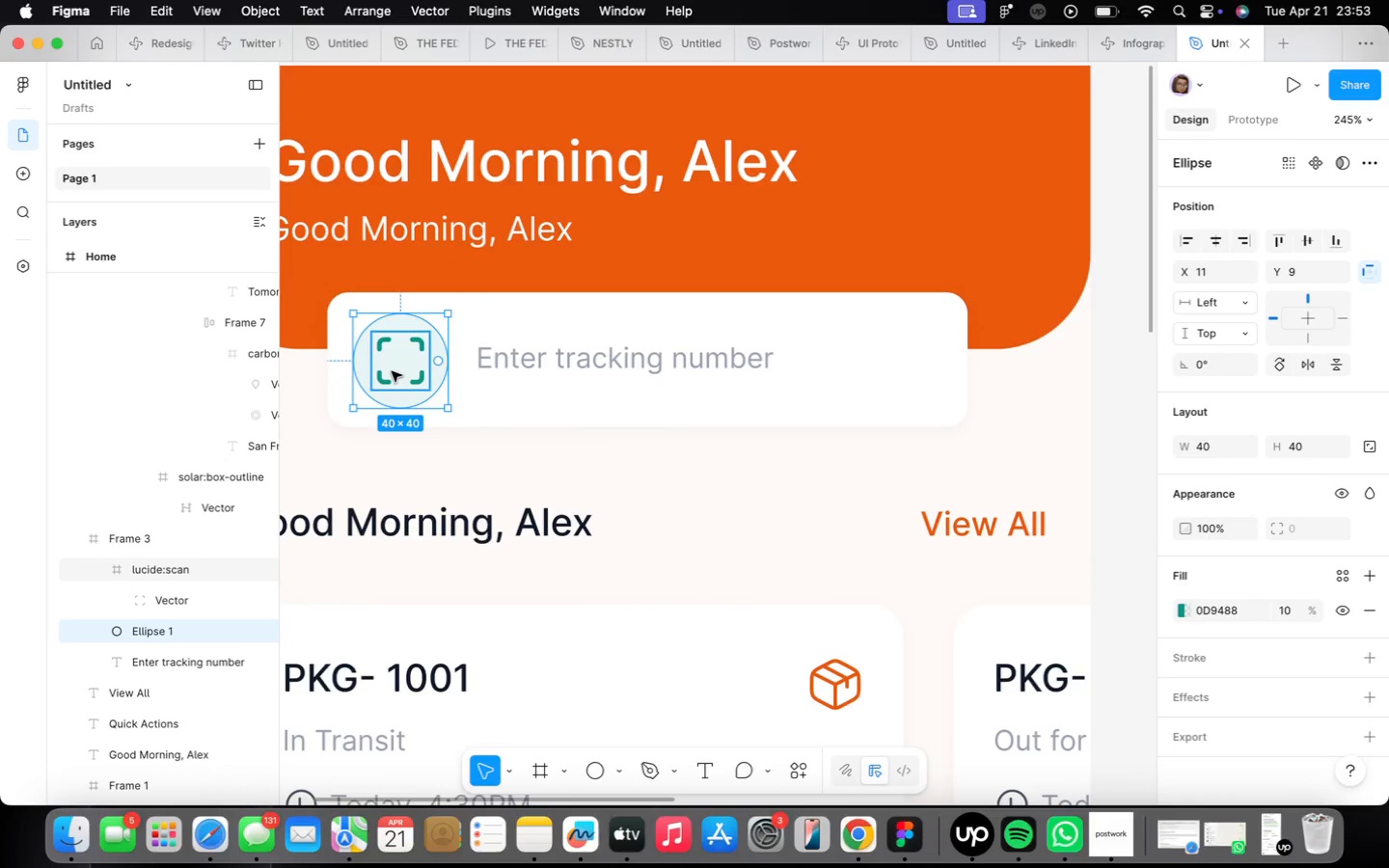 
scroll: coordinate [392, 371], scroll_direction: down, amount: 6.0
 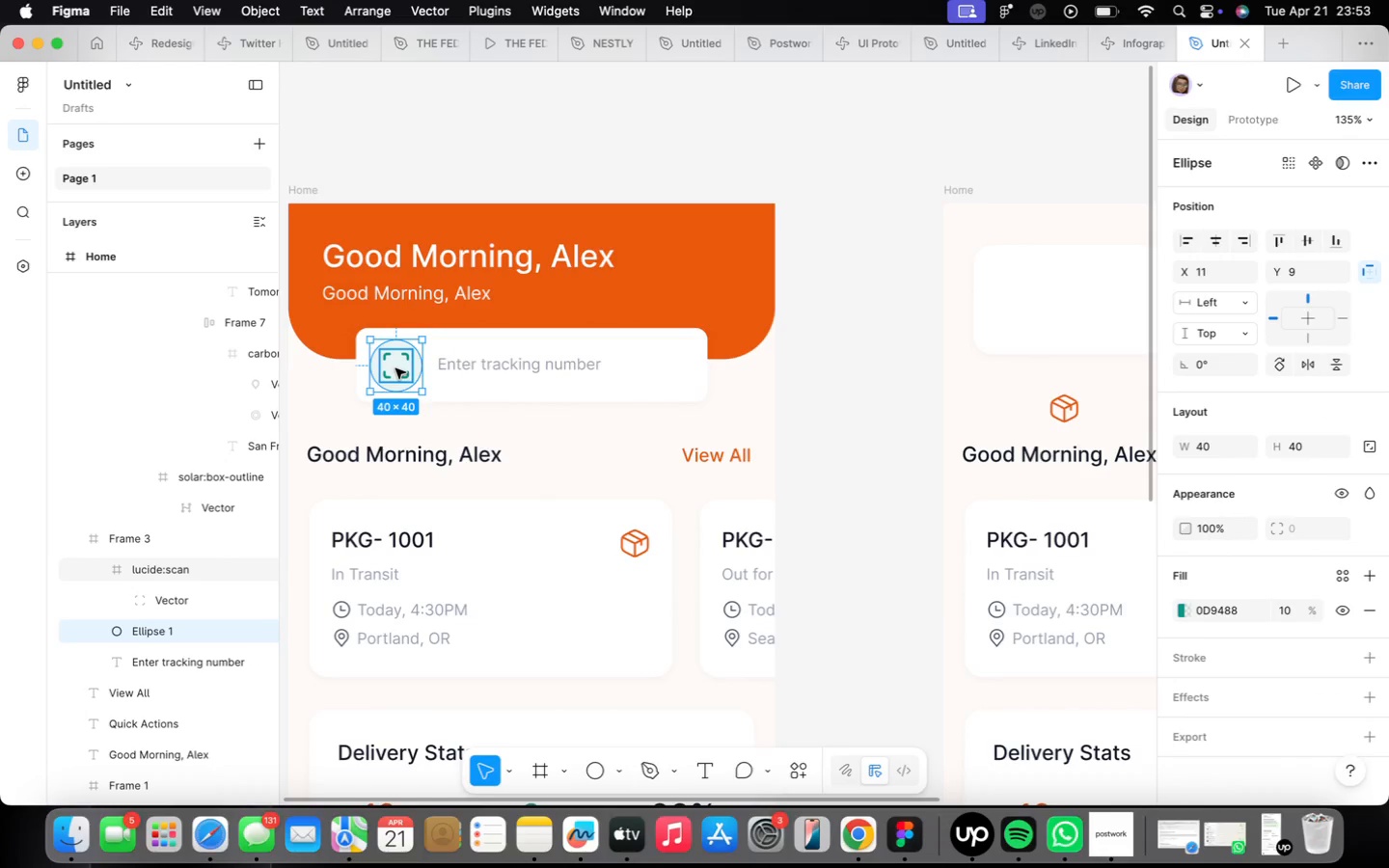 
wait(6.62)
 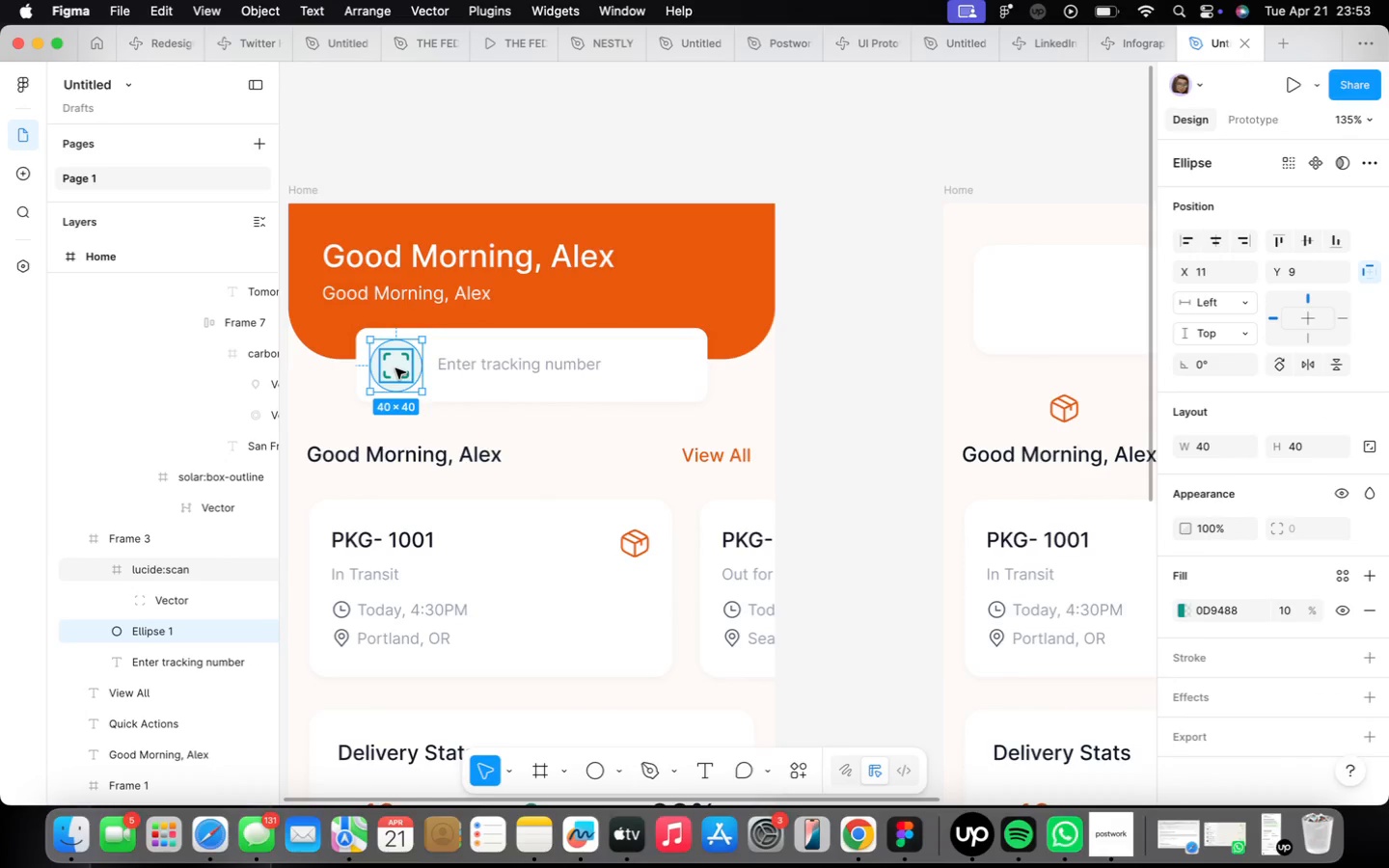 
hold_key(key=OptionLeft, duration=1.34)
left_click_drag(start_coordinate=[395, 355], to_coordinate=[1018, 395])
 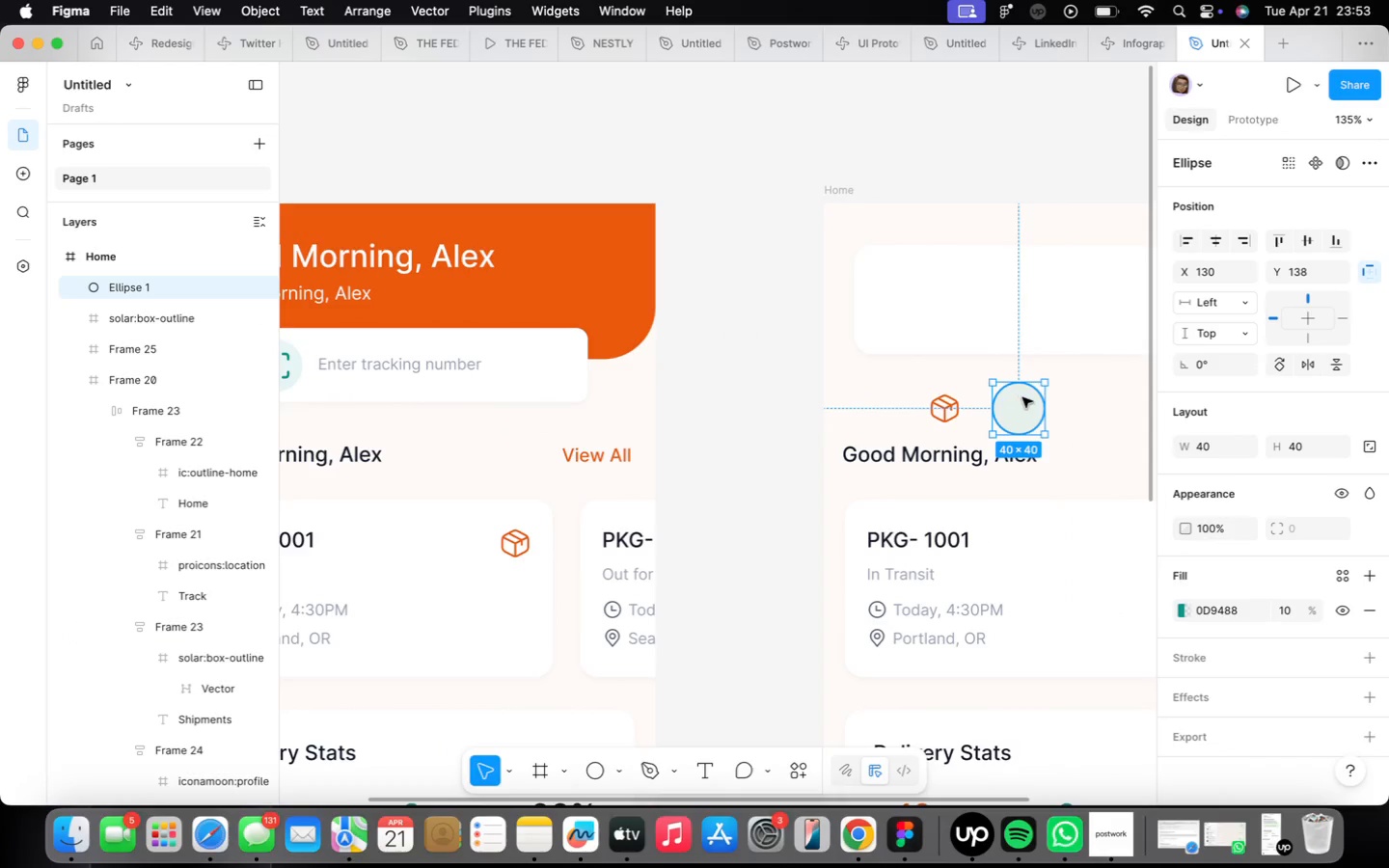 
scroll: coordinate [1028, 404], scroll_direction: up, amount: 4.0
 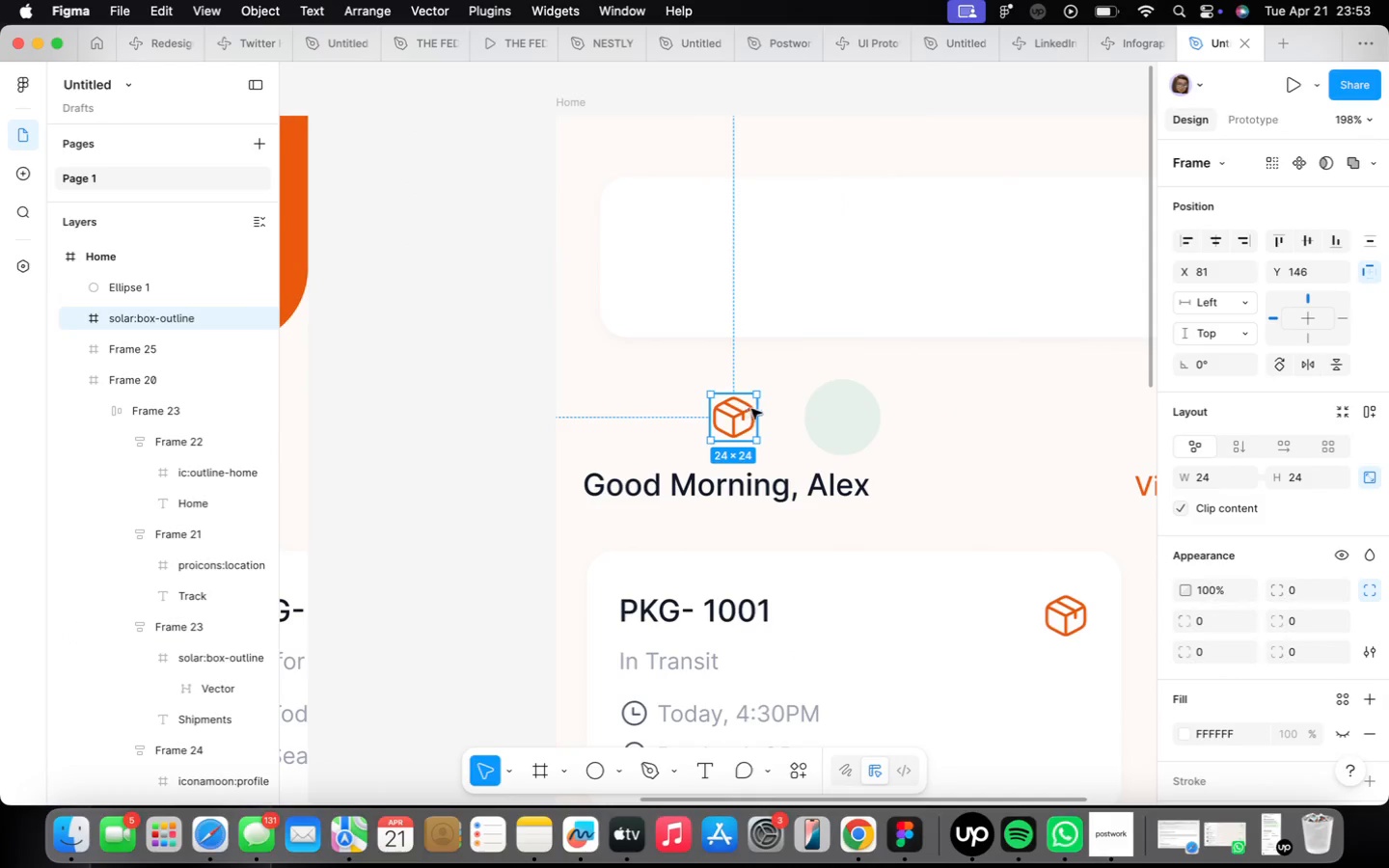 
left_click_drag(start_coordinate=[733, 416], to_coordinate=[841, 417])
 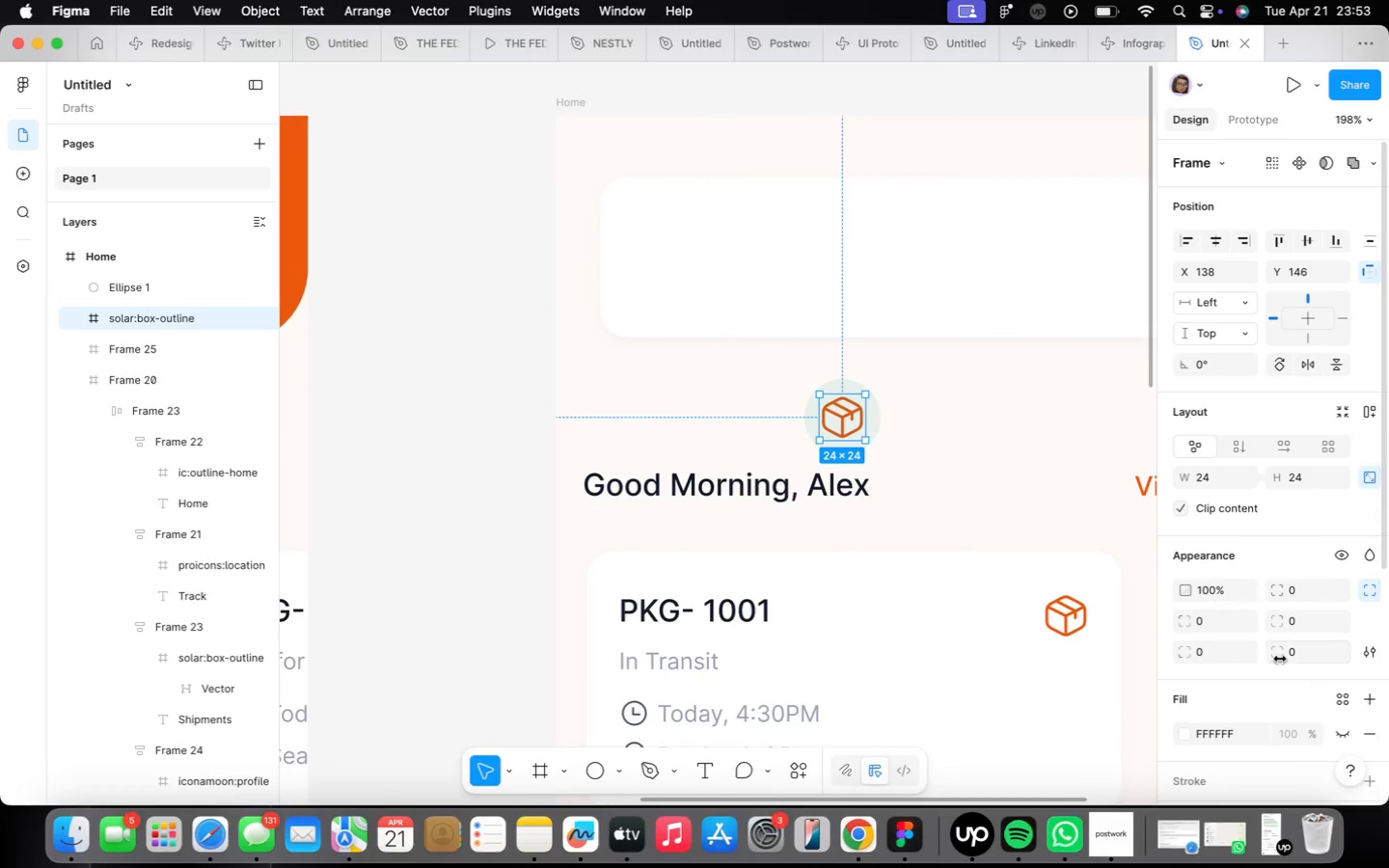 
scroll: coordinate [1278, 637], scroll_direction: down, amount: 14.0
 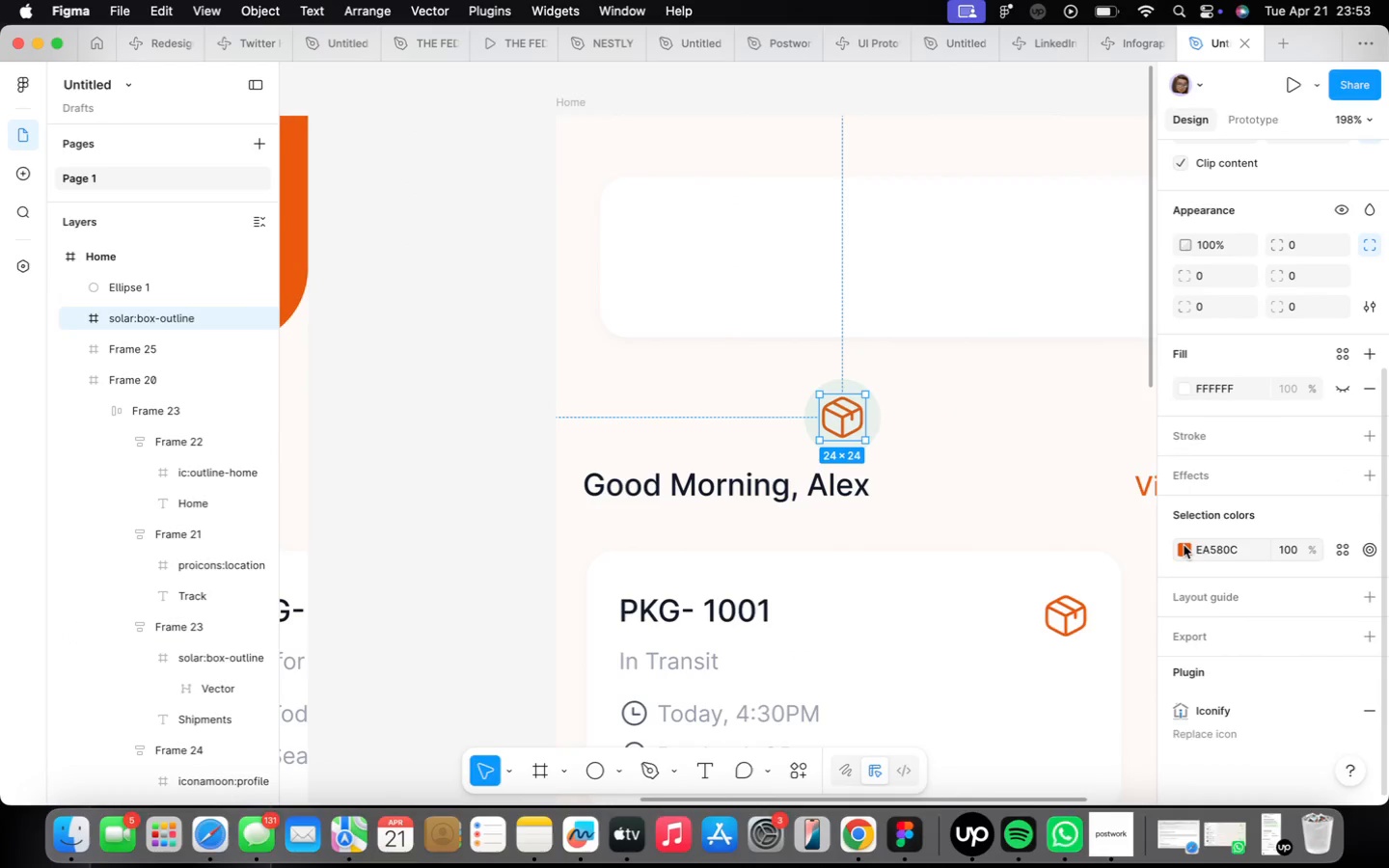 
left_click([1184, 545])
 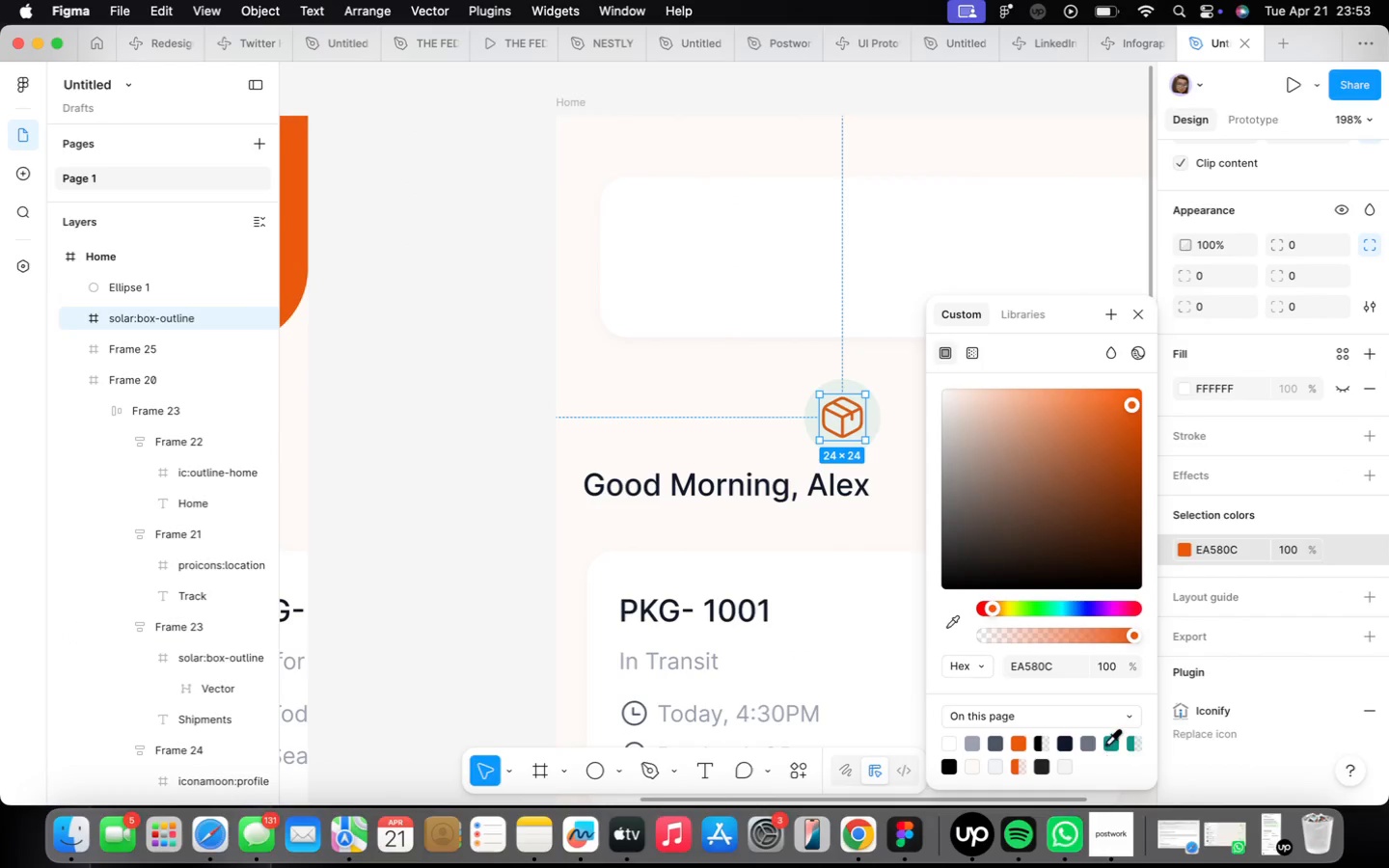 
left_click([1105, 743])
 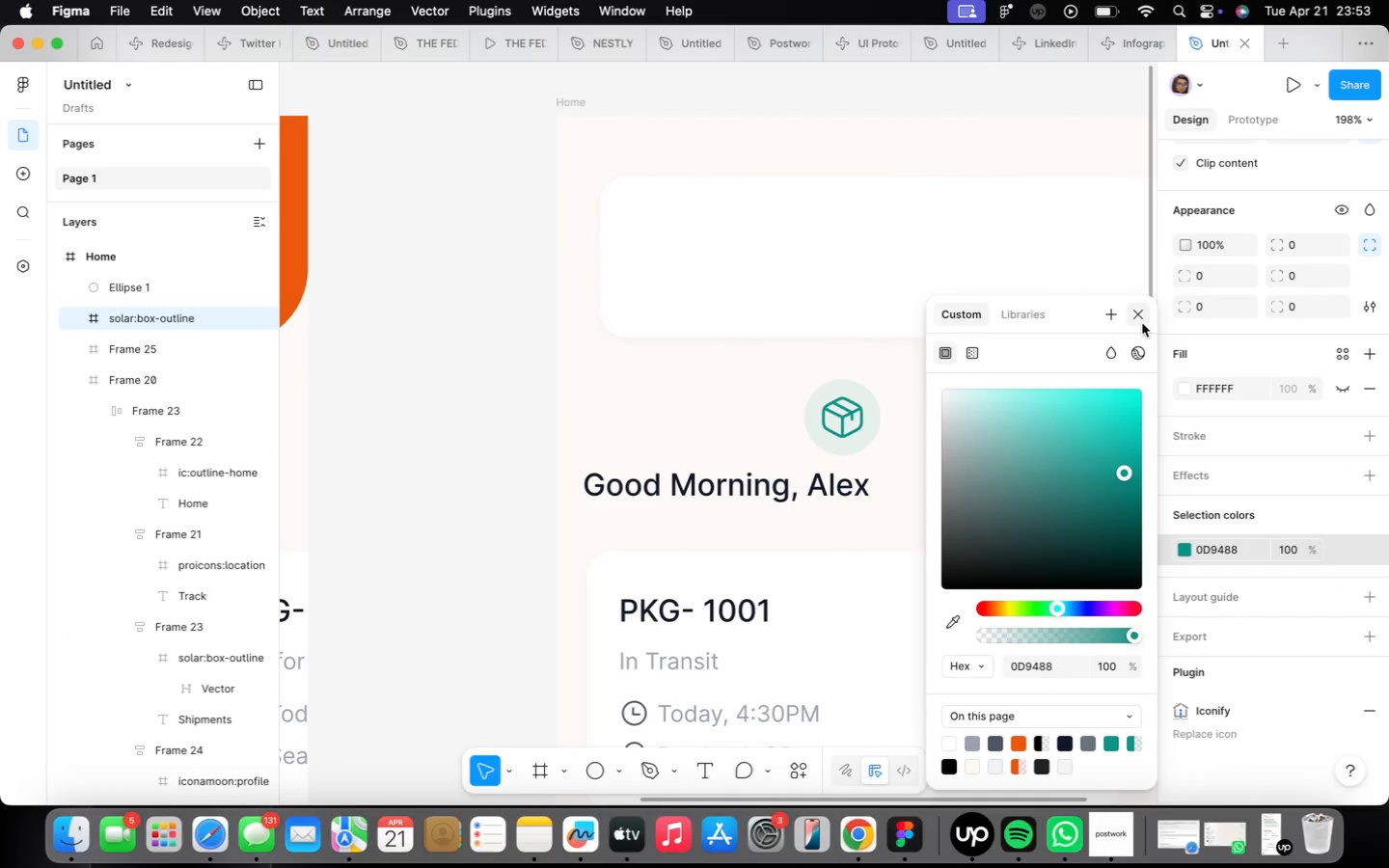 
left_click([1141, 319])
 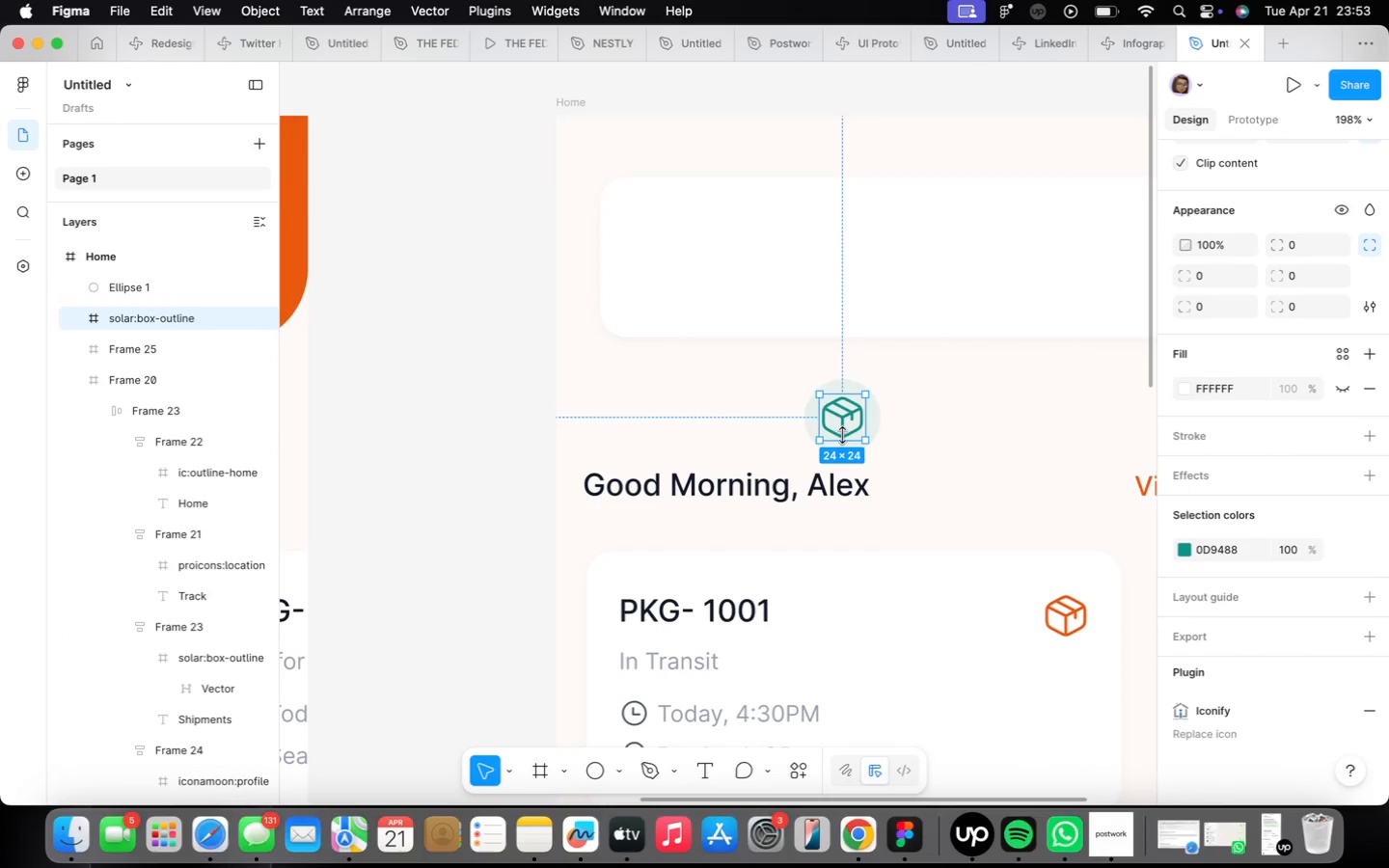 
scroll: coordinate [844, 421], scroll_direction: up, amount: 6.0
 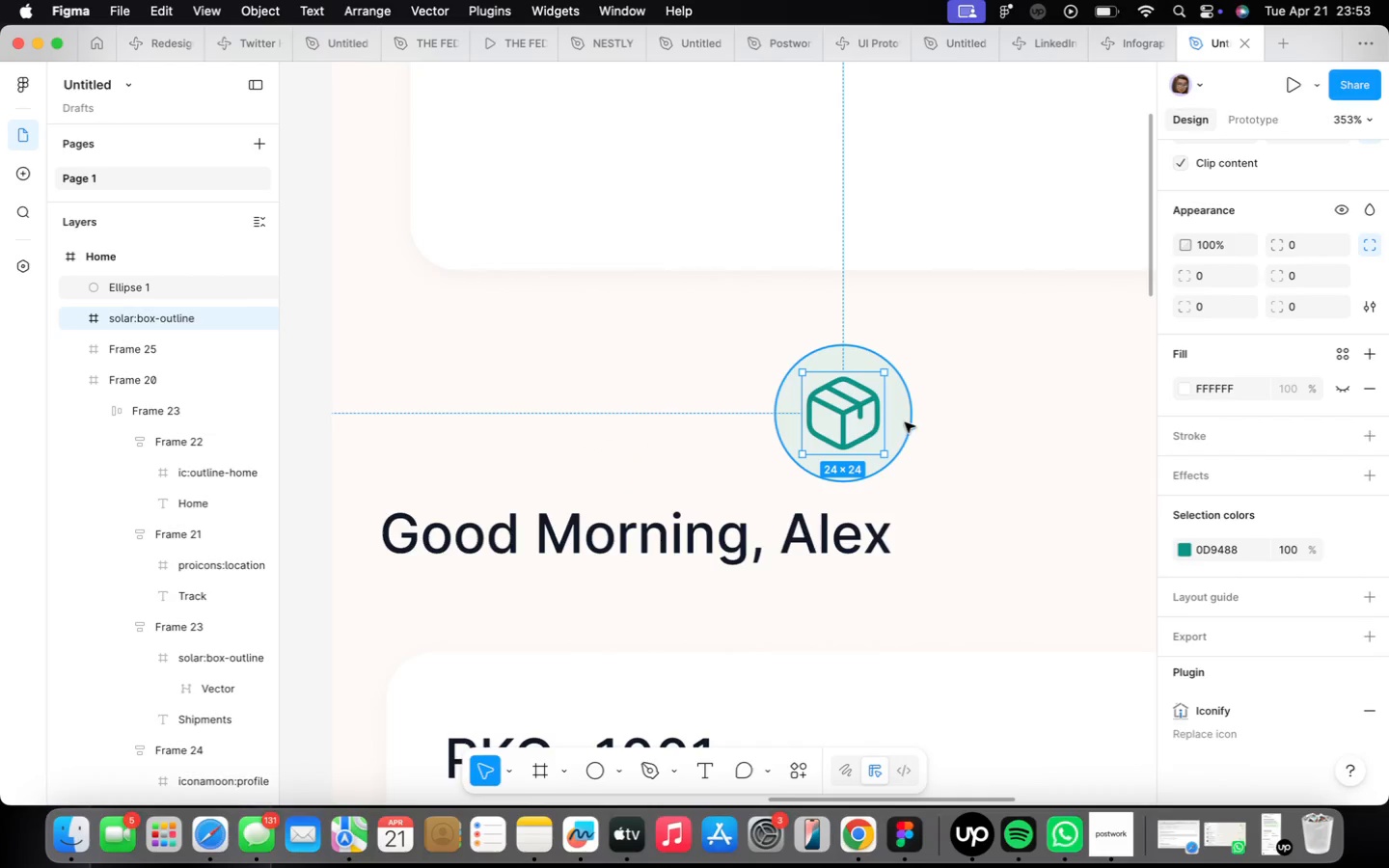 
left_click([905, 422])
 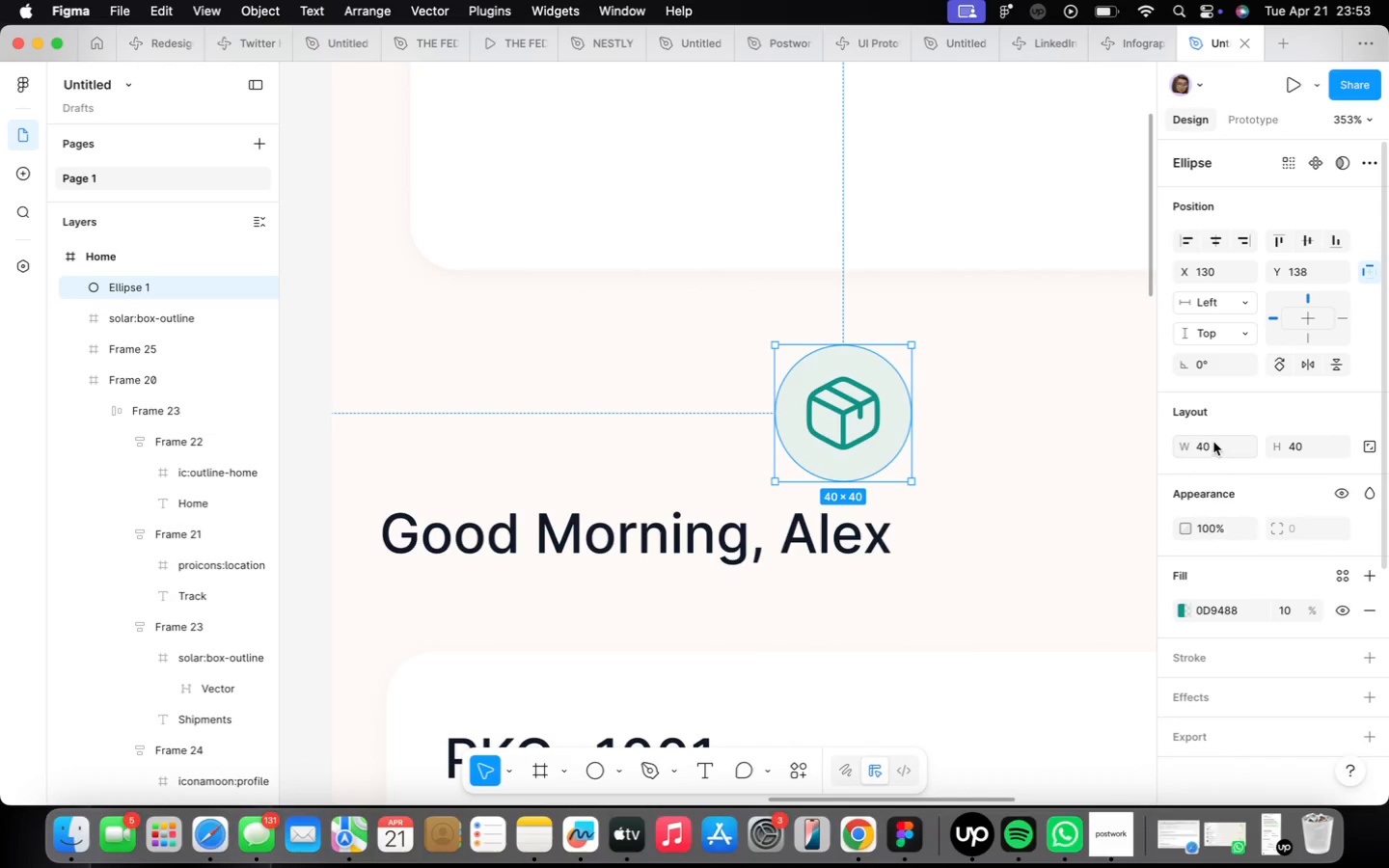 
type(32)
 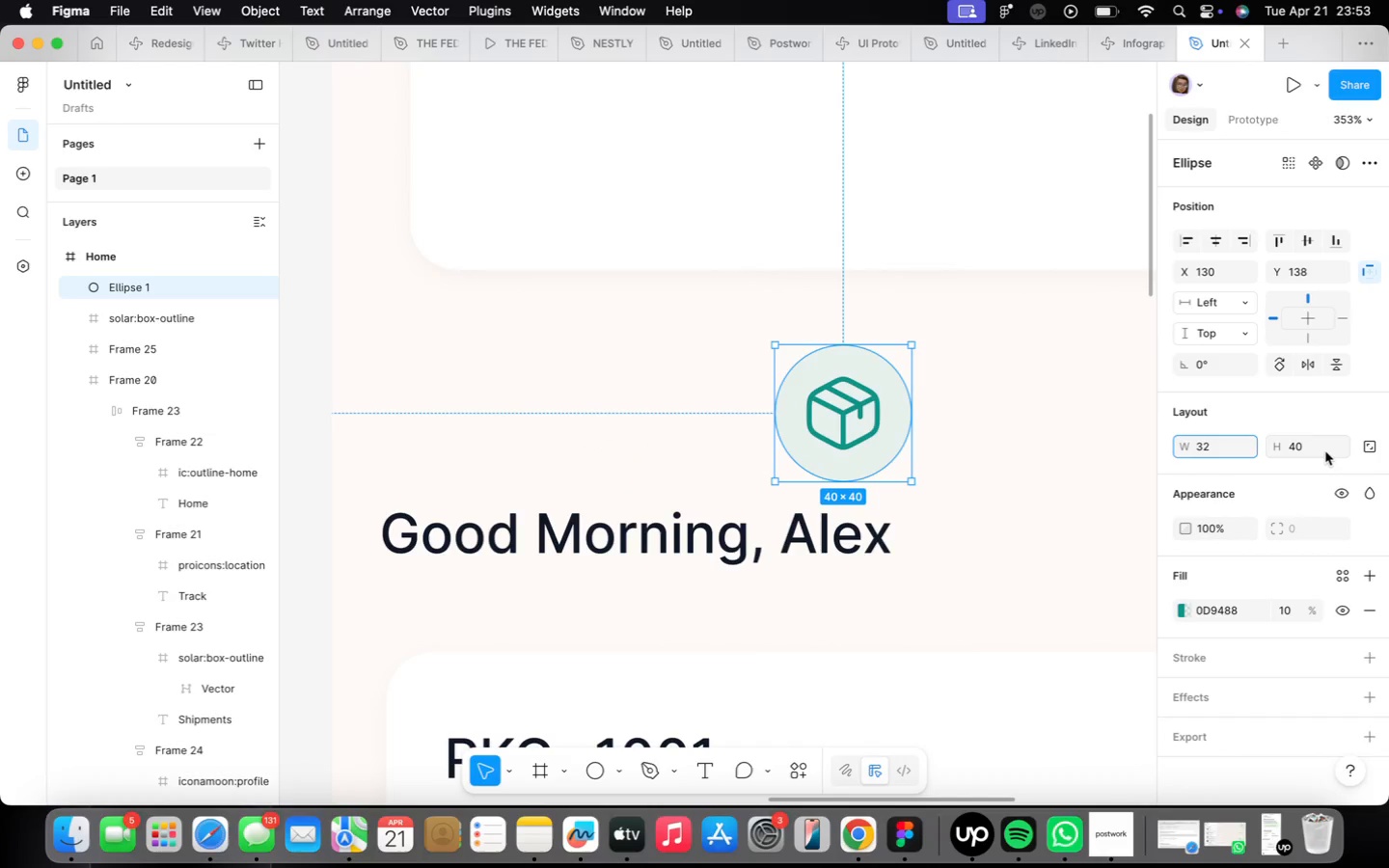 
left_click([1320, 446])
 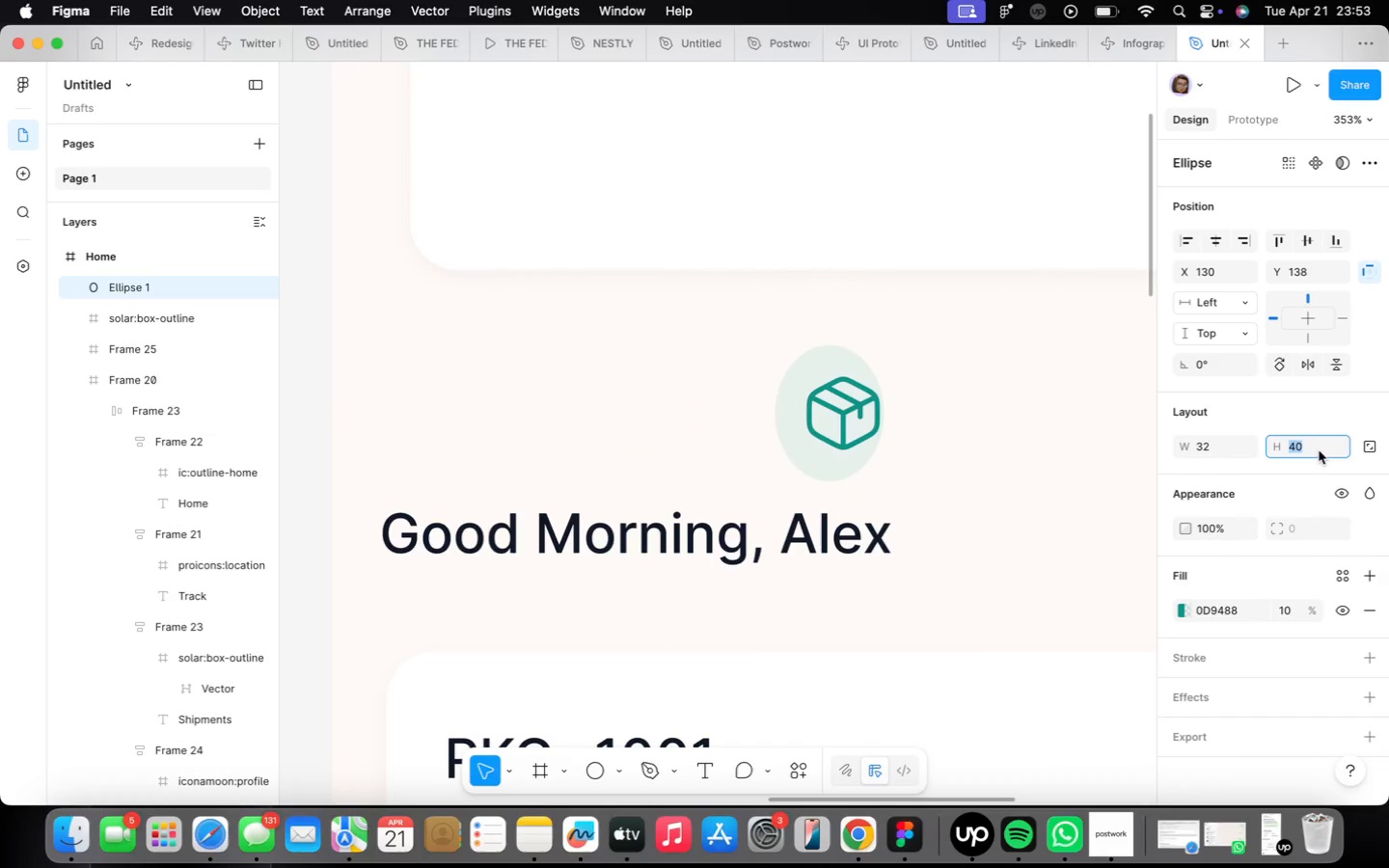 
type(32)
 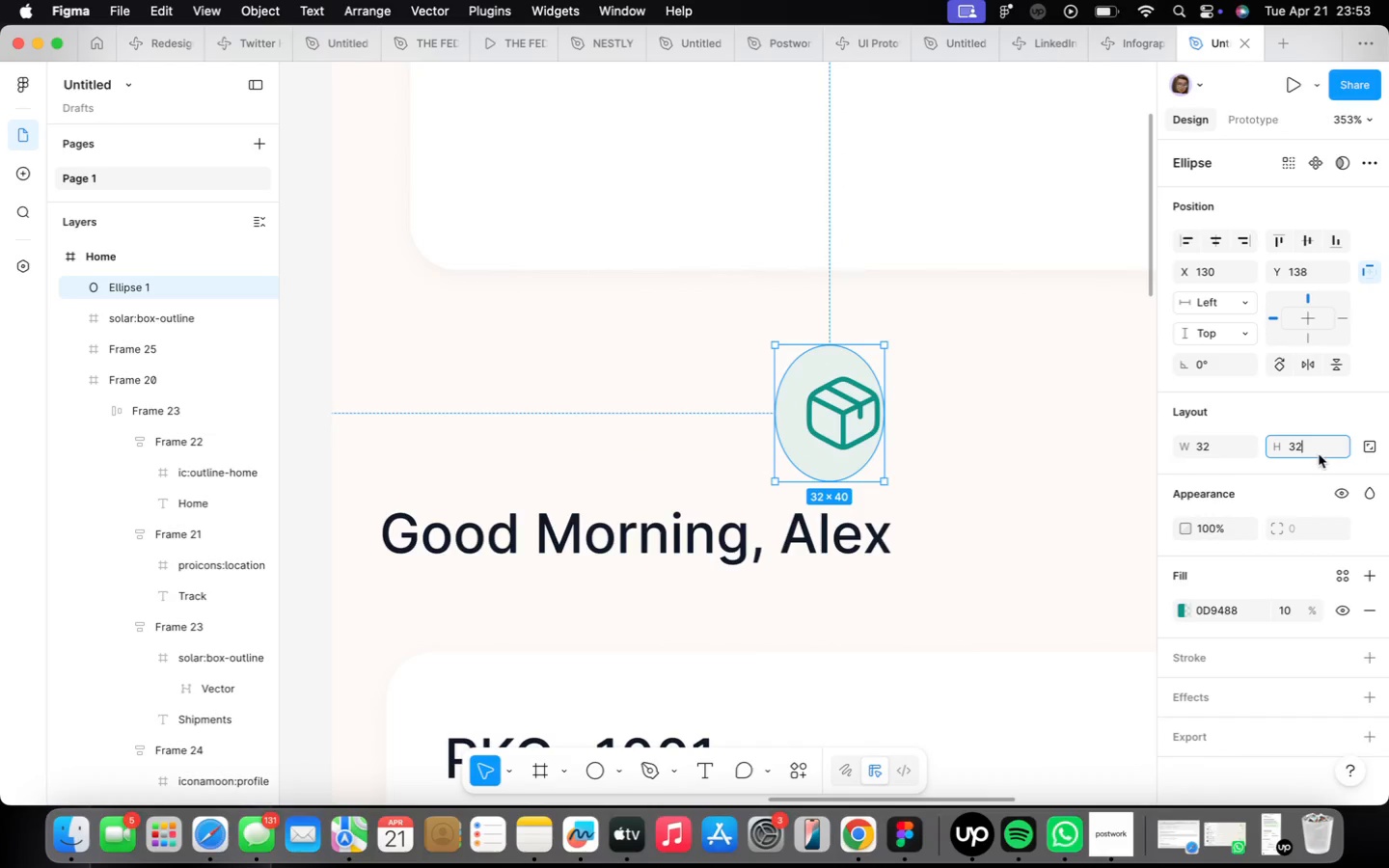 
key(Enter)
 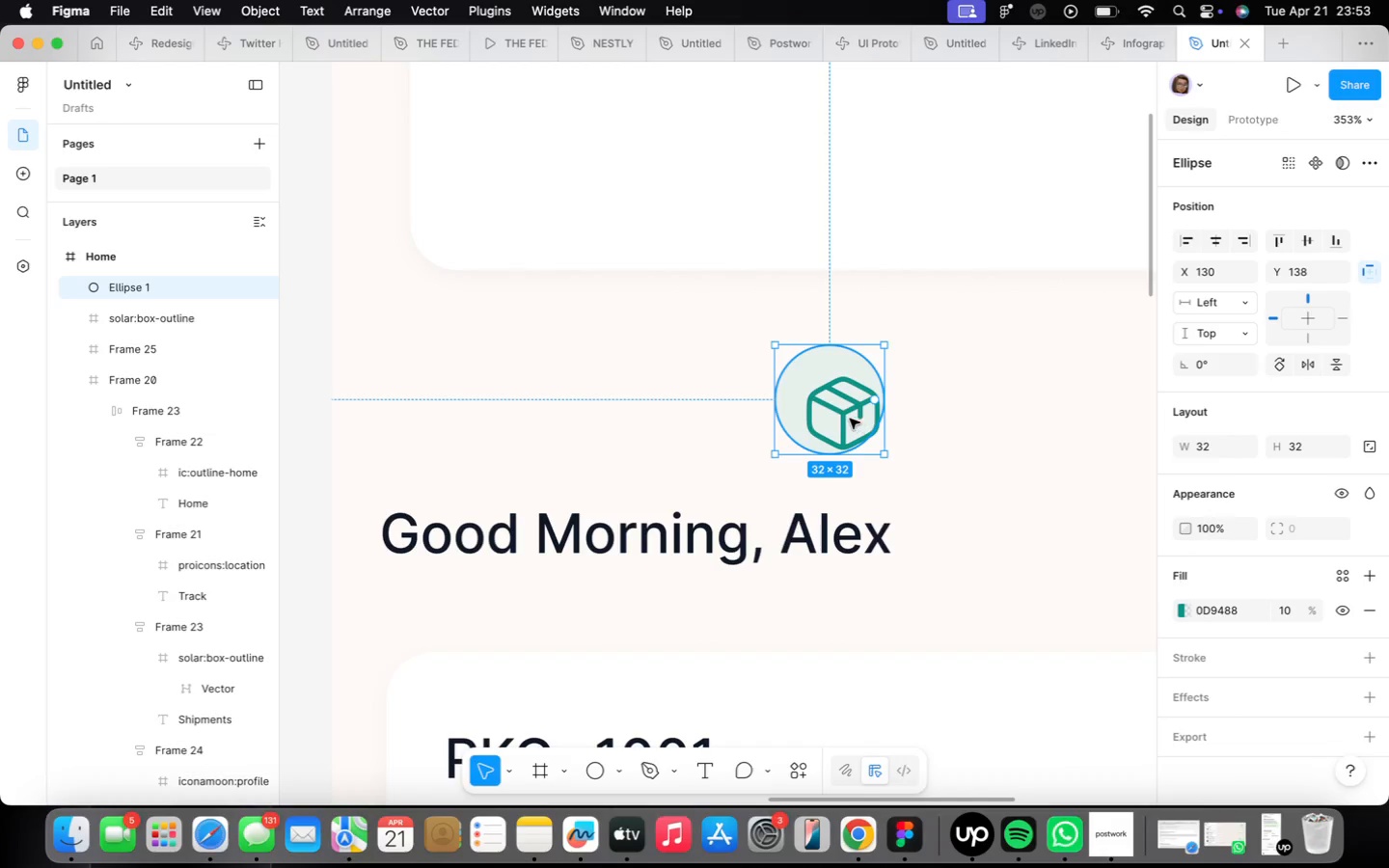 
double_click([850, 419])
 